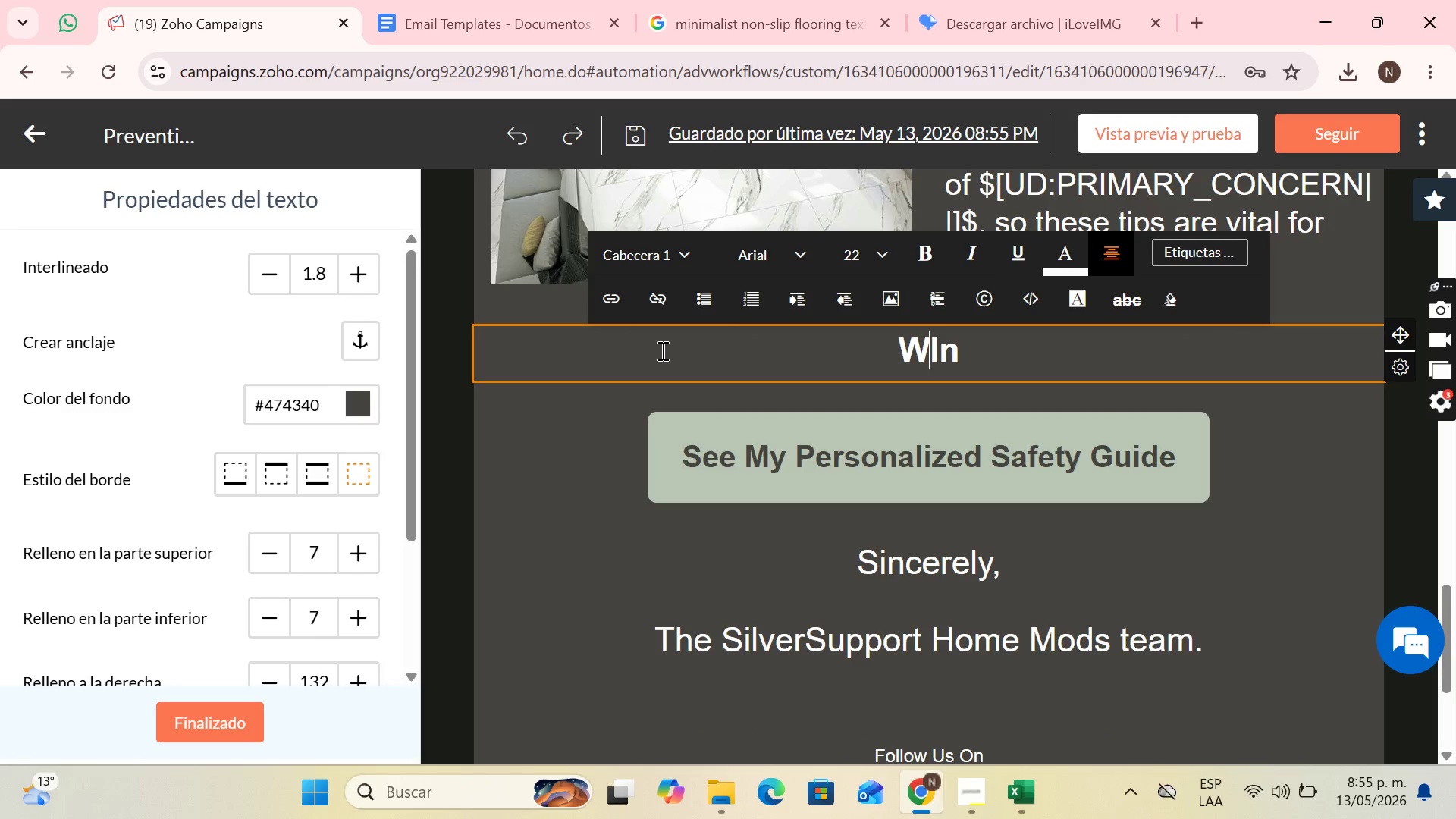 
key(ArrowLeft)
 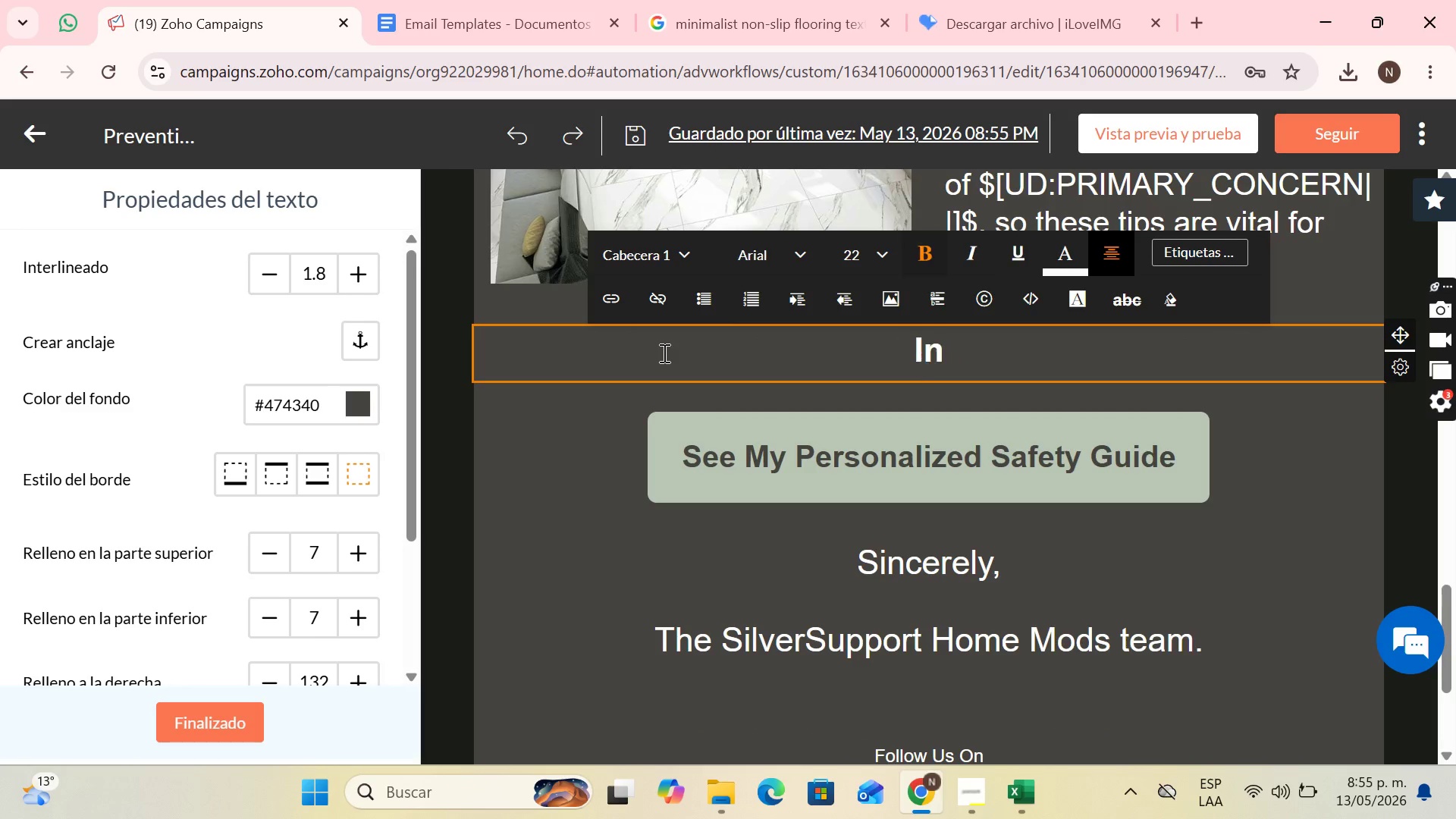 
key(Backspace)
 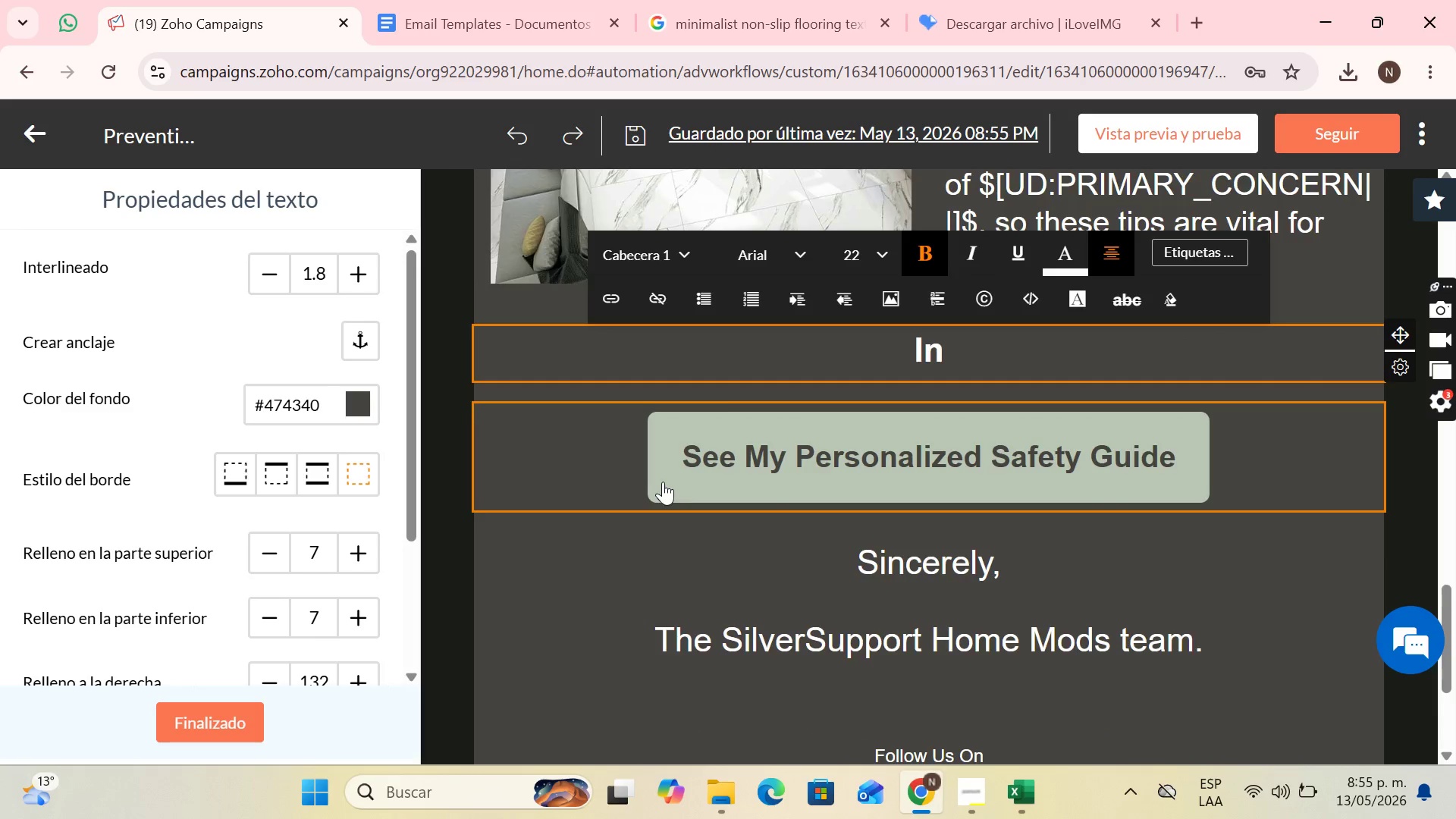 
key(PageDown)
 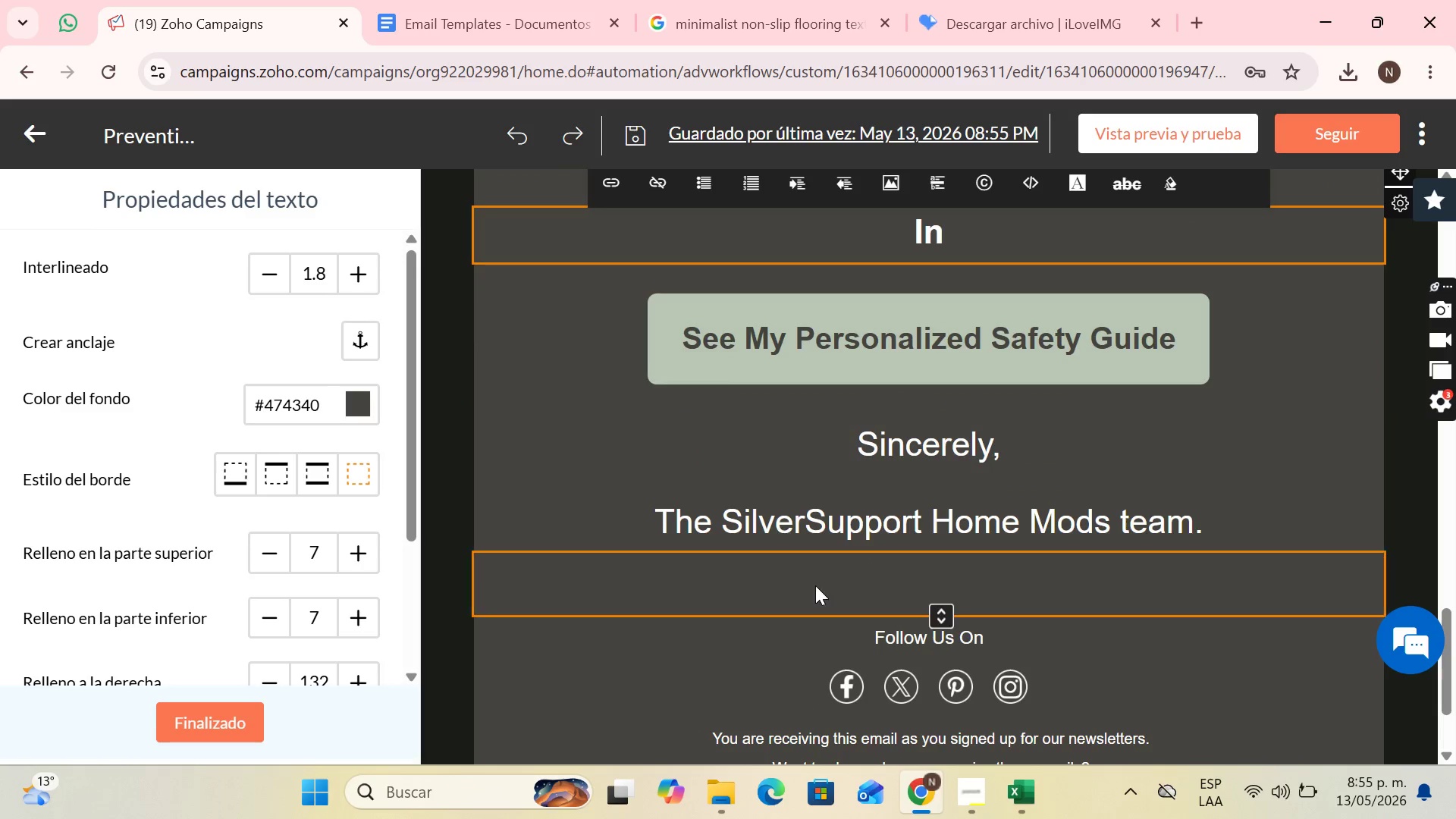 
scroll: coordinate [815, 585], scroll_direction: up, amount: 2.0
 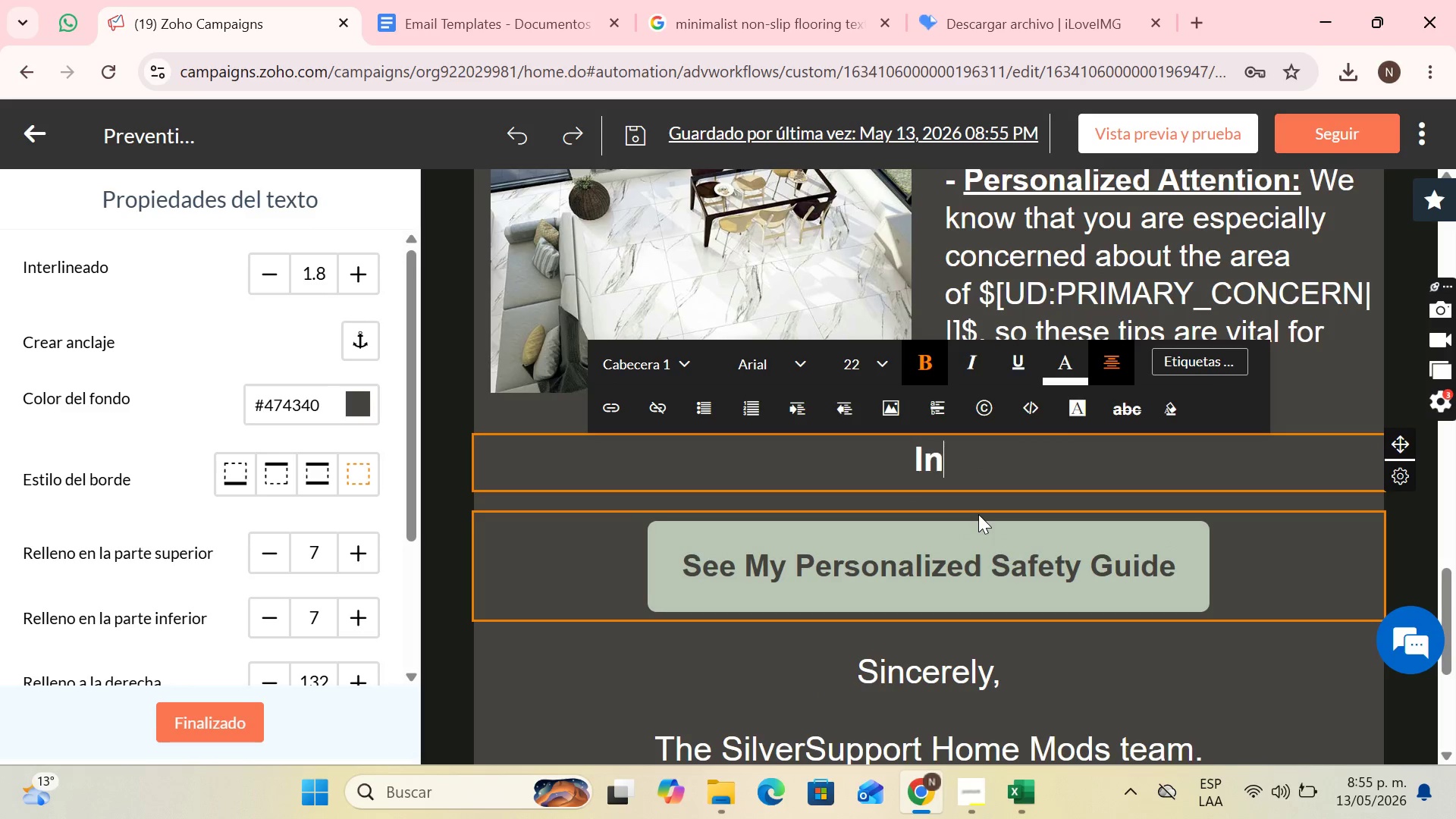 
type( a few days i )
key(Backspace)
key(Backspace)
type(I wii)
key(Backspace)
type(ll )
 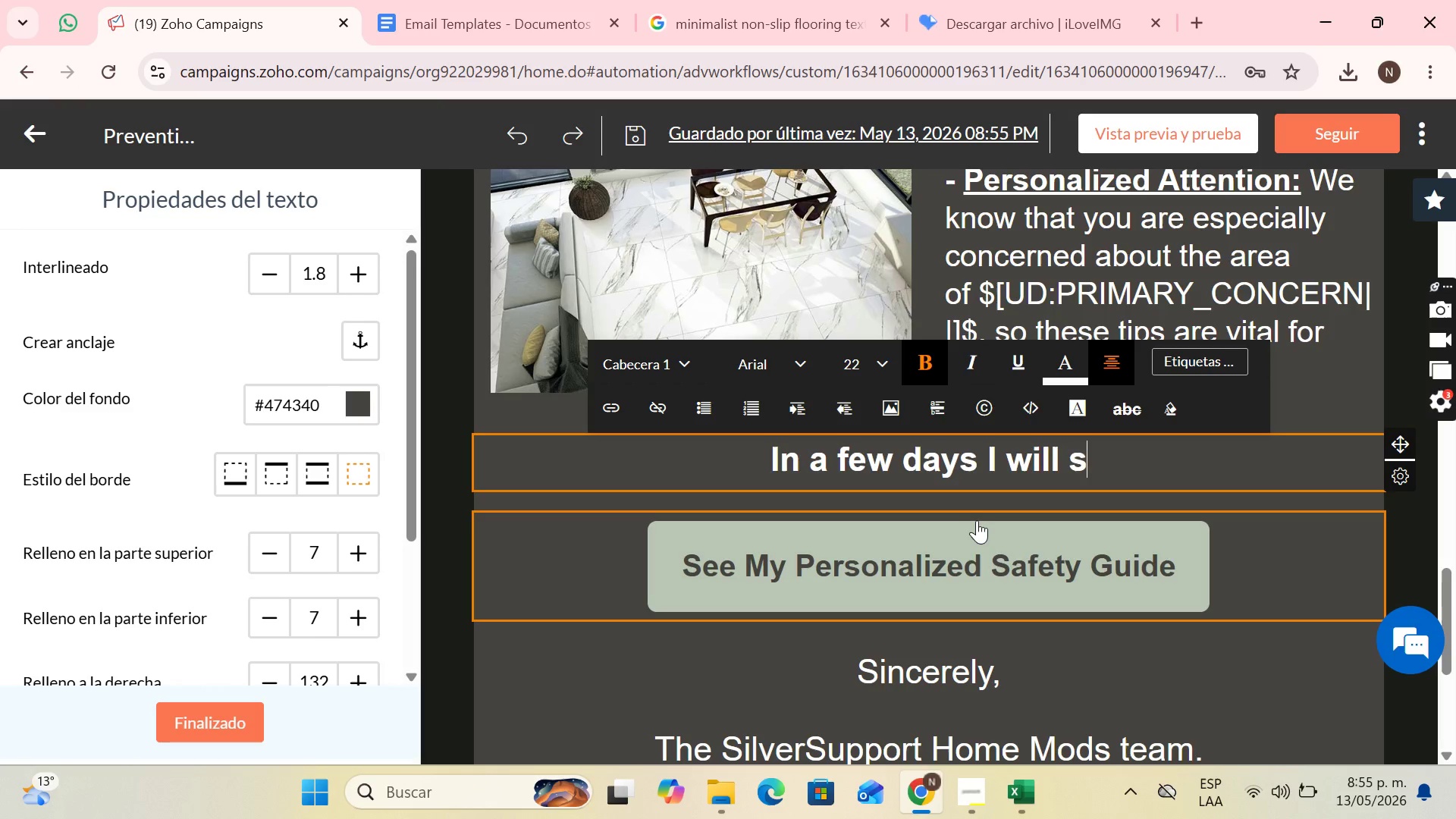 
type(sharen)
key(Backspace)
type( with you how a simple technical evaluation can give you)
 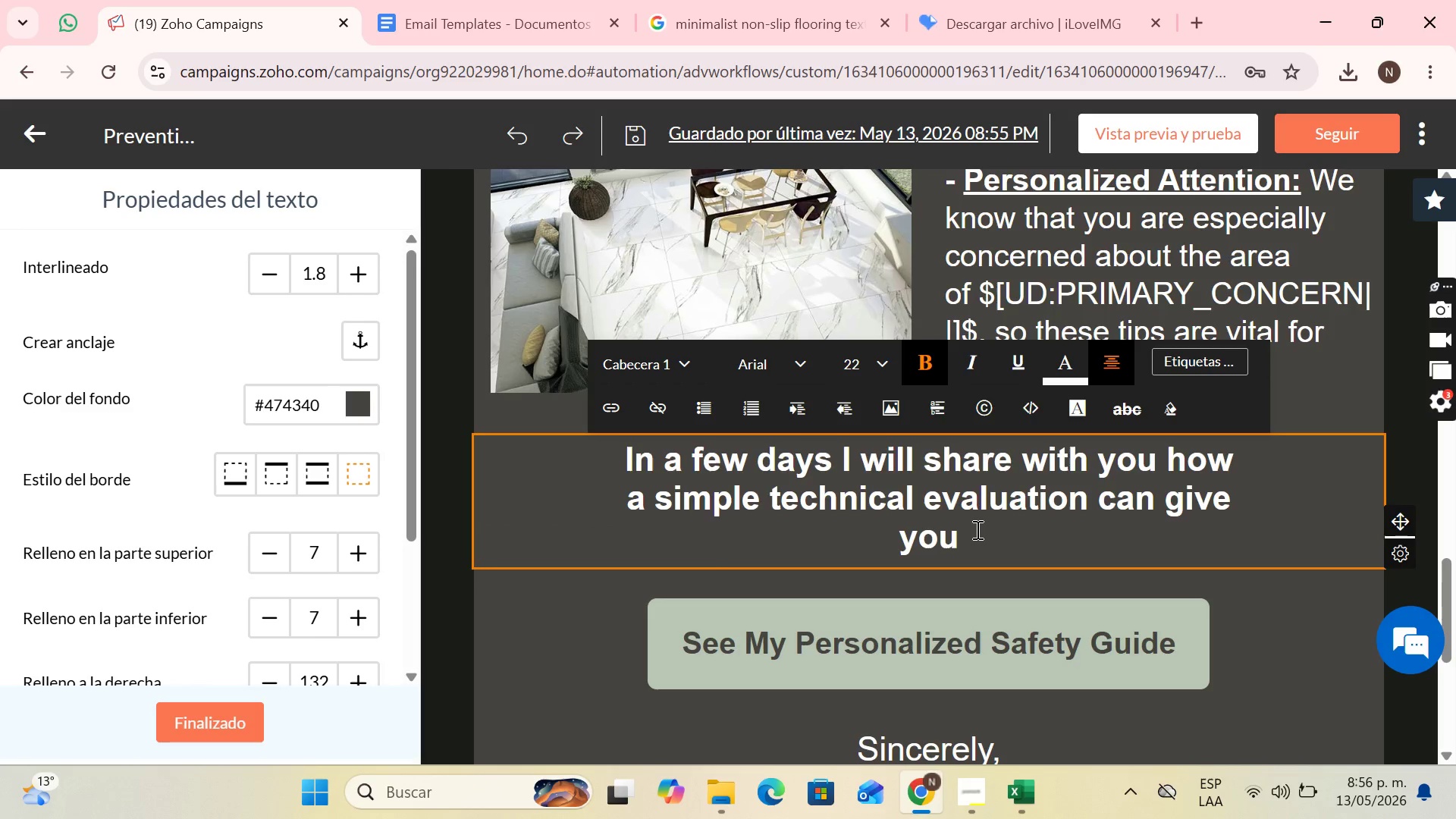 
type( the peace of mind you are)
 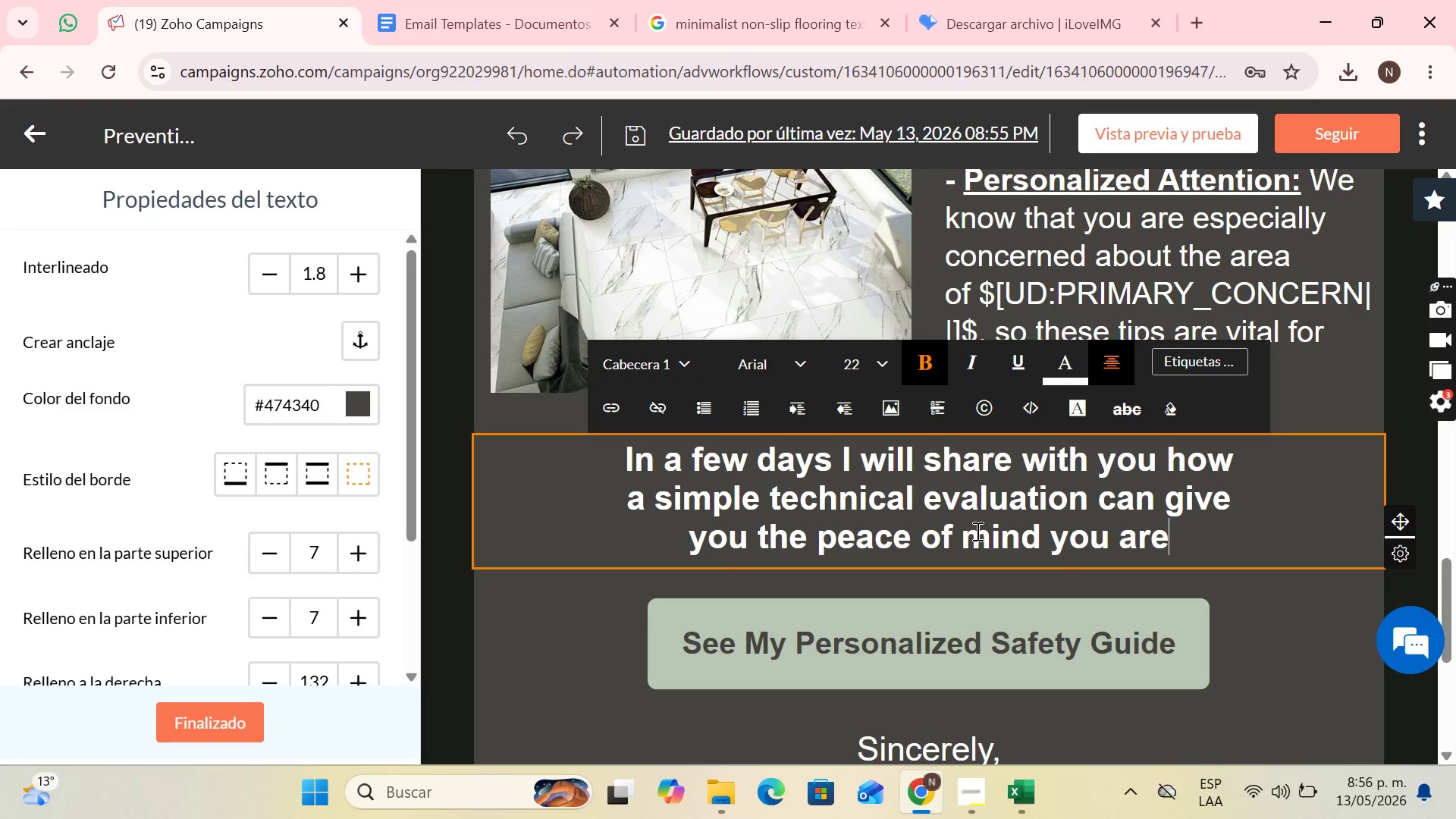 
wait(5.86)
 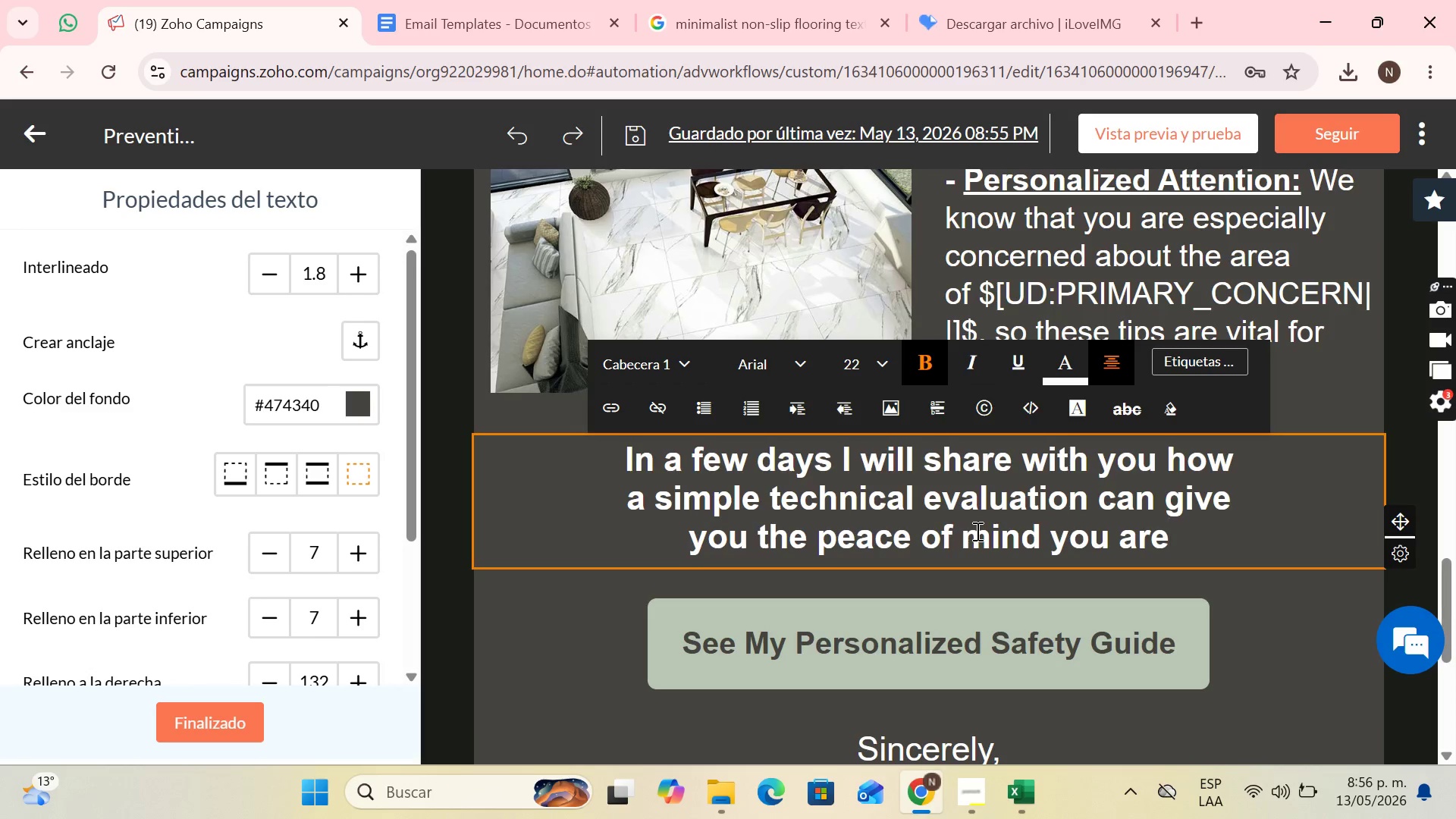 
type( looking for in the most critical areas of your home)
 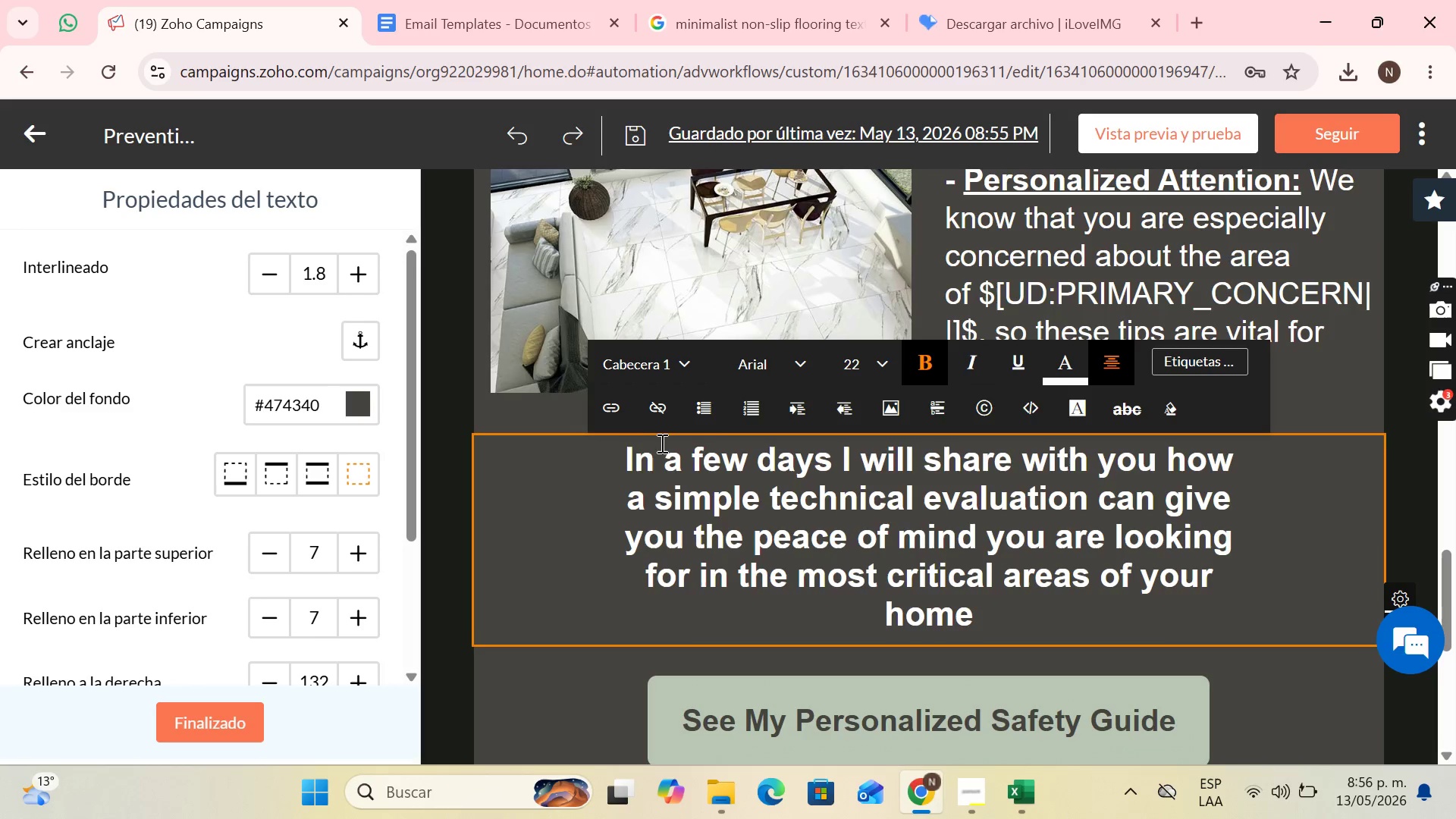 
left_click_drag(start_coordinate=[623, 460], to_coordinate=[1031, 603])
 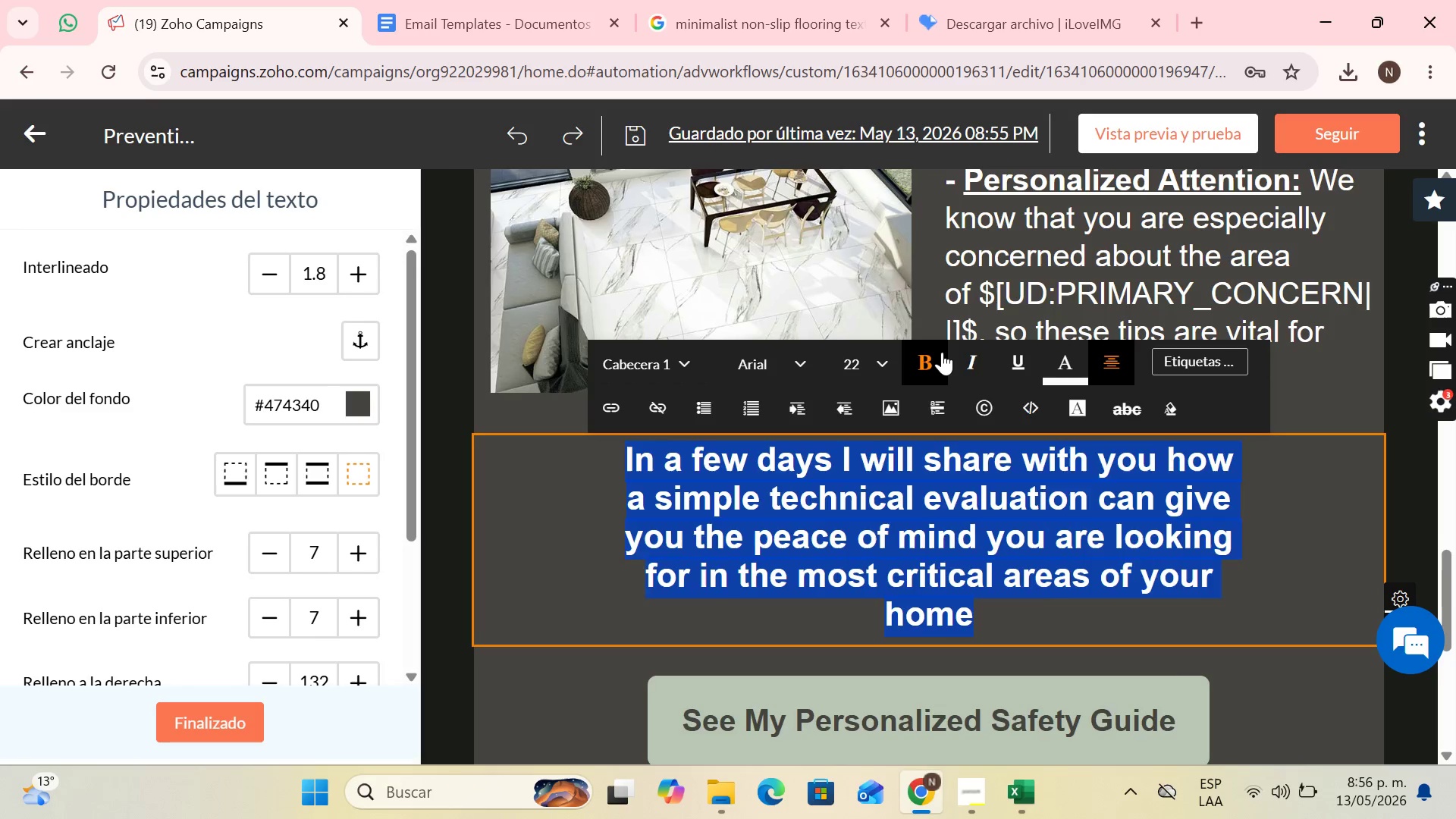 
left_click([942, 352])
 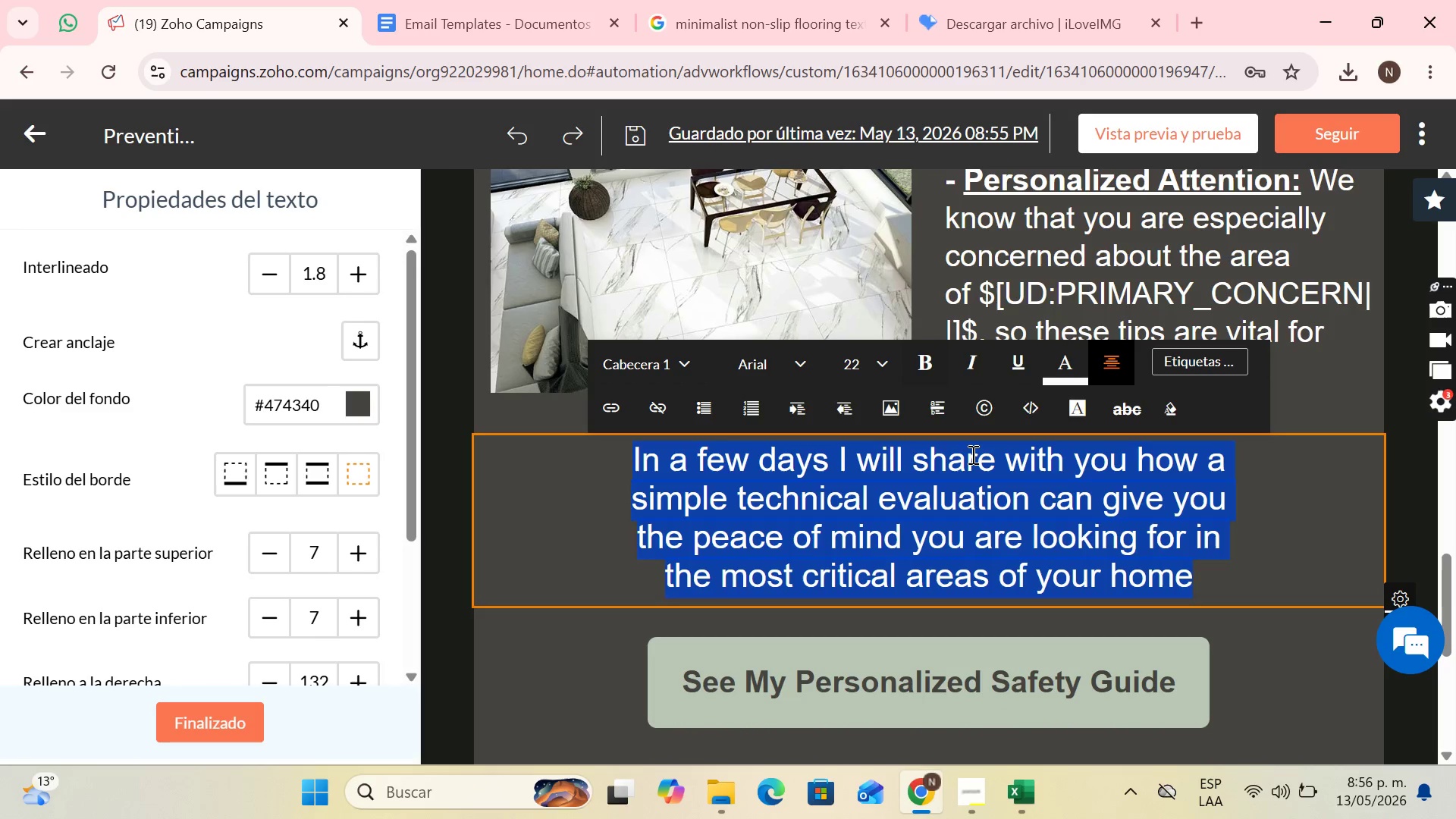 
left_click([971, 454])
 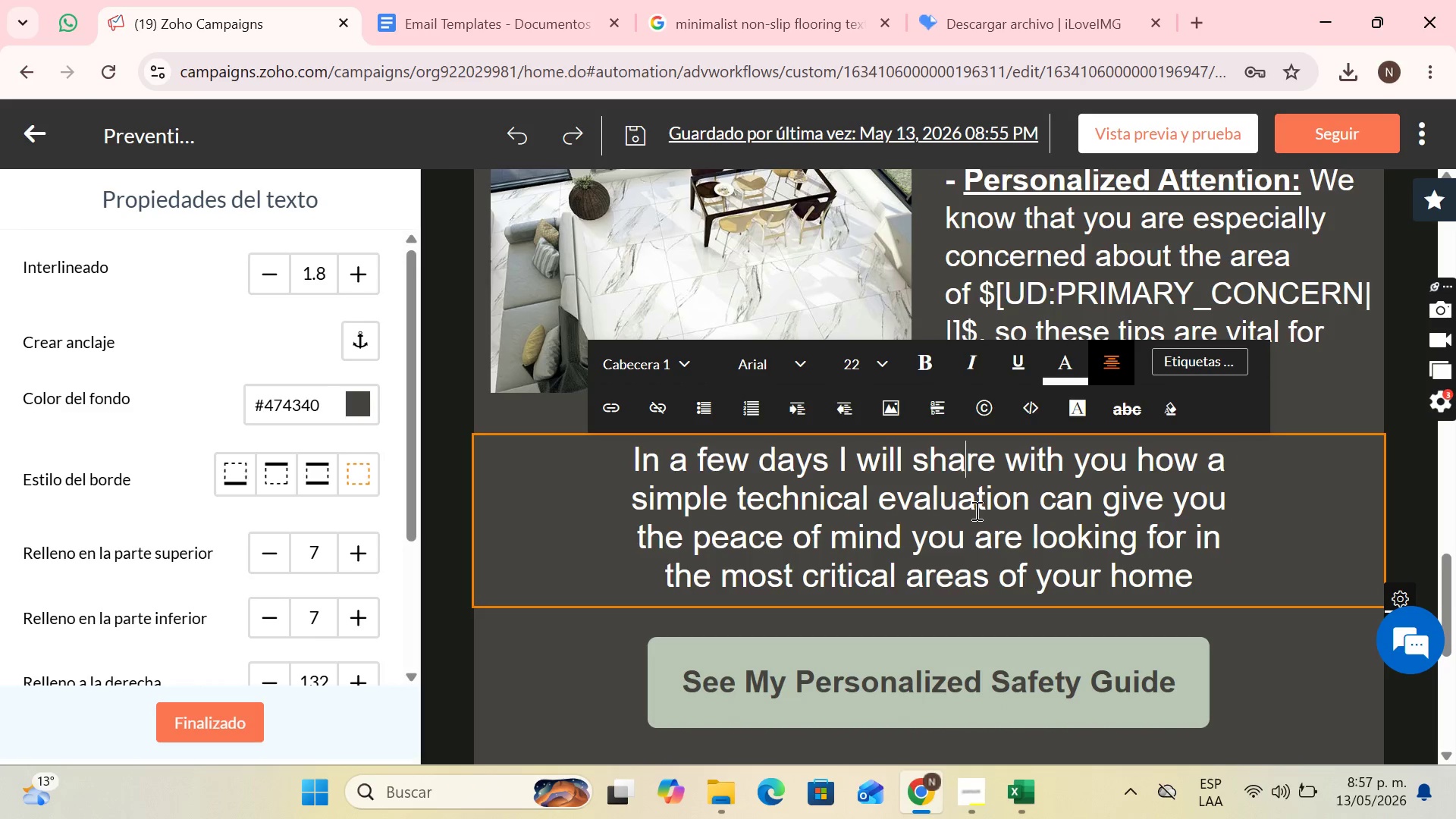 
left_click_drag(start_coordinate=[1043, 497], to_coordinate=[890, 542])
 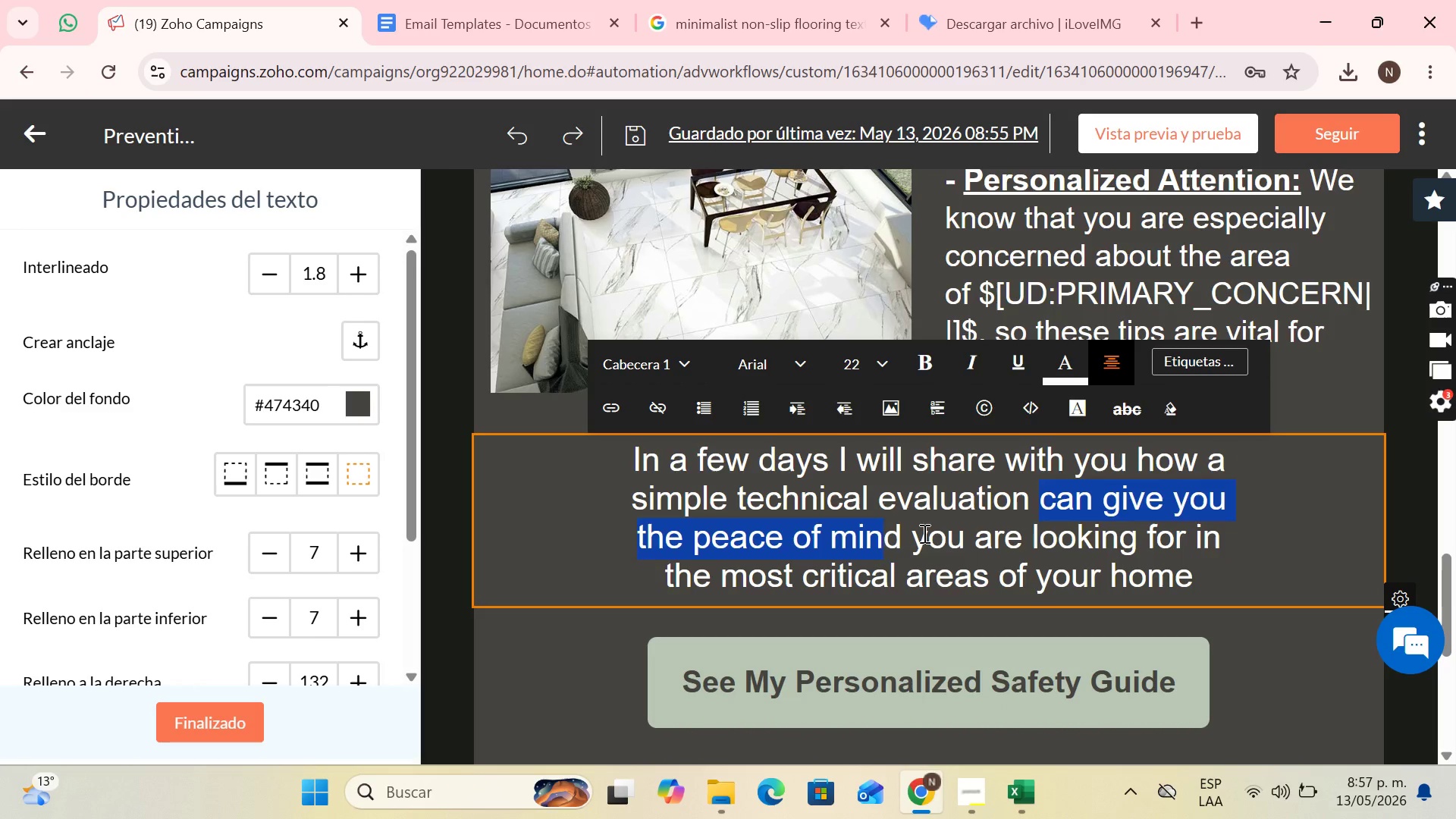 
left_click([923, 533])
 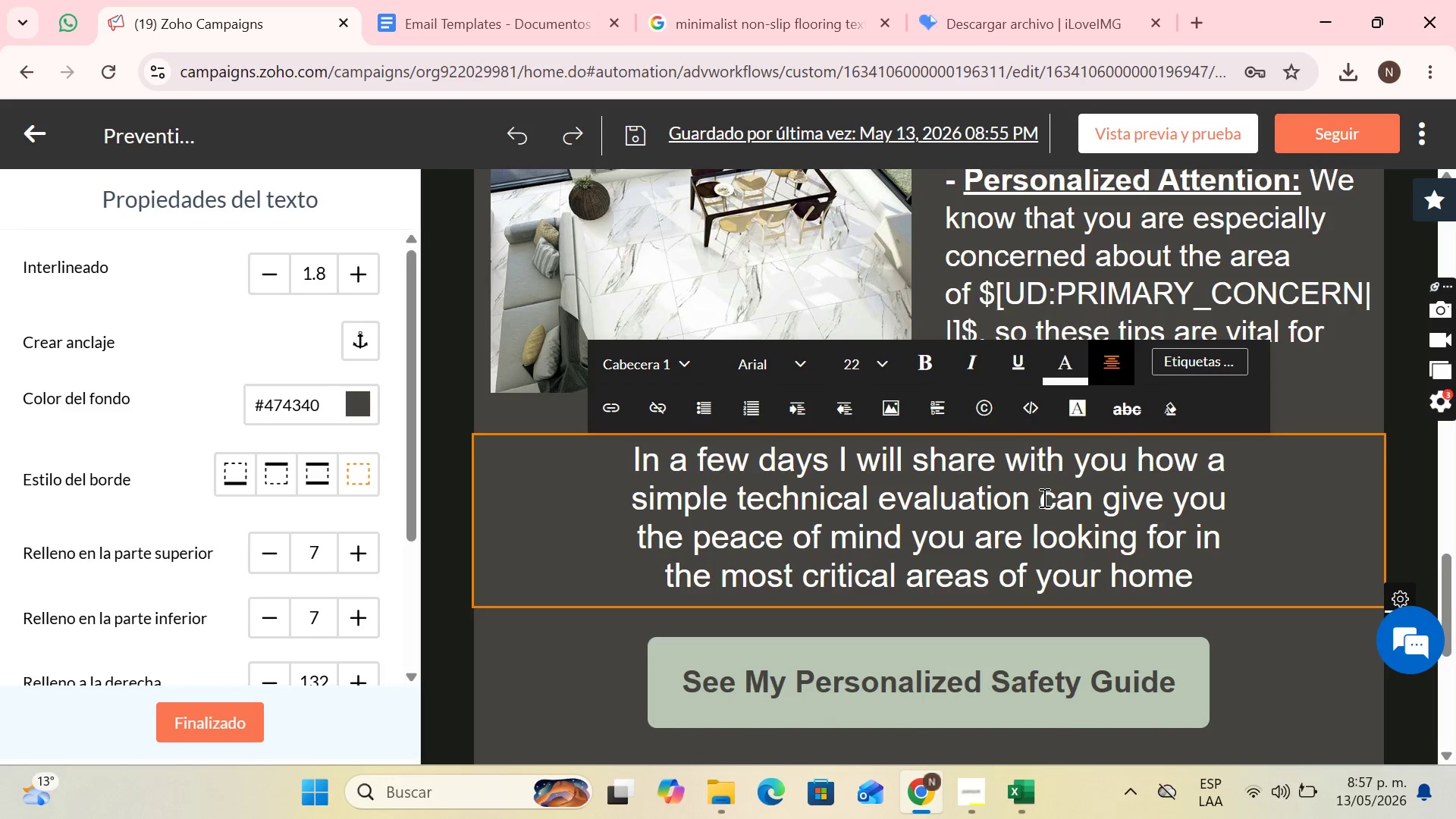 
left_click_drag(start_coordinate=[1043, 497], to_coordinate=[901, 532])
 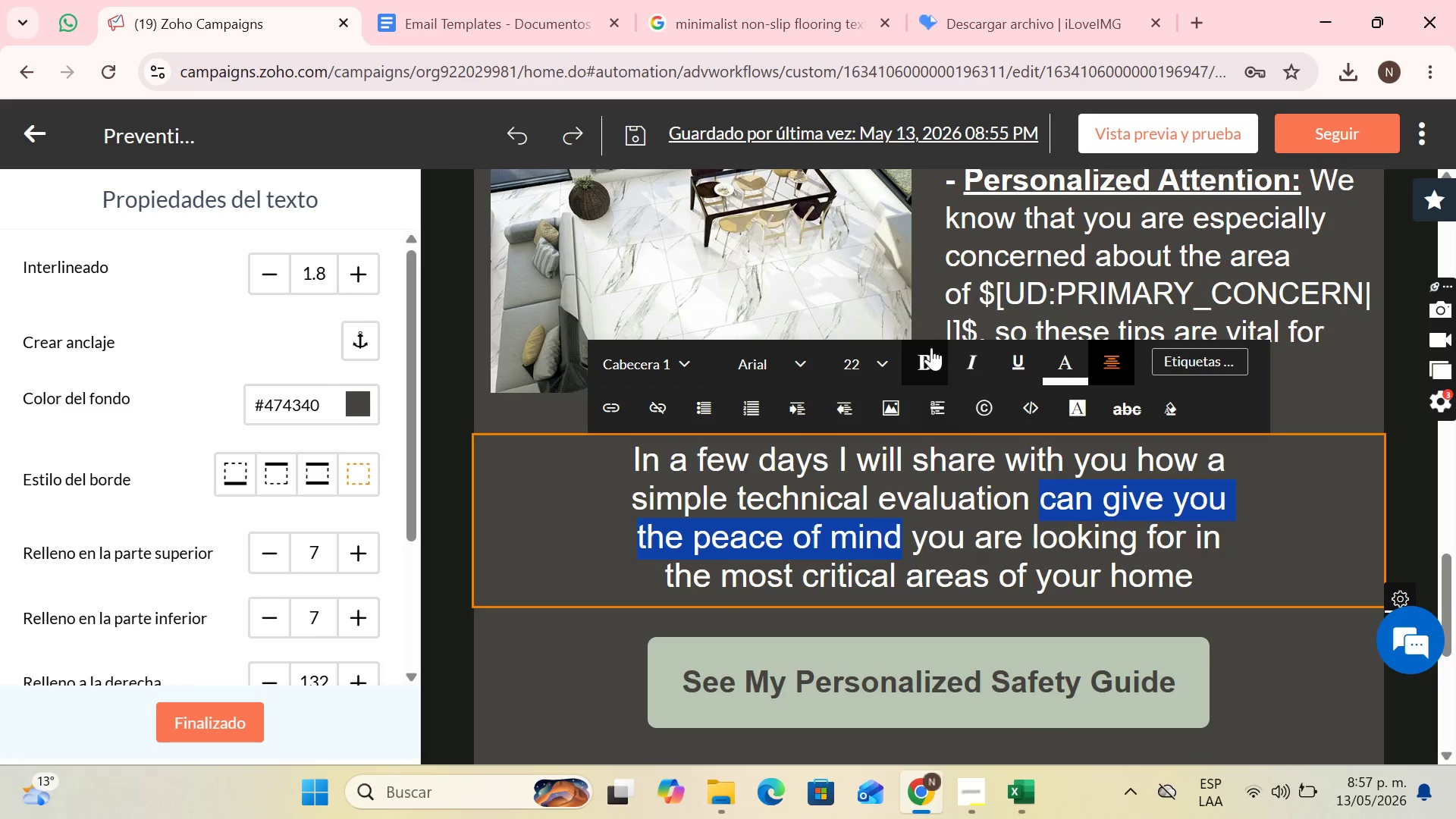 
left_click([931, 347])
 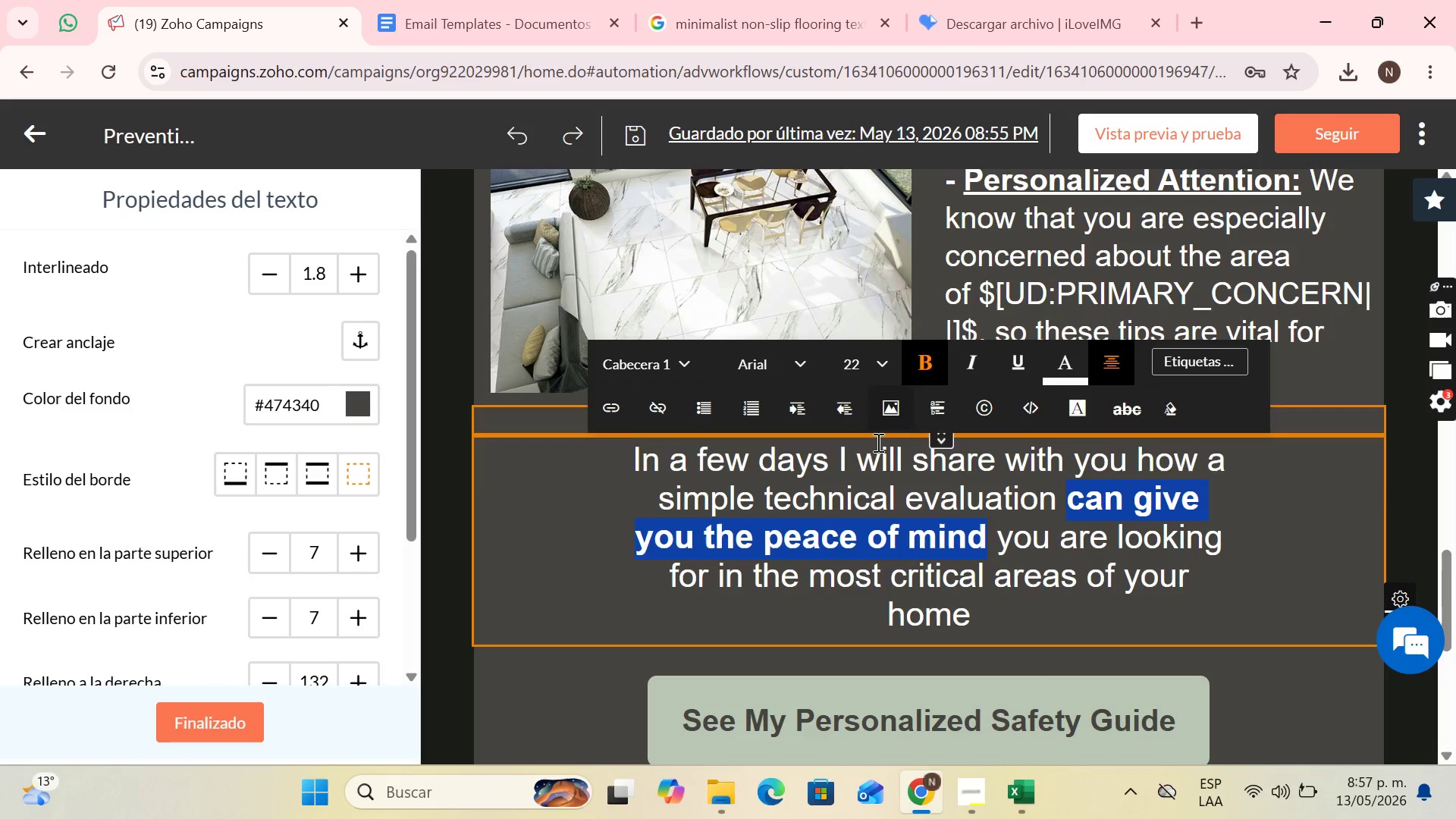 
left_click([877, 442])
 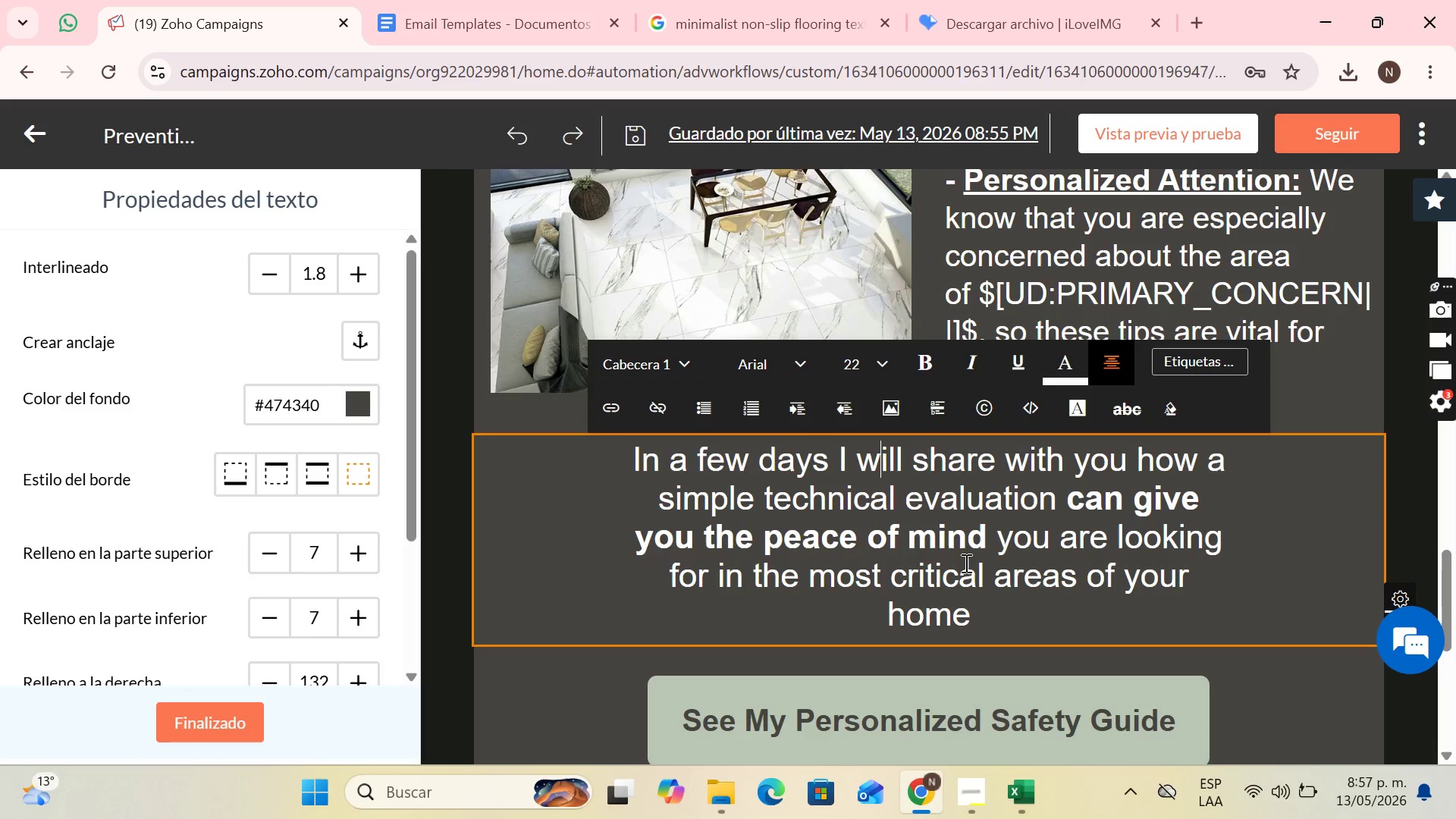 
scroll: coordinate [966, 563], scroll_direction: down, amount: 1.0
 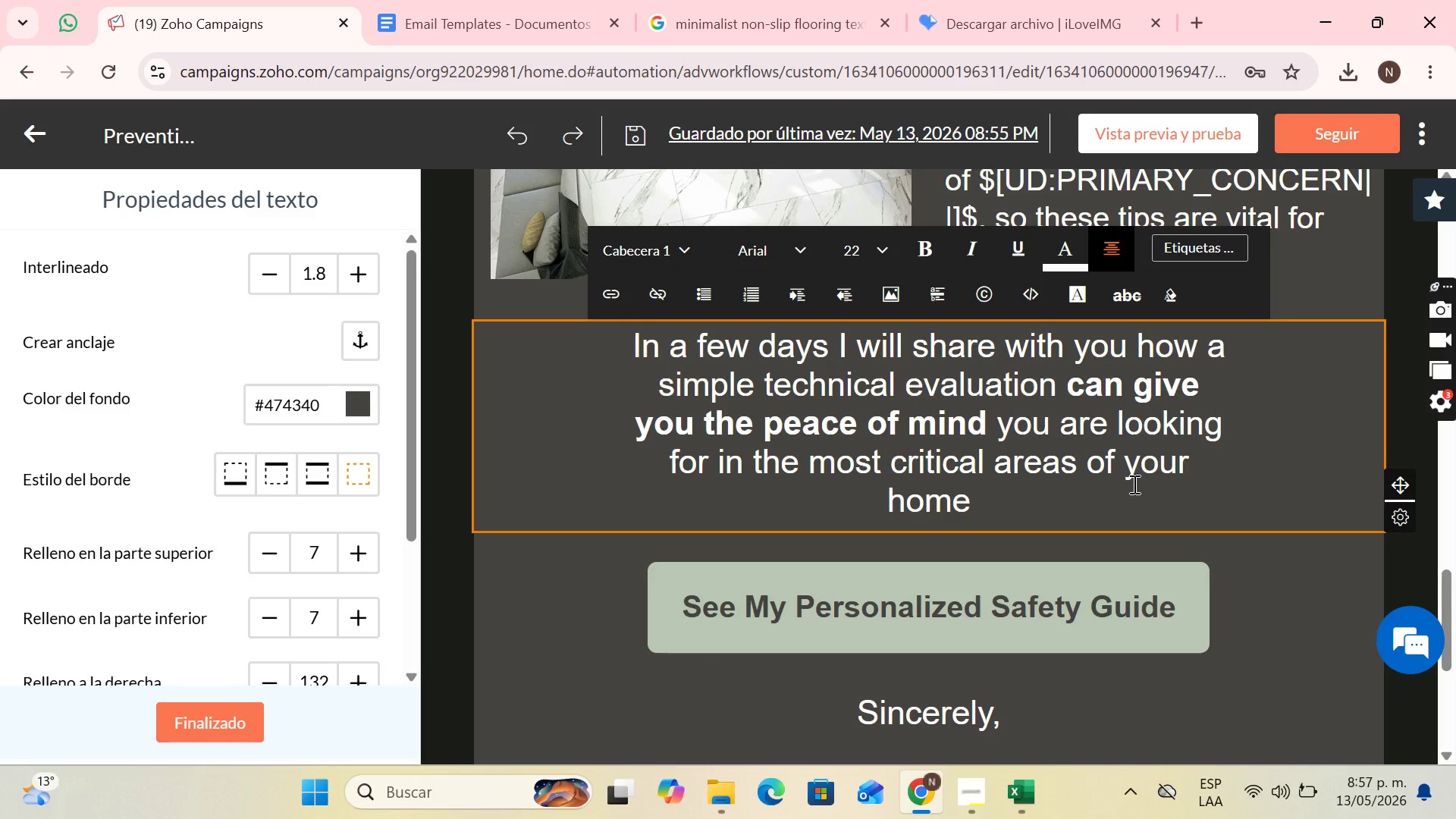 
scroll: coordinate [970, 314], scroll_direction: up, amount: 12.0
 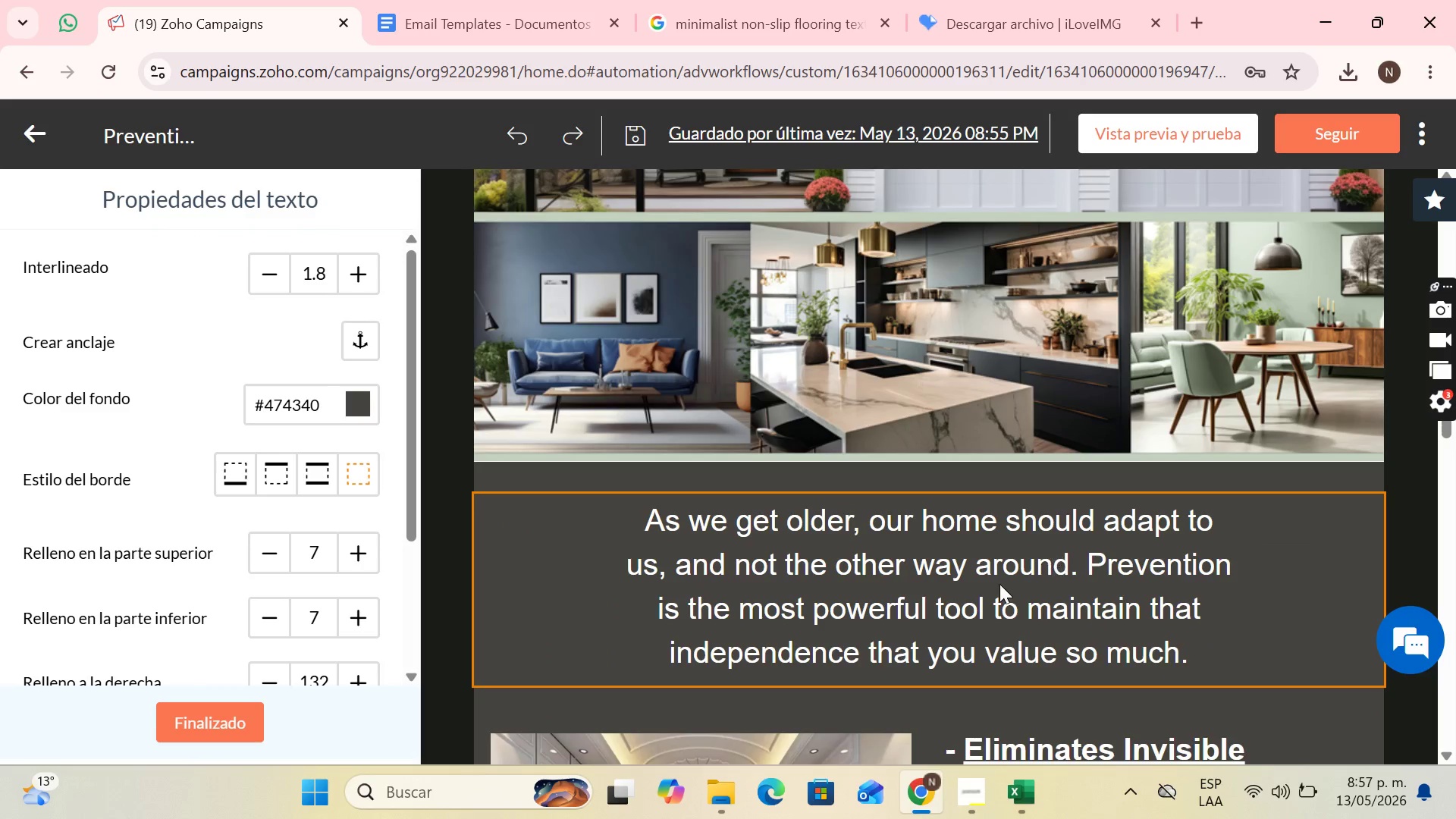 
left_click([996, 585])
 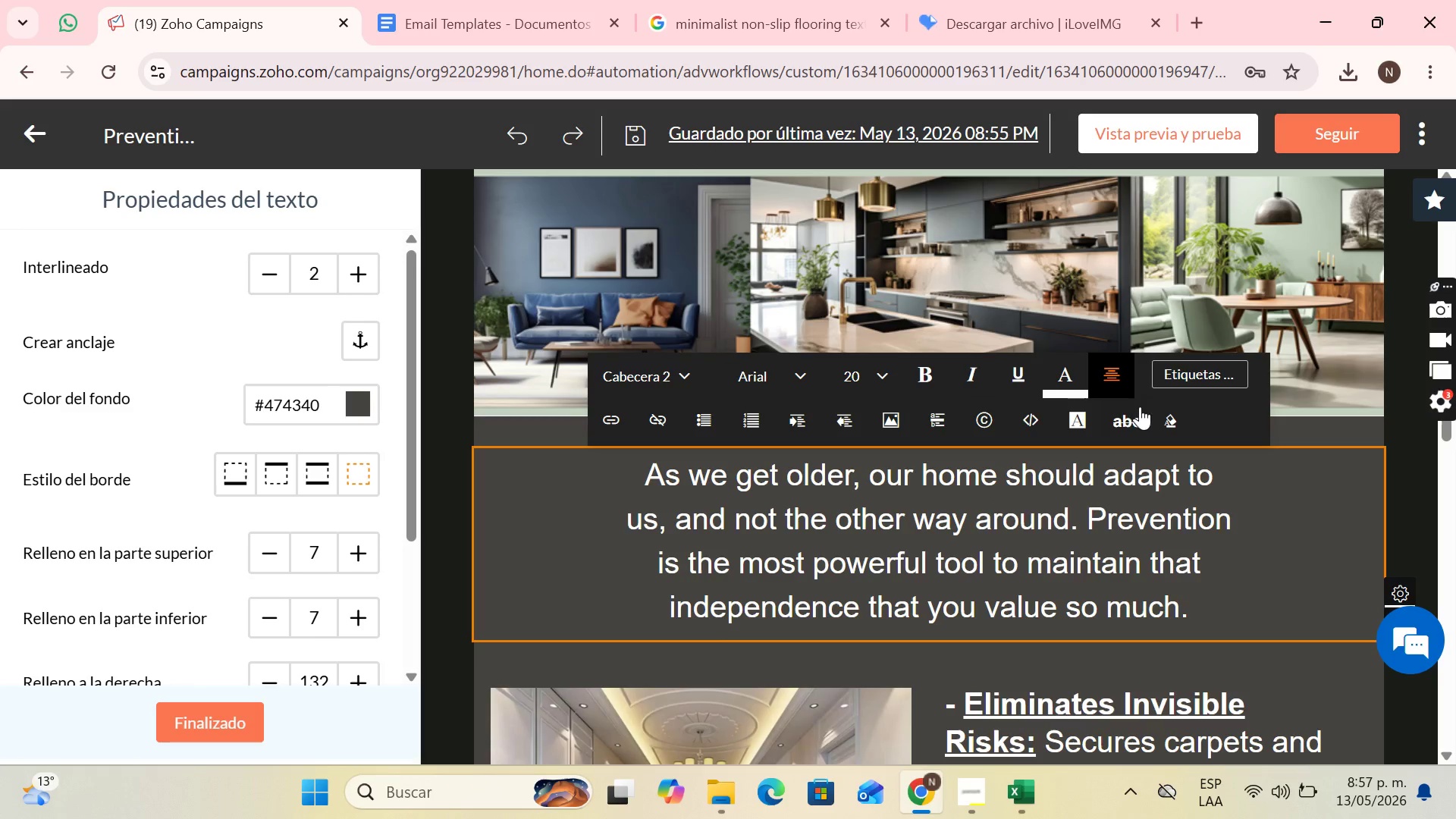 
wait(5.14)
 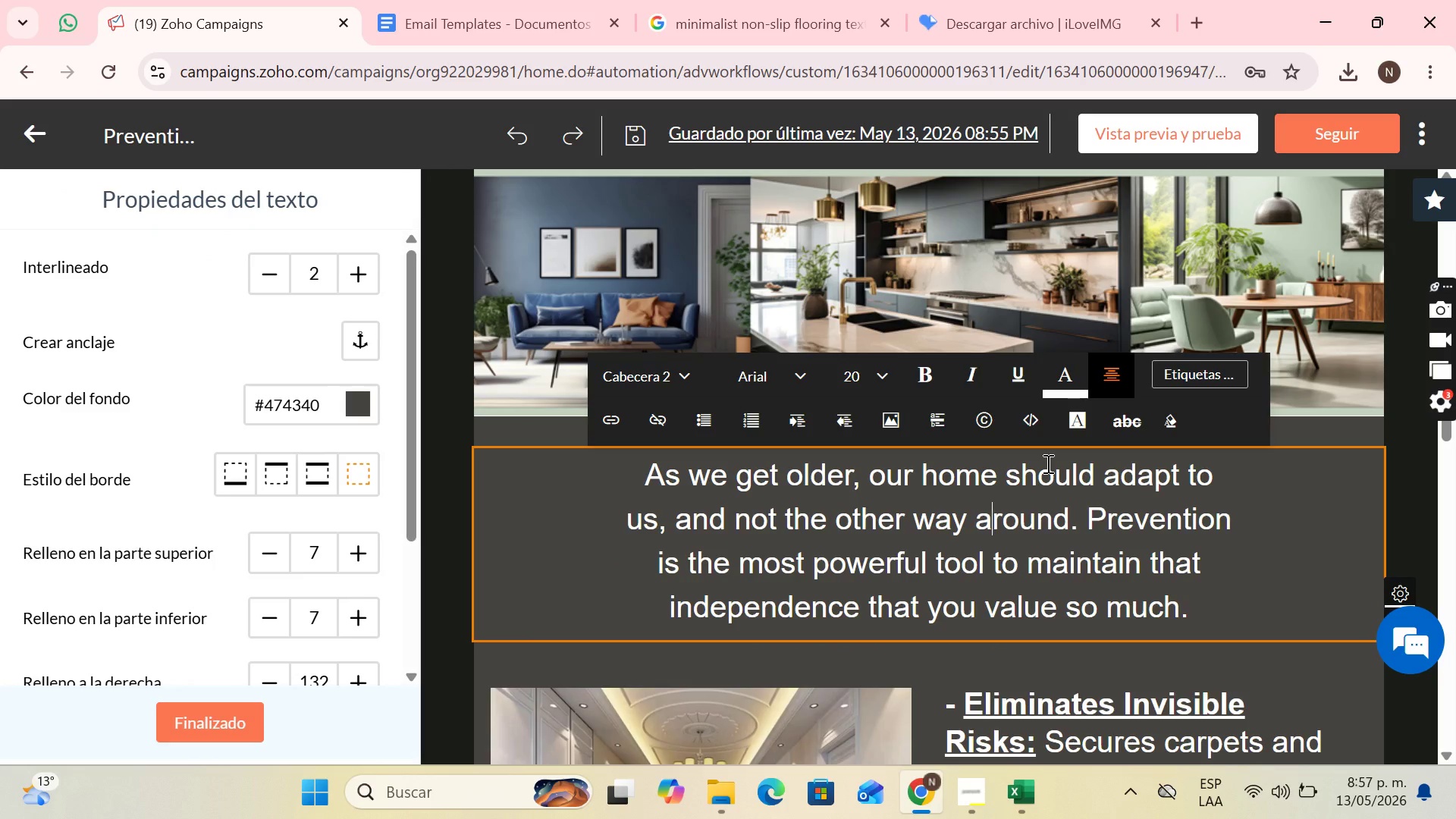 
left_click_drag(start_coordinate=[1087, 515], to_coordinate=[1228, 621])
 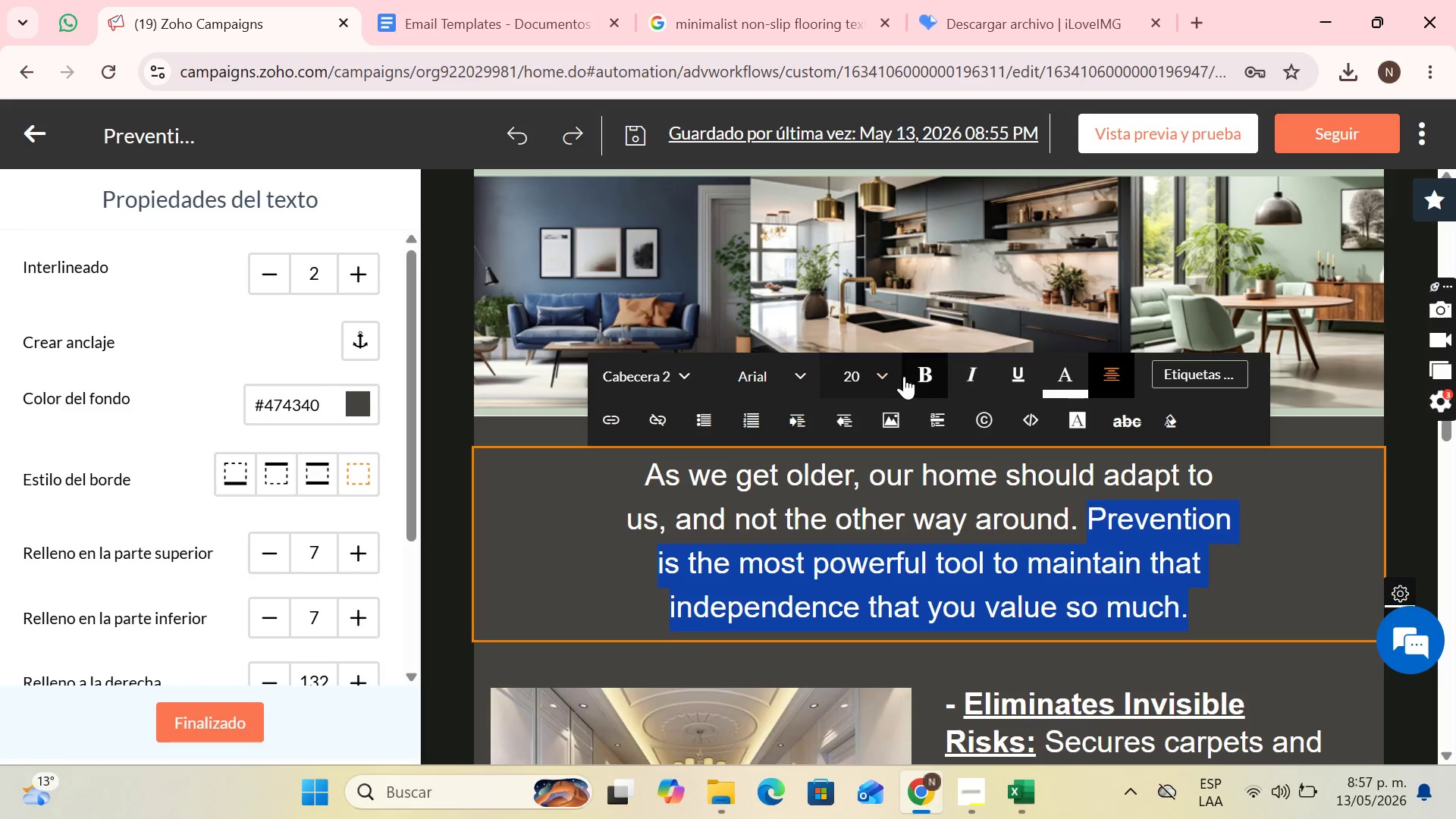 
double_click([1147, 596])
 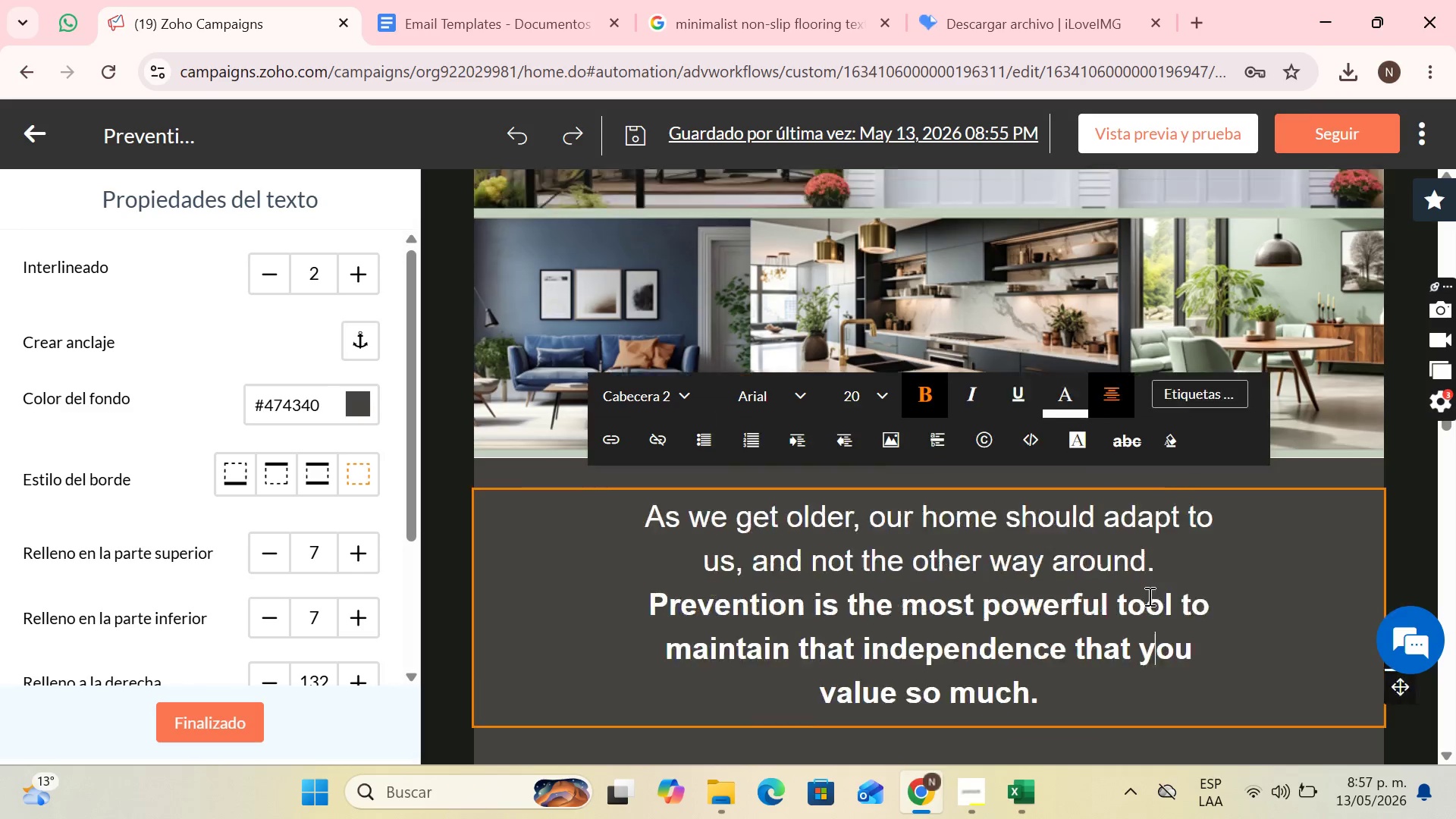 
scroll: coordinate [1148, 596], scroll_direction: up, amount: 8.0
 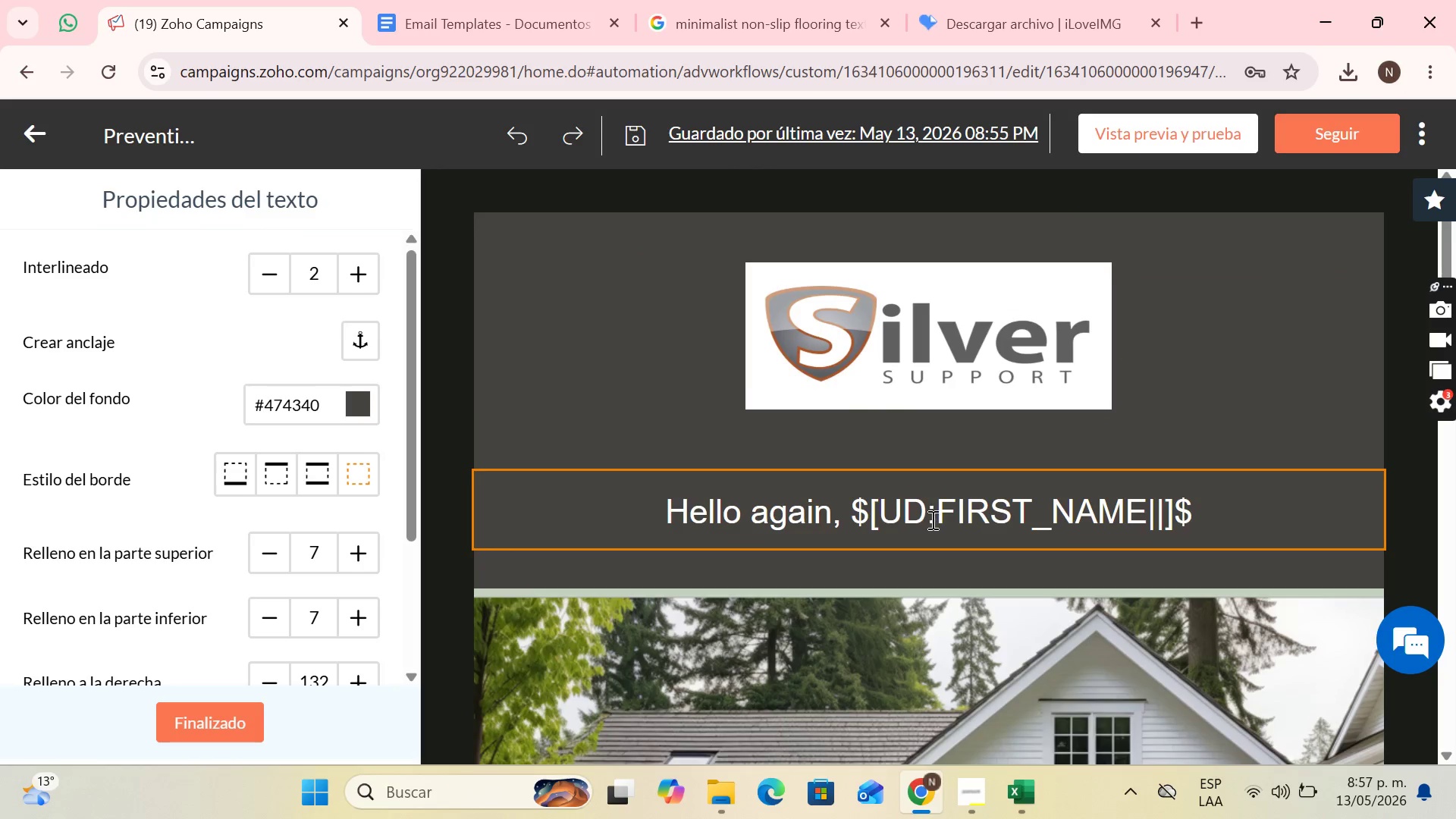 
left_click([932, 519])
 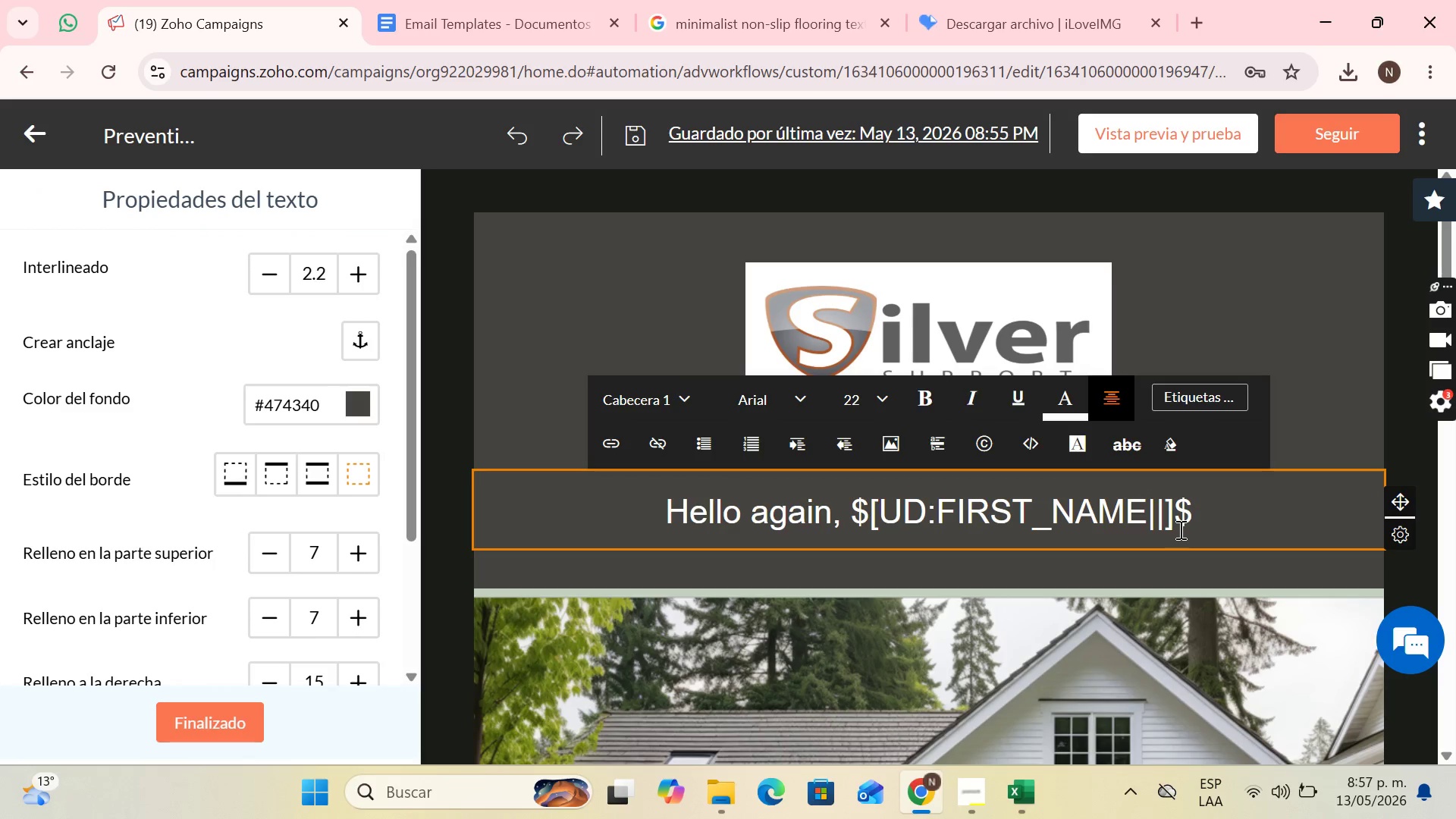 
left_click([1193, 523])
 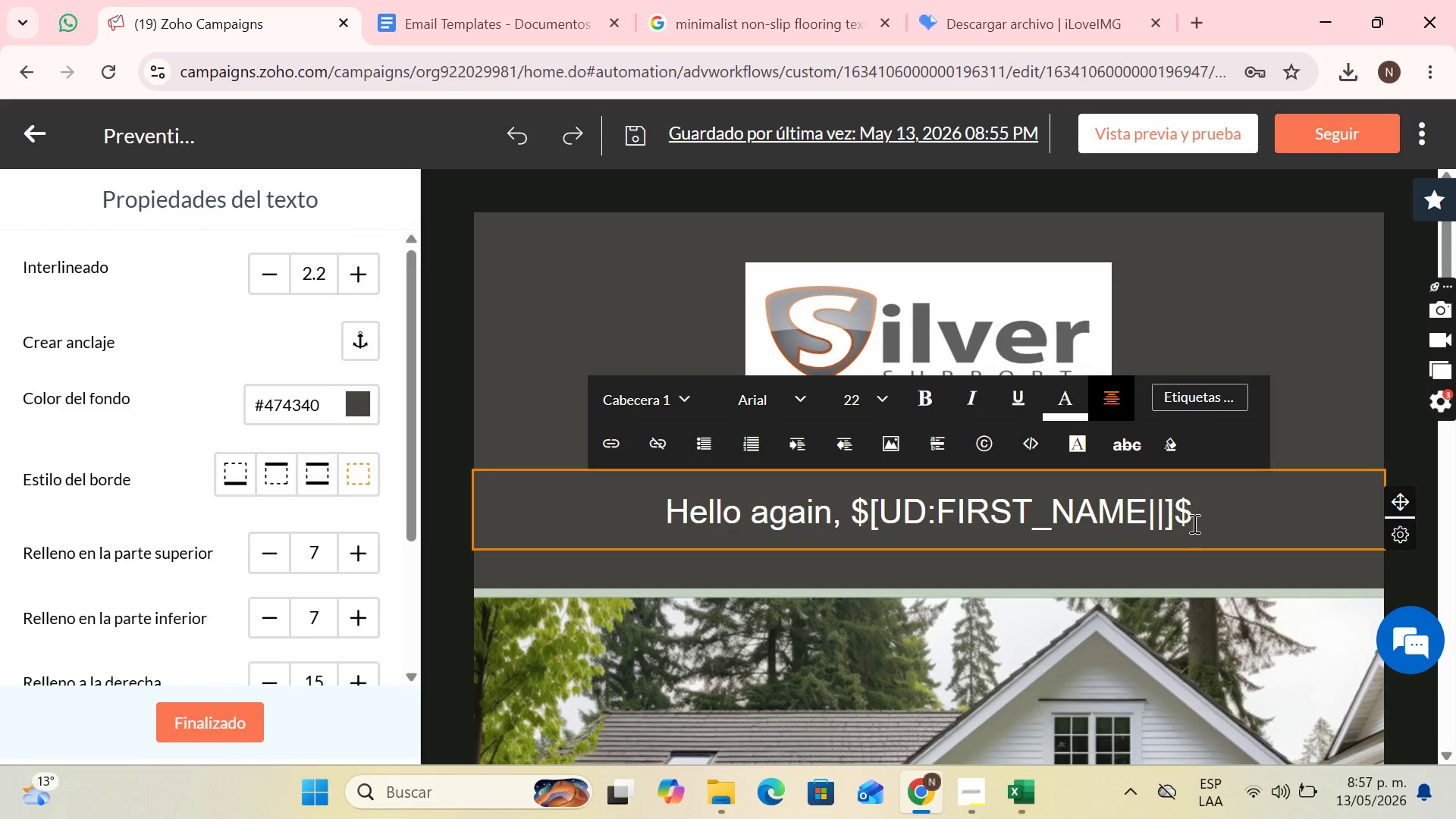 
key(Shift+1)
 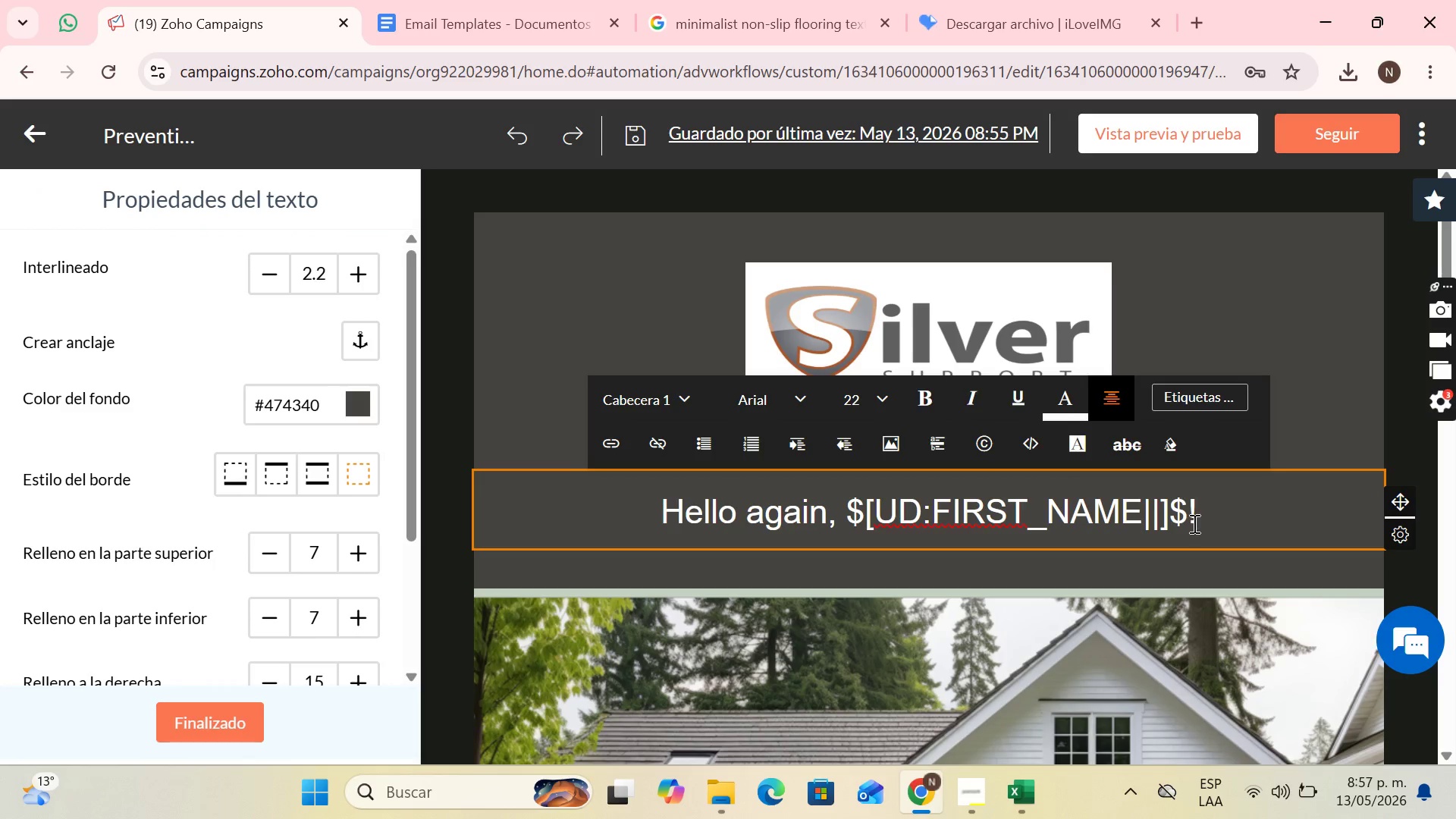 
scroll: coordinate [1194, 523], scroll_direction: down, amount: 18.0
 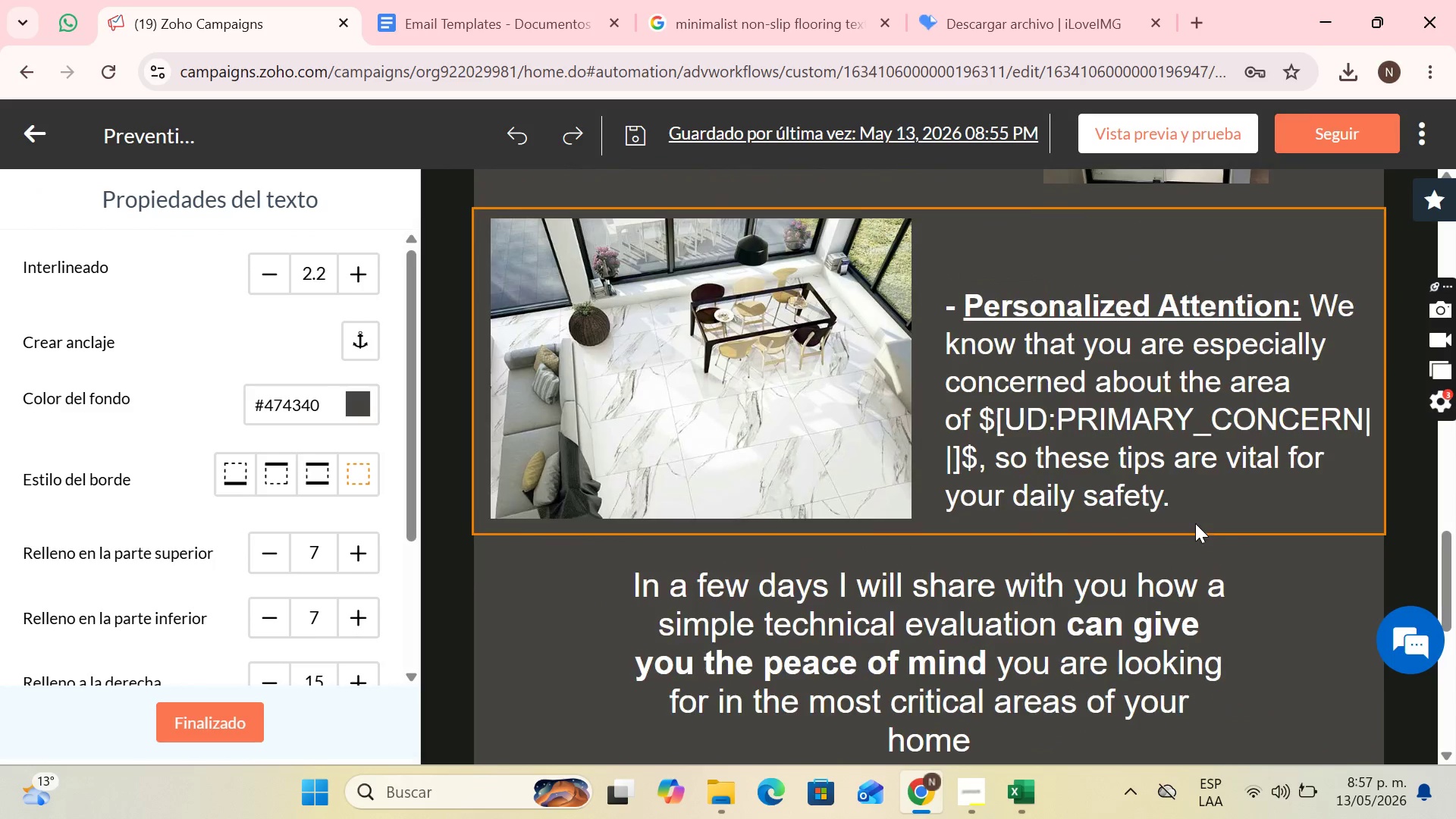 
scroll: coordinate [1202, 507], scroll_direction: up, amount: 14.0
 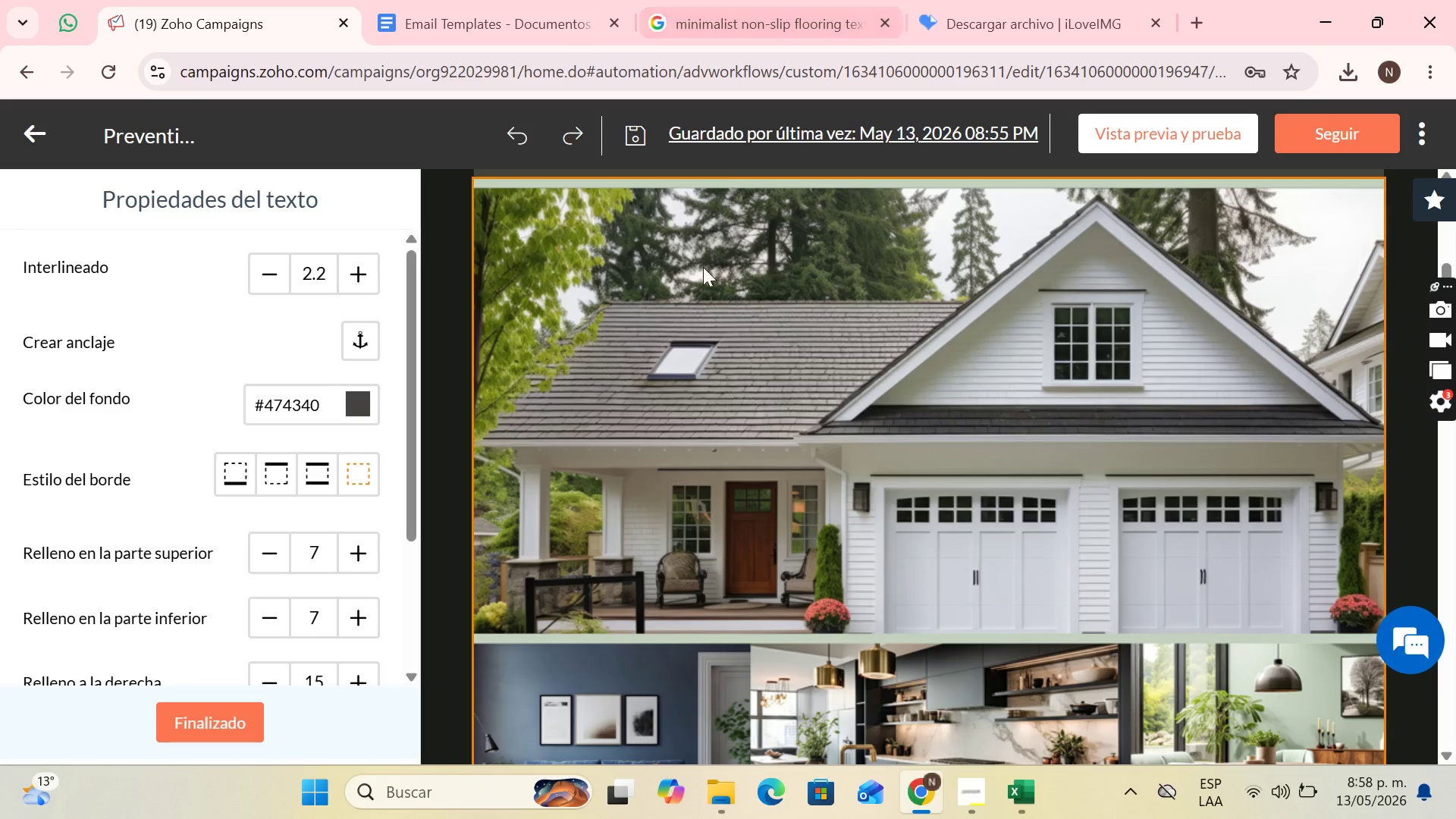 
wait(62.41)
 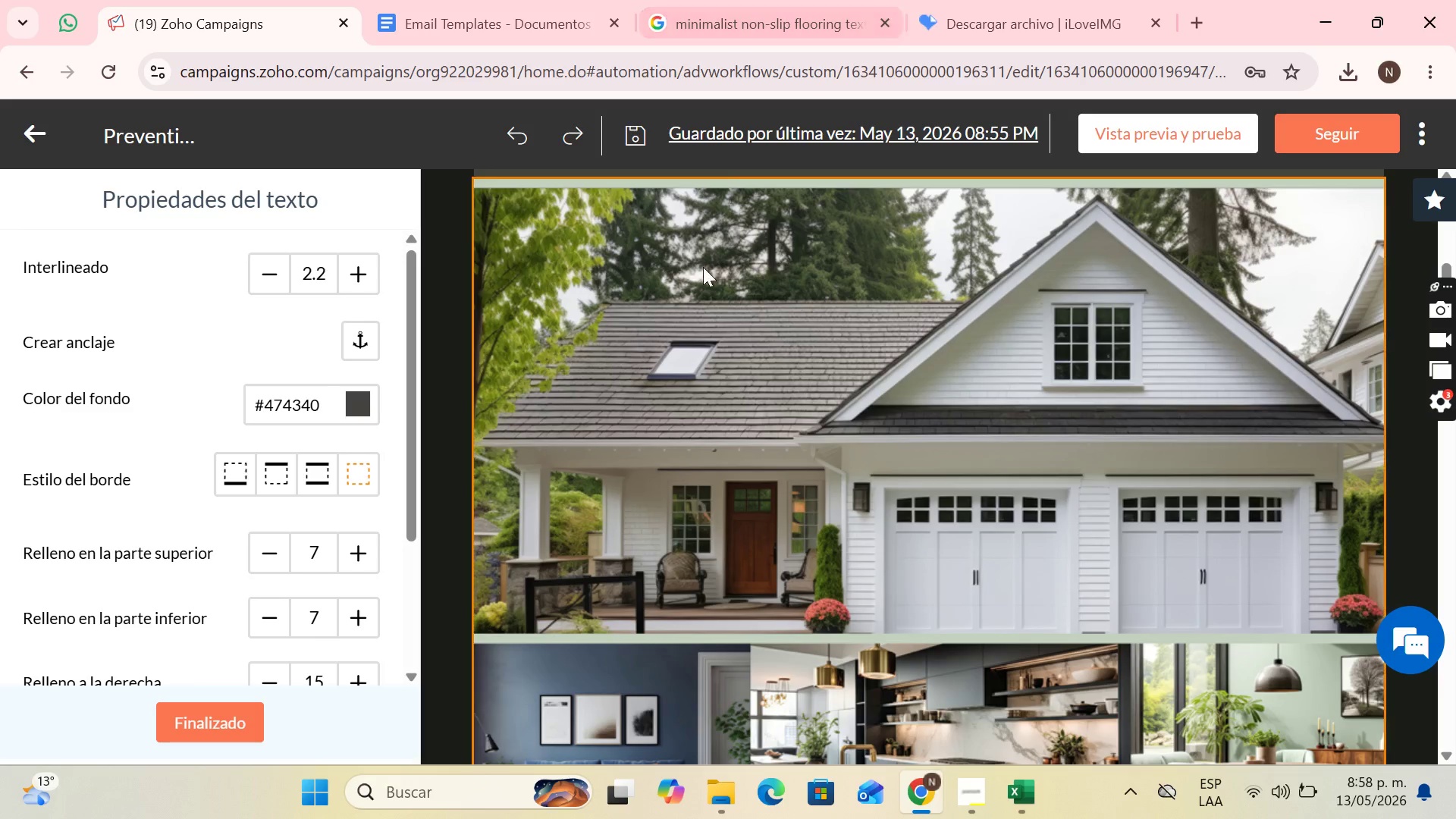 
left_click([720, 0])
 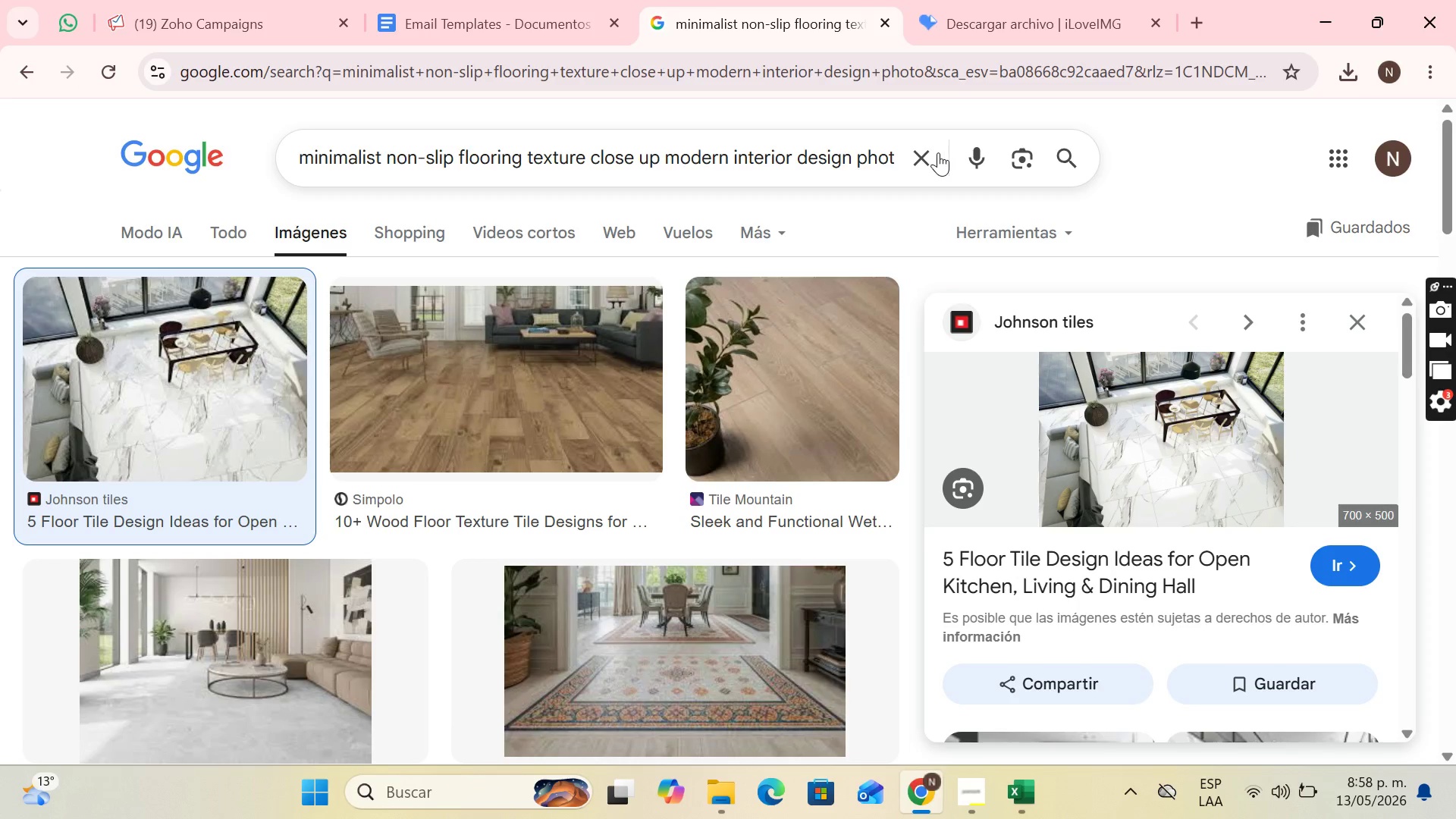 
left_click([928, 152])
 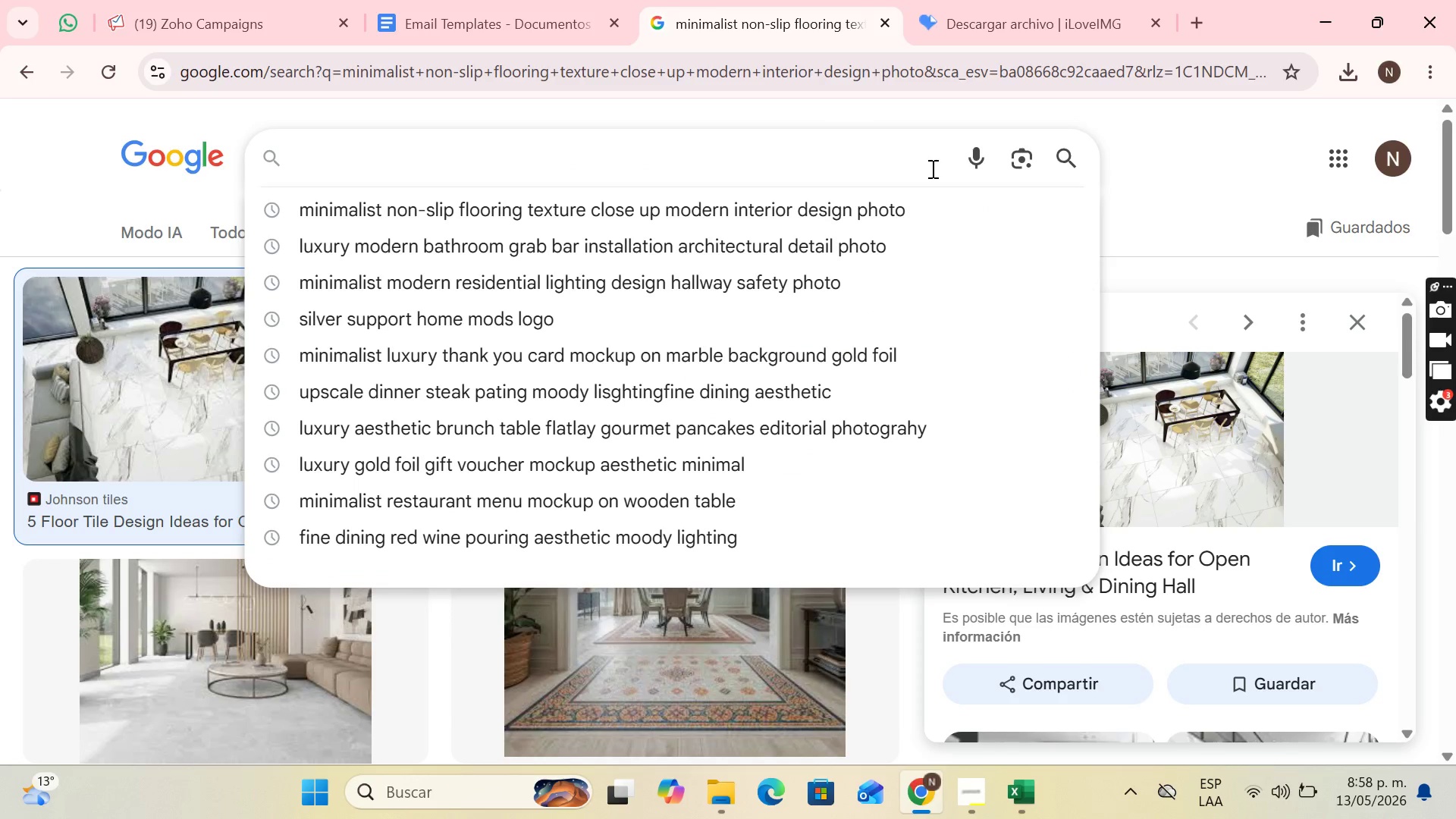 
type(high-end modern home interior safety eldery independence editorial pg)
key(Backspace)
type(hotography)
 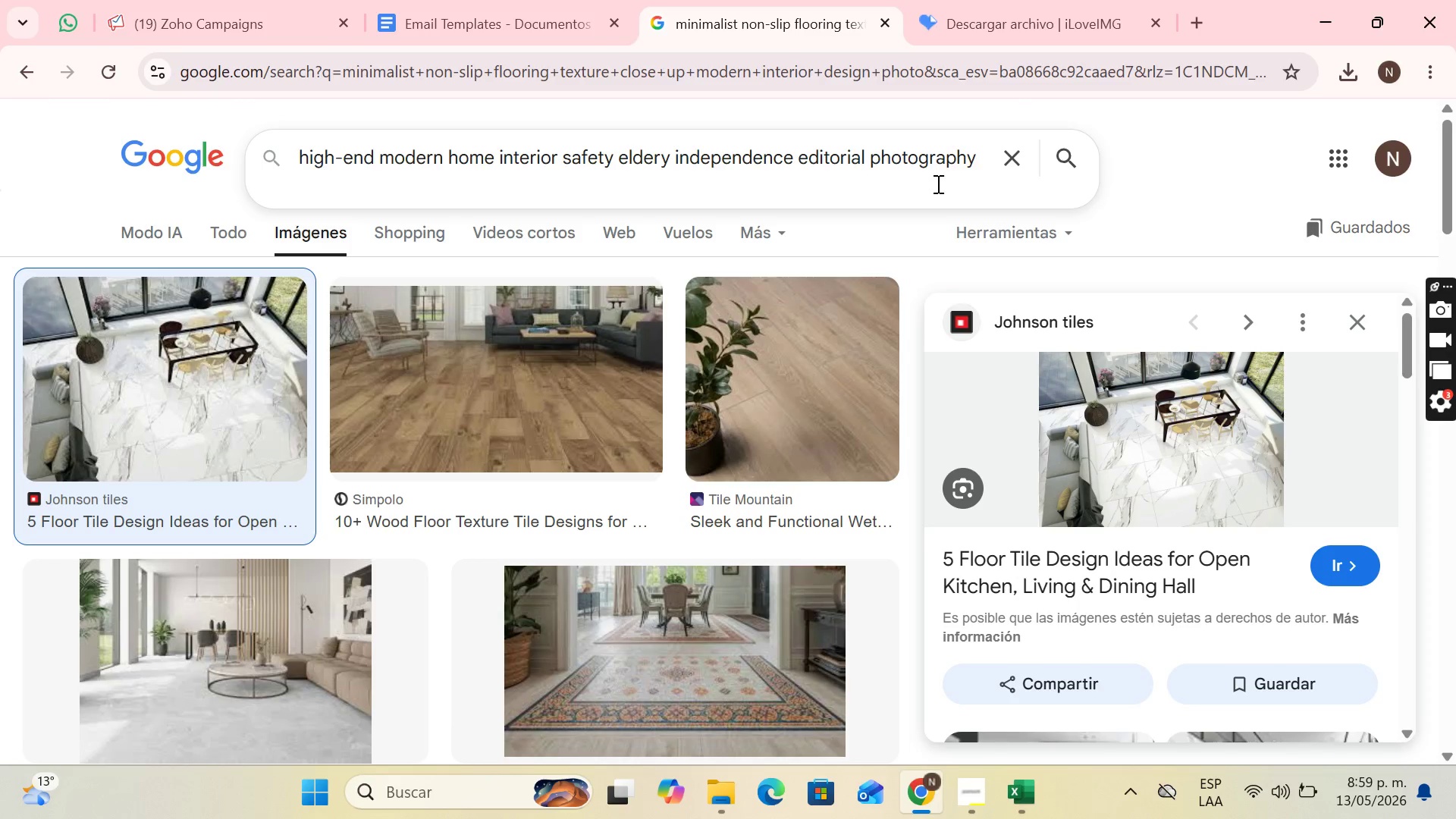 
key(Enter)
 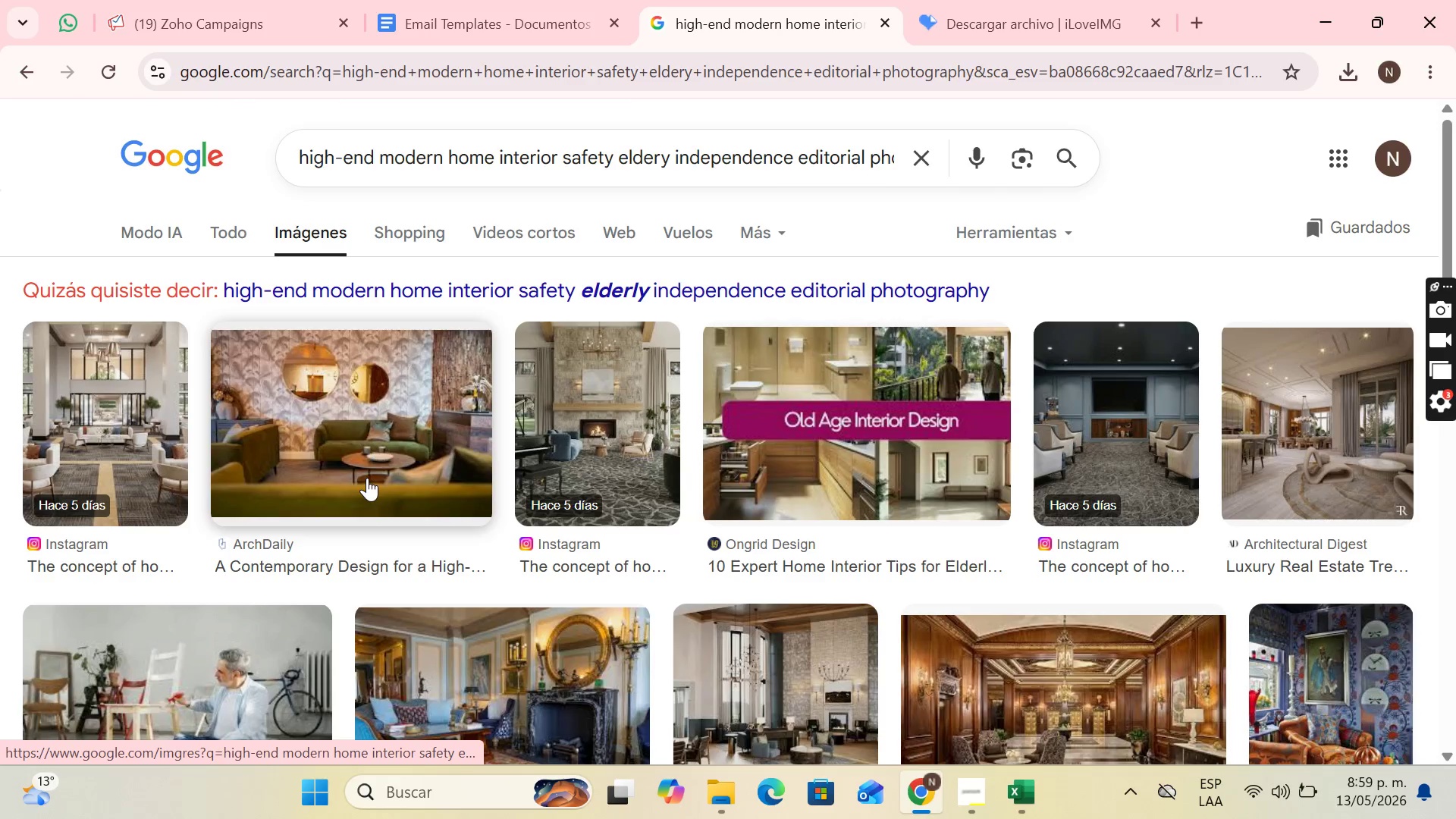 
scroll: coordinate [984, 337], scroll_direction: down, amount: 3.0
 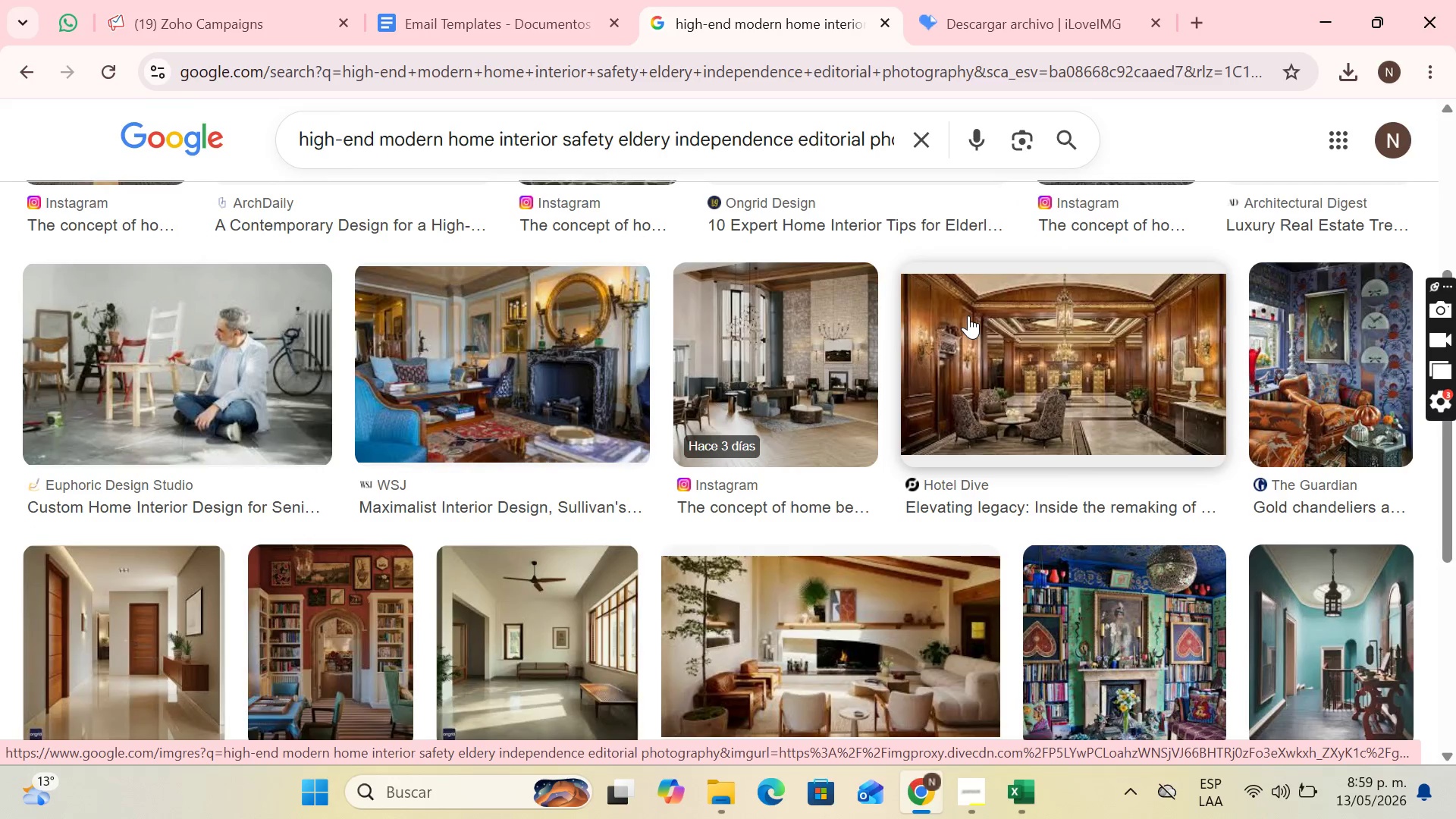 
scroll: coordinate [968, 315], scroll_direction: none, amount: 0.0
 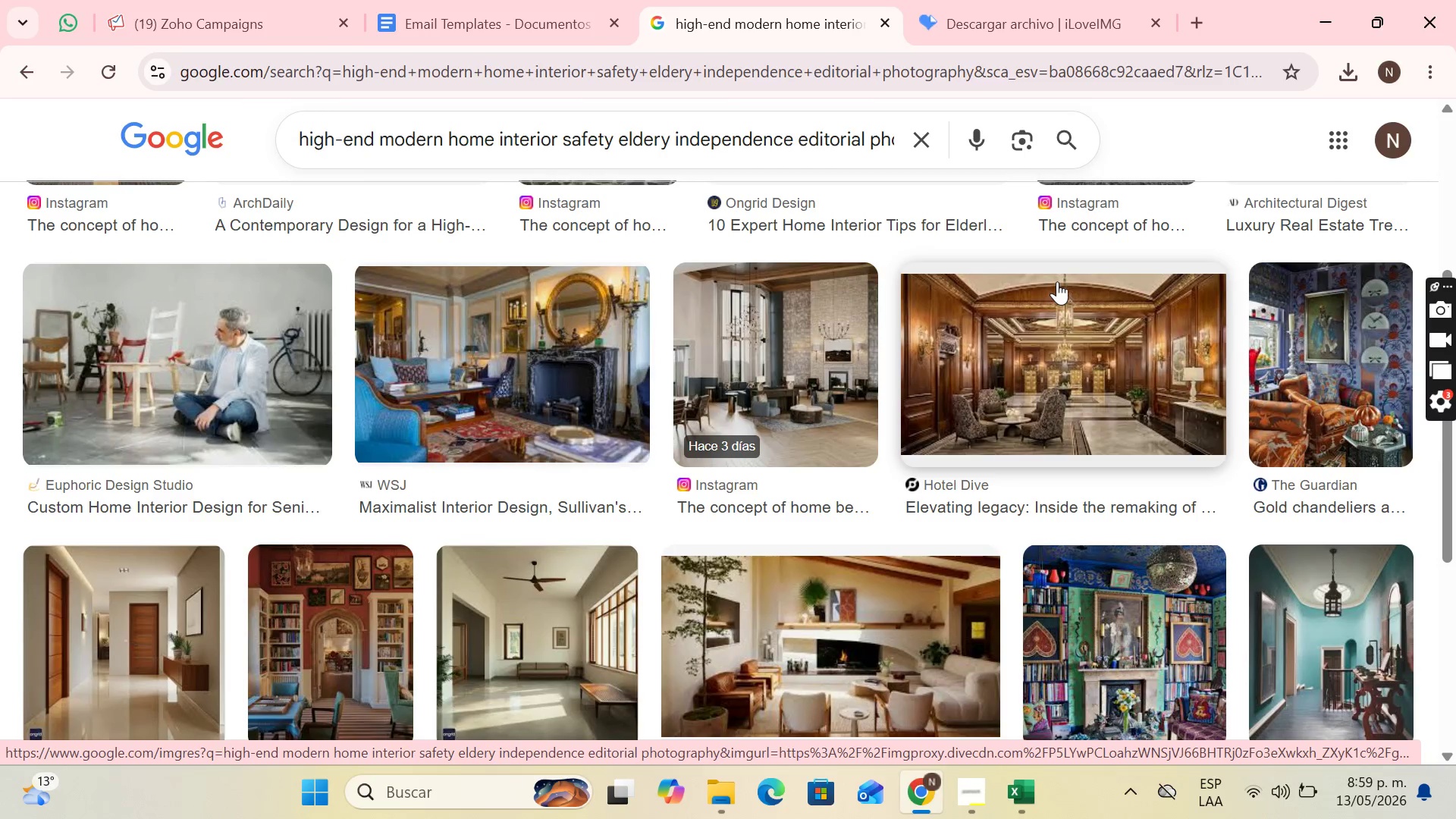 
mouse_move([1077, 274])
 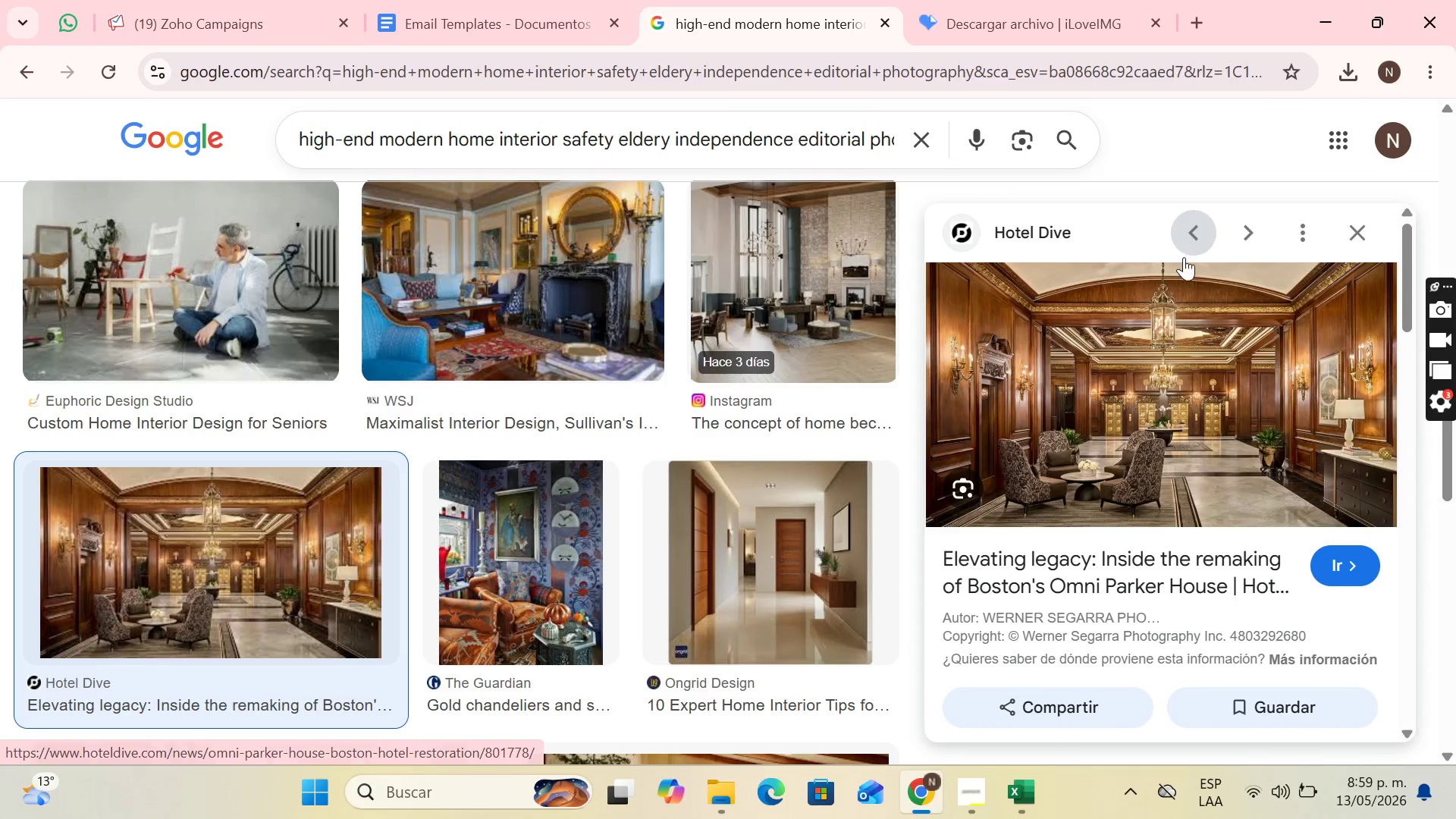 
mouse_move([1227, 334])
 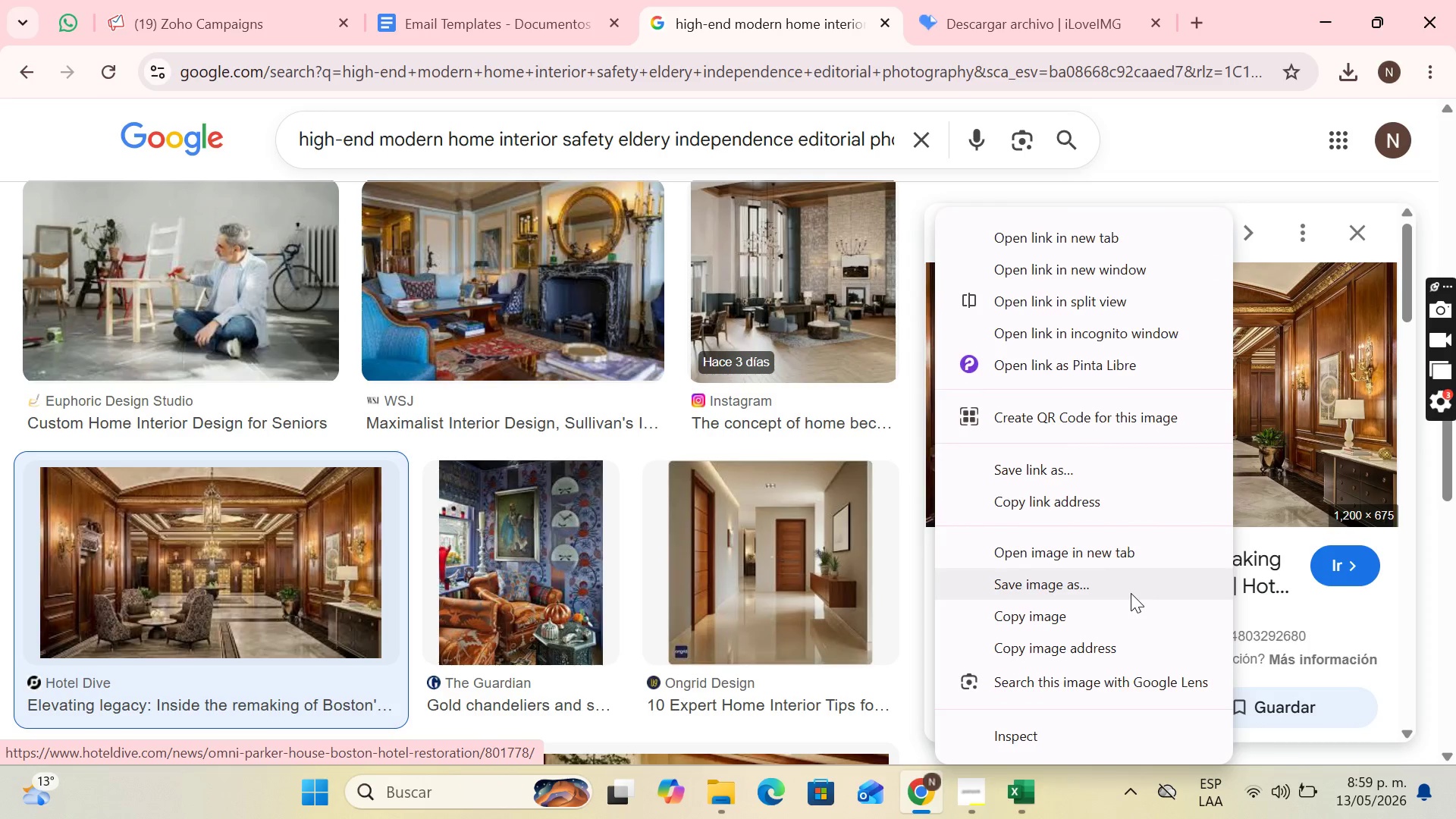 
left_click([1131, 593])
 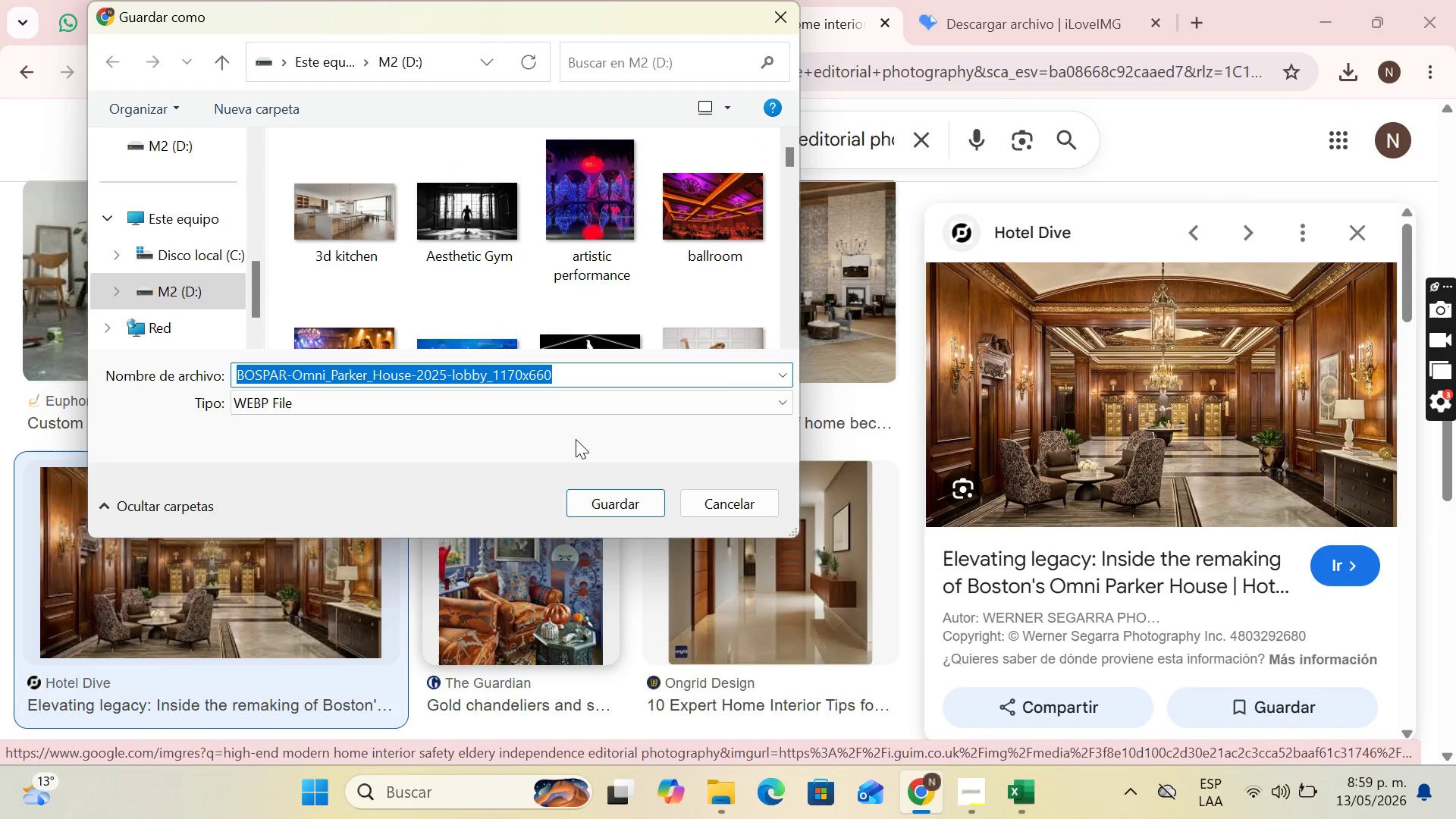 
wait(6.86)
 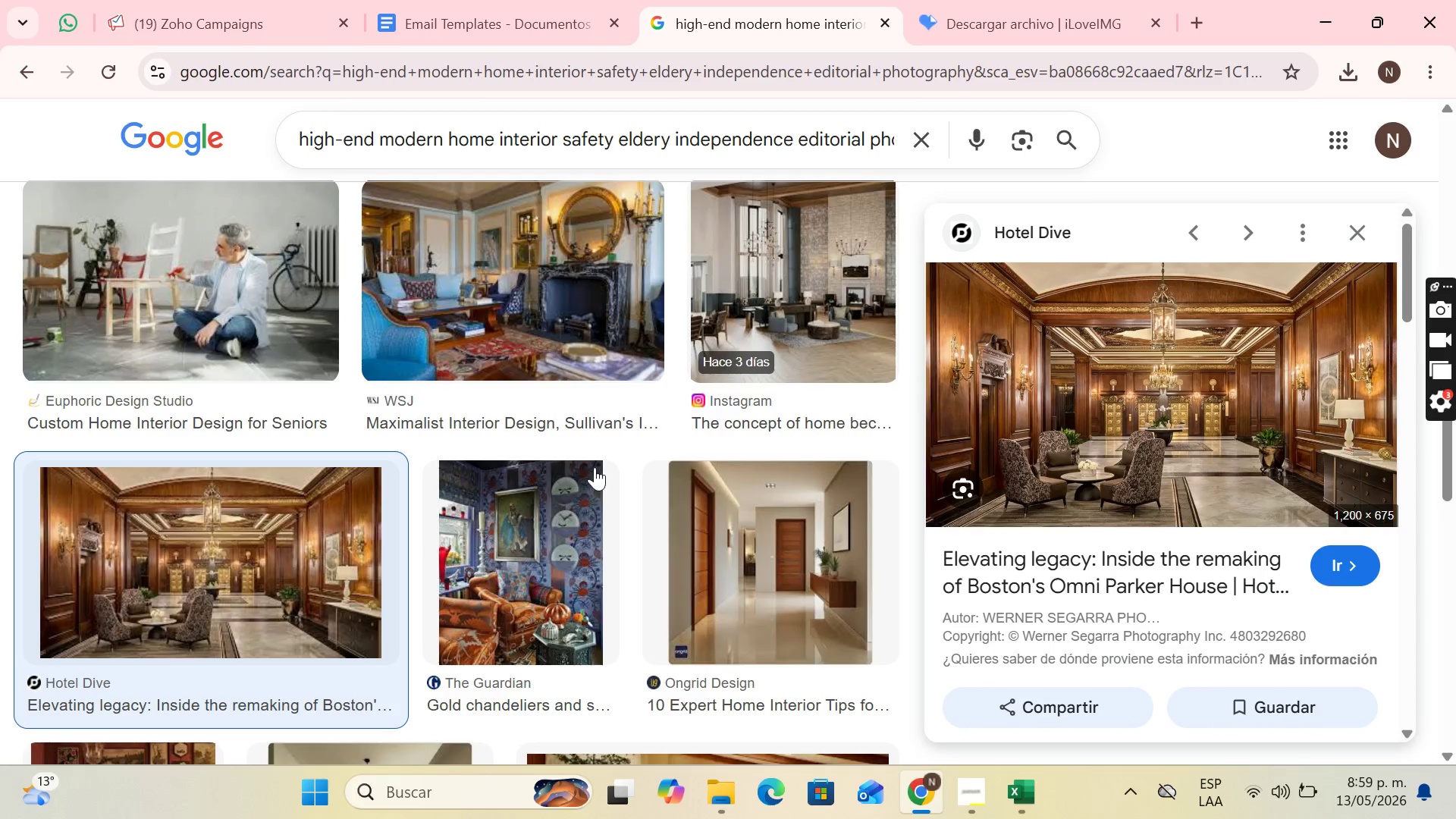 
type(high-end modern home)
 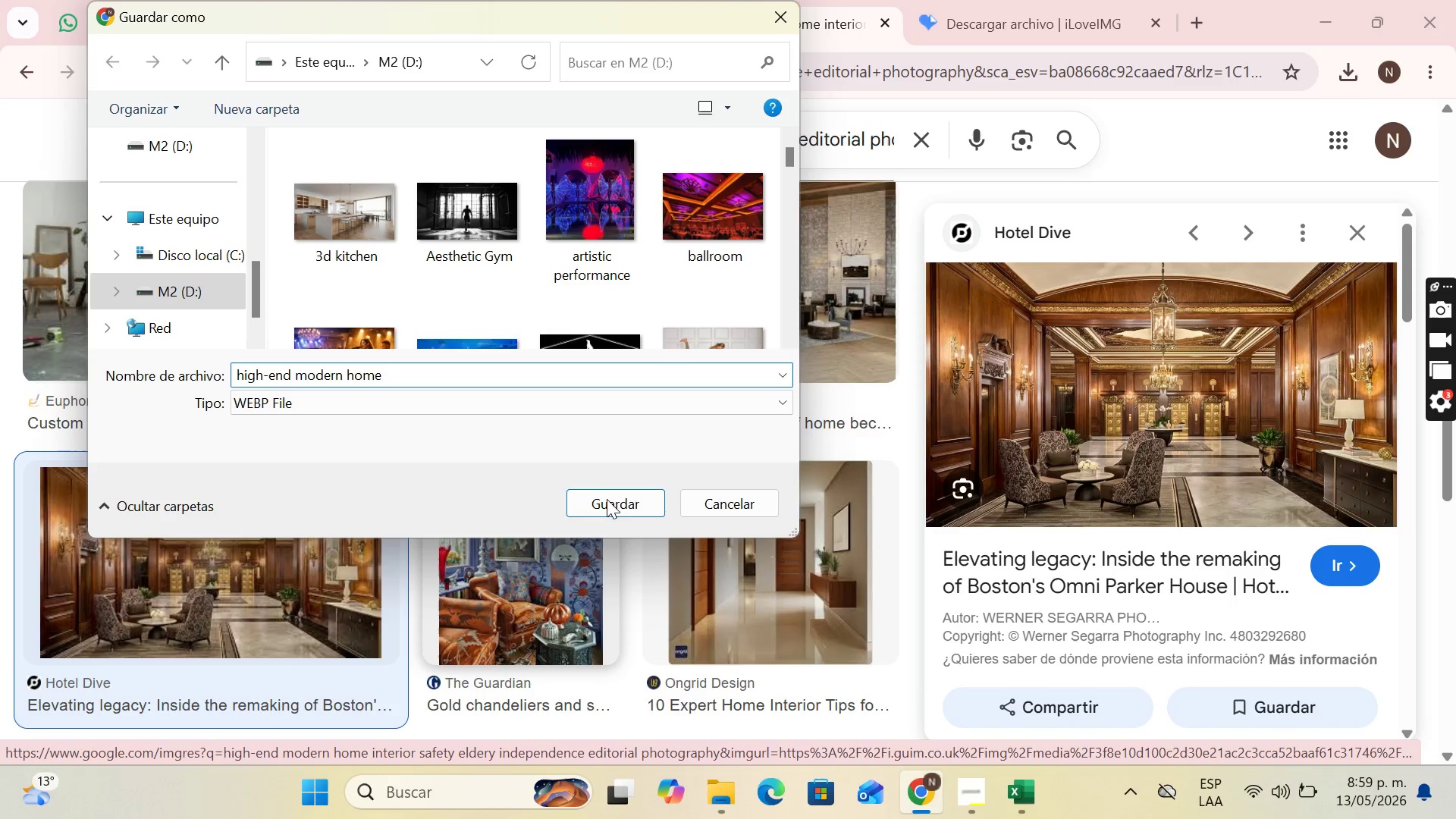 
left_click([612, 508])
 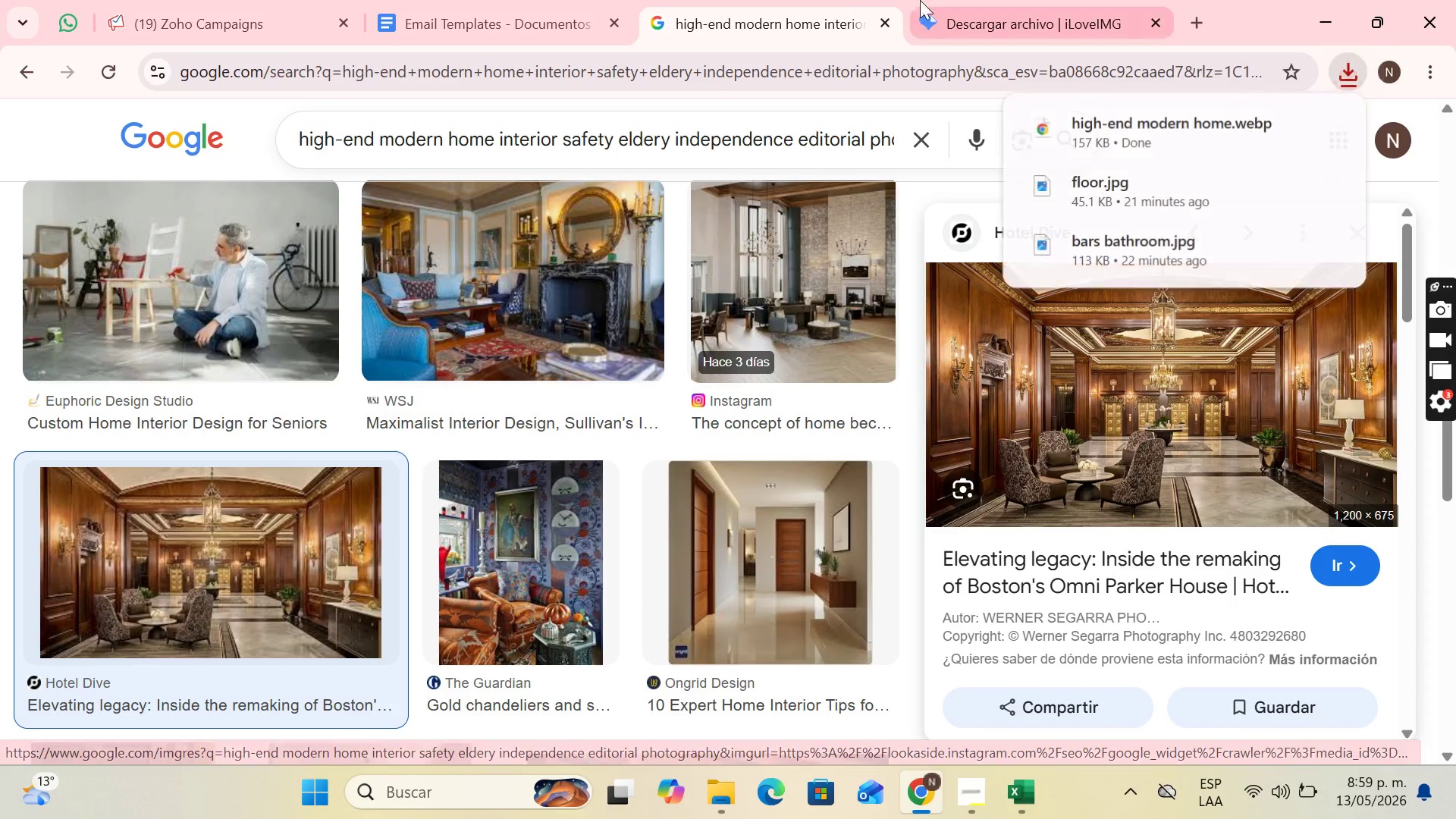 
left_click([980, 0])
 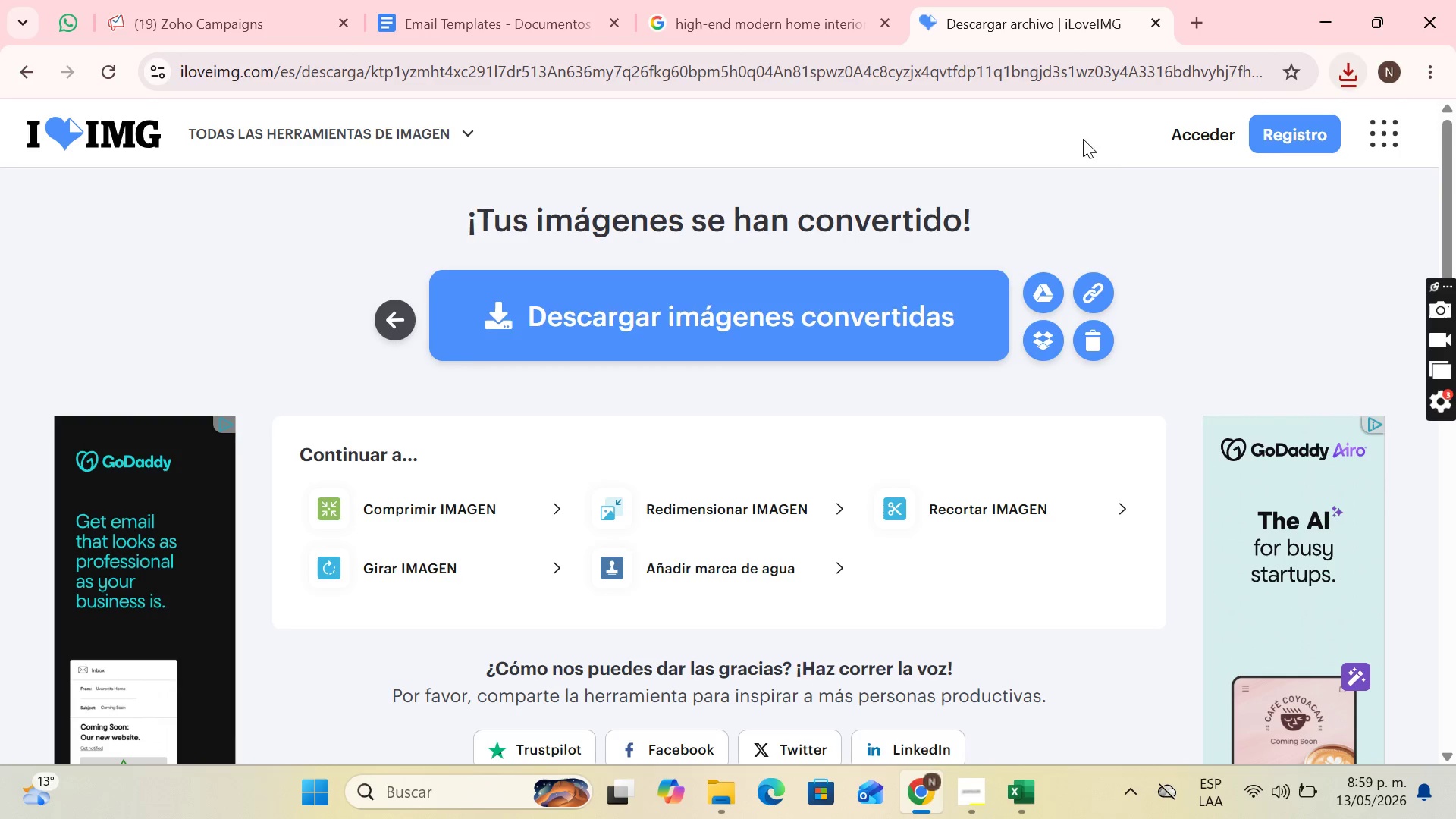 
left_click([406, 313])
 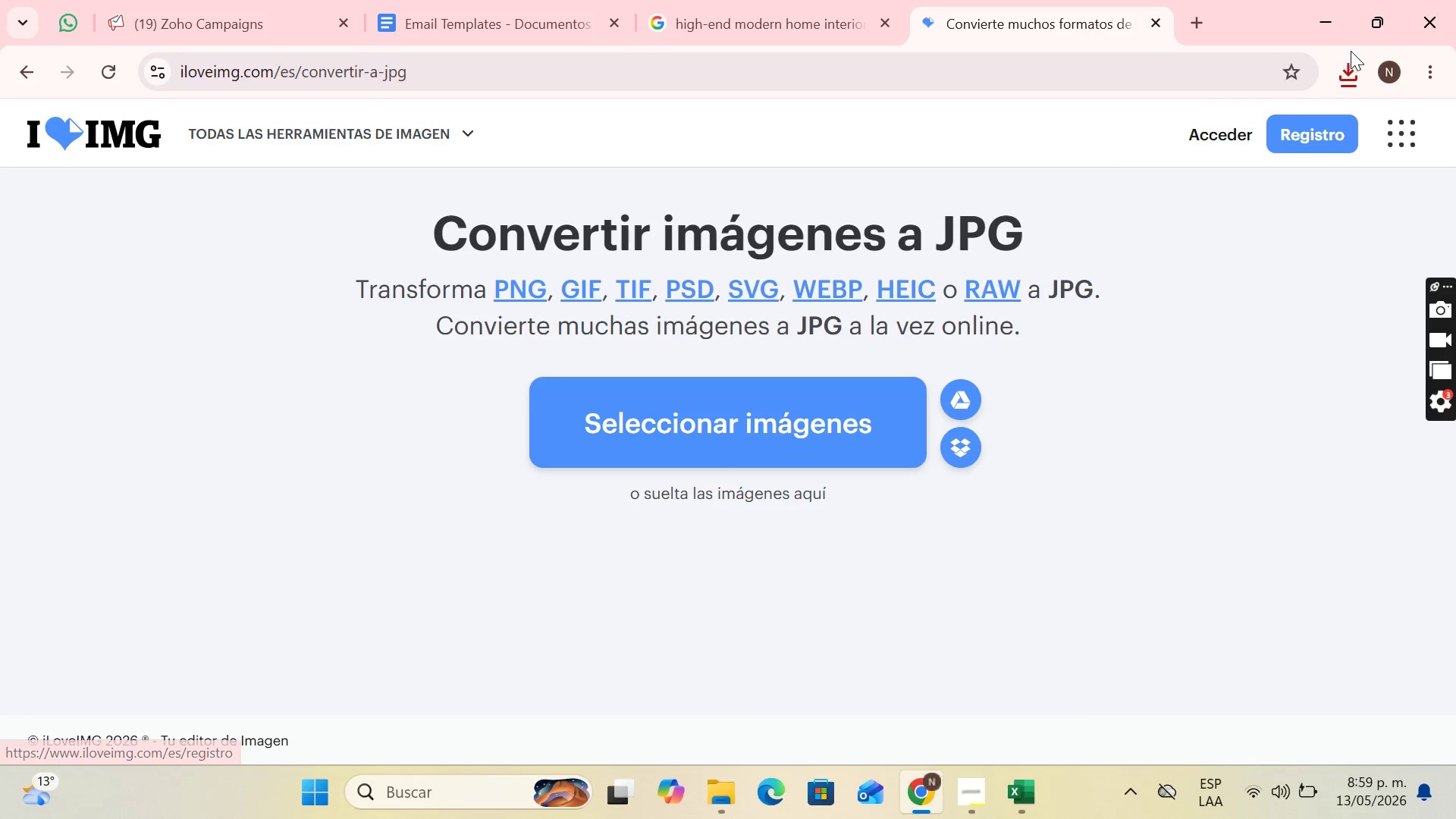 
left_click([1363, 67])
 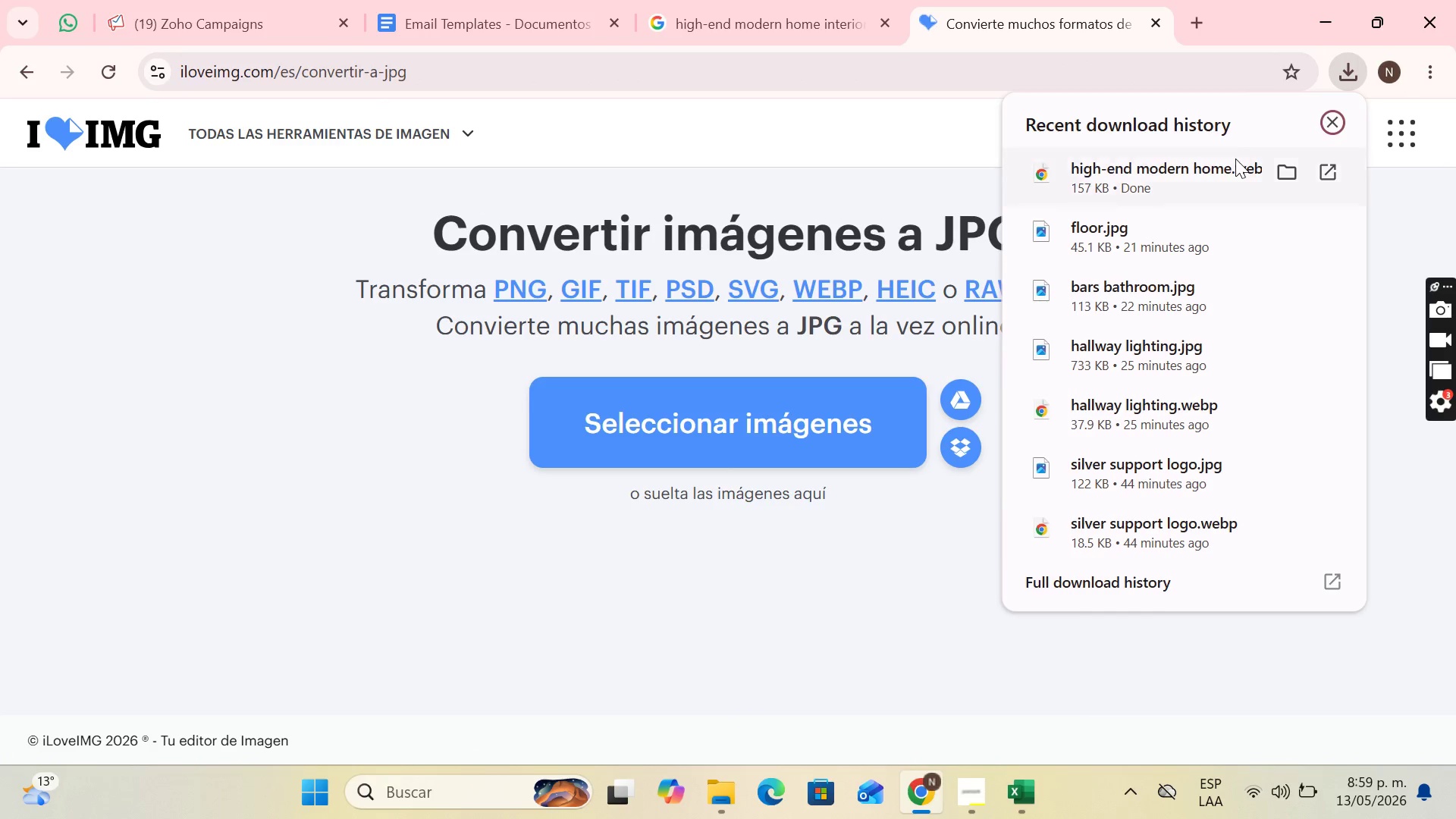 
left_click_drag(start_coordinate=[1222, 172], to_coordinate=[741, 351])
 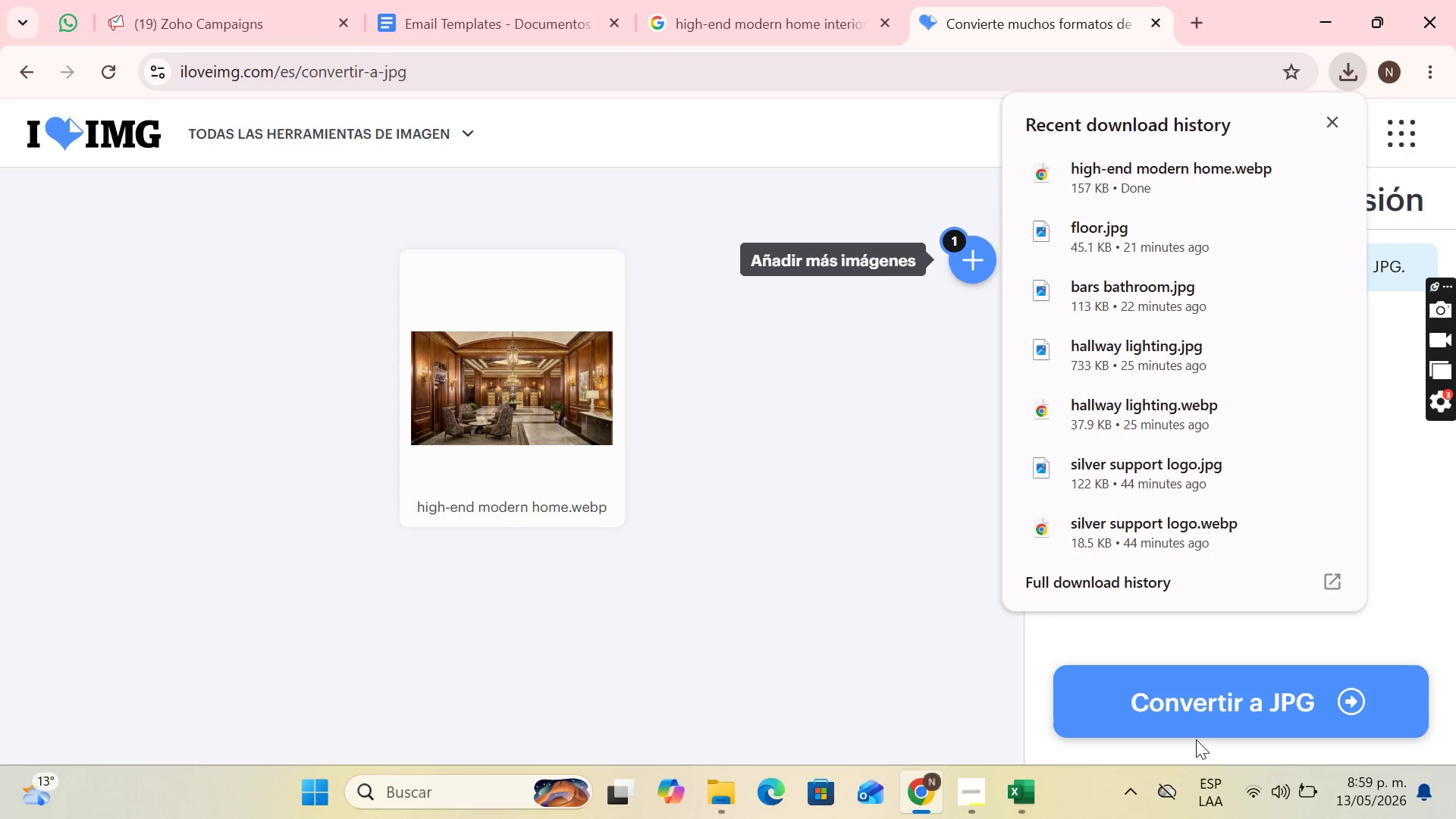 
left_click([1196, 717])
 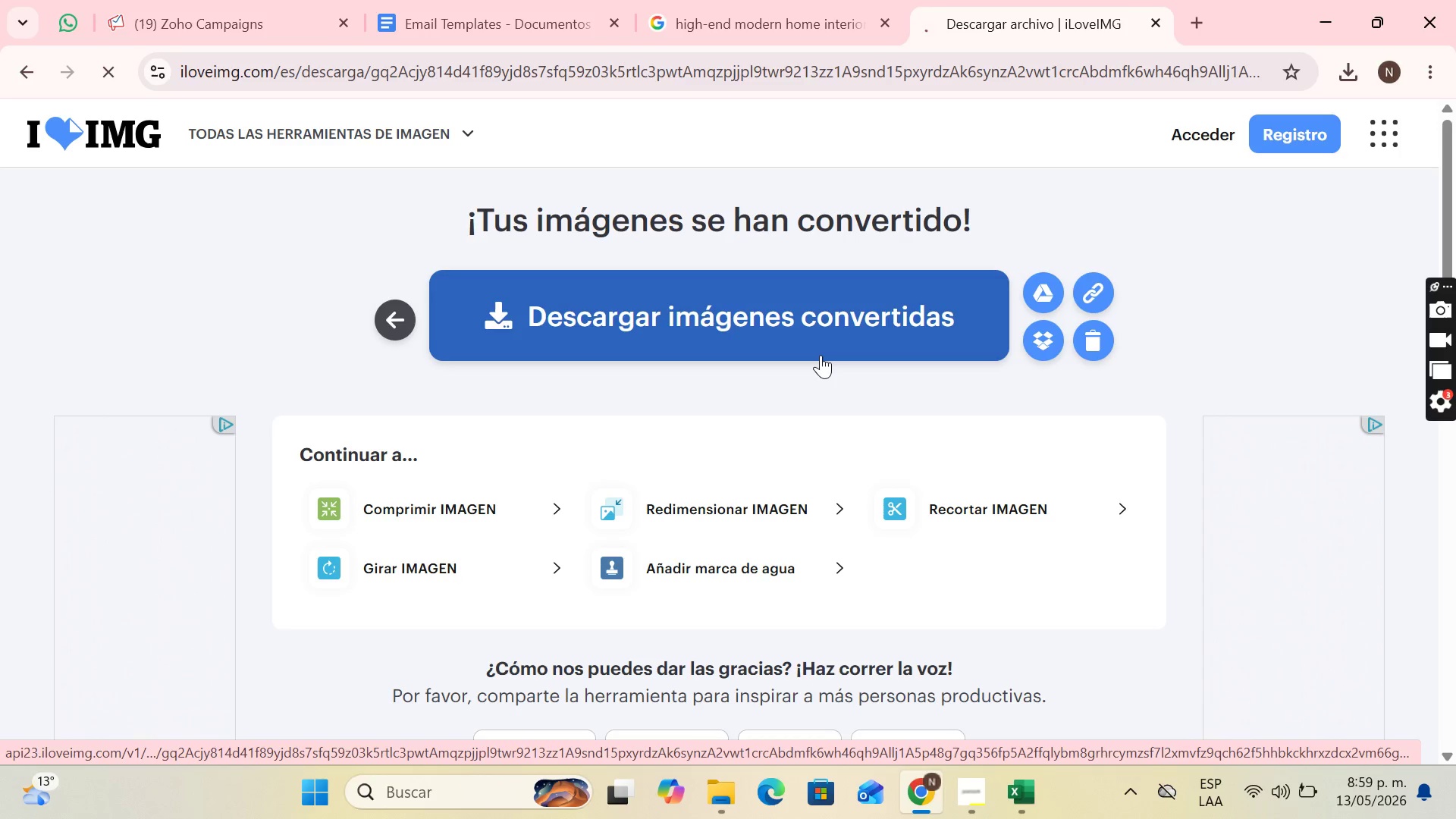 
wait(16.44)
 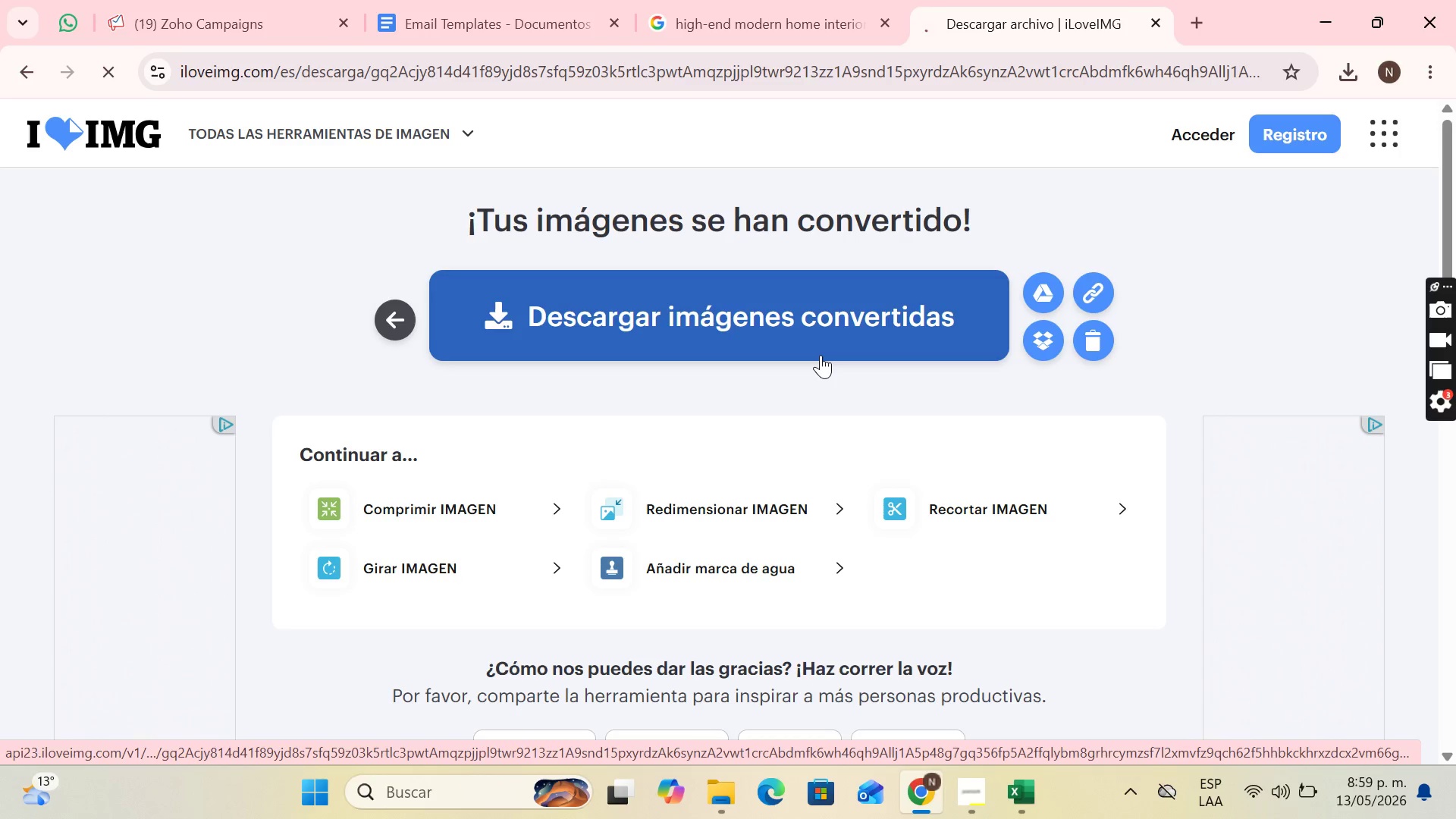 
mouse_move([175, 11])
 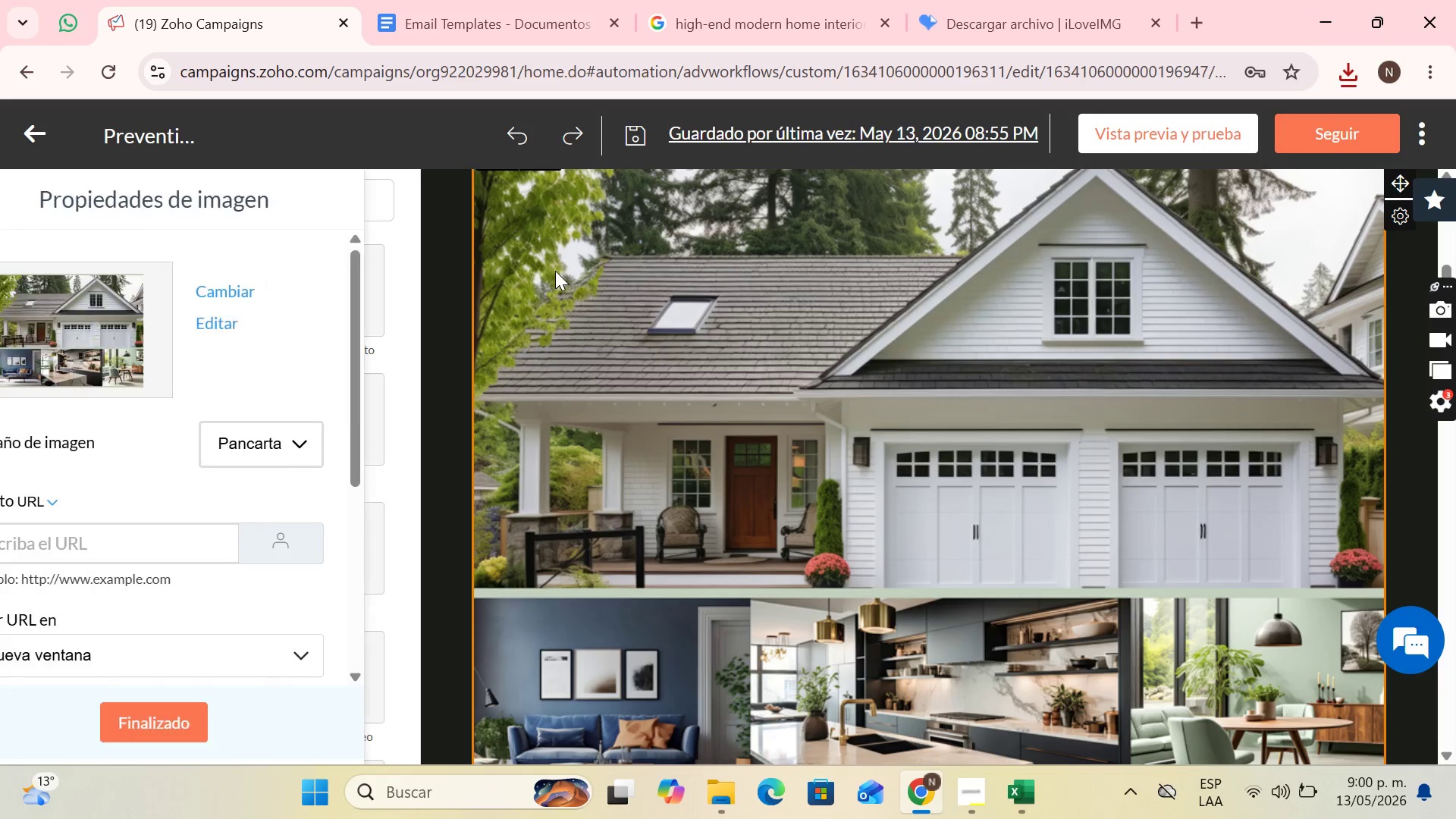 
scroll: coordinate [851, 395], scroll_direction: none, amount: 0.0
 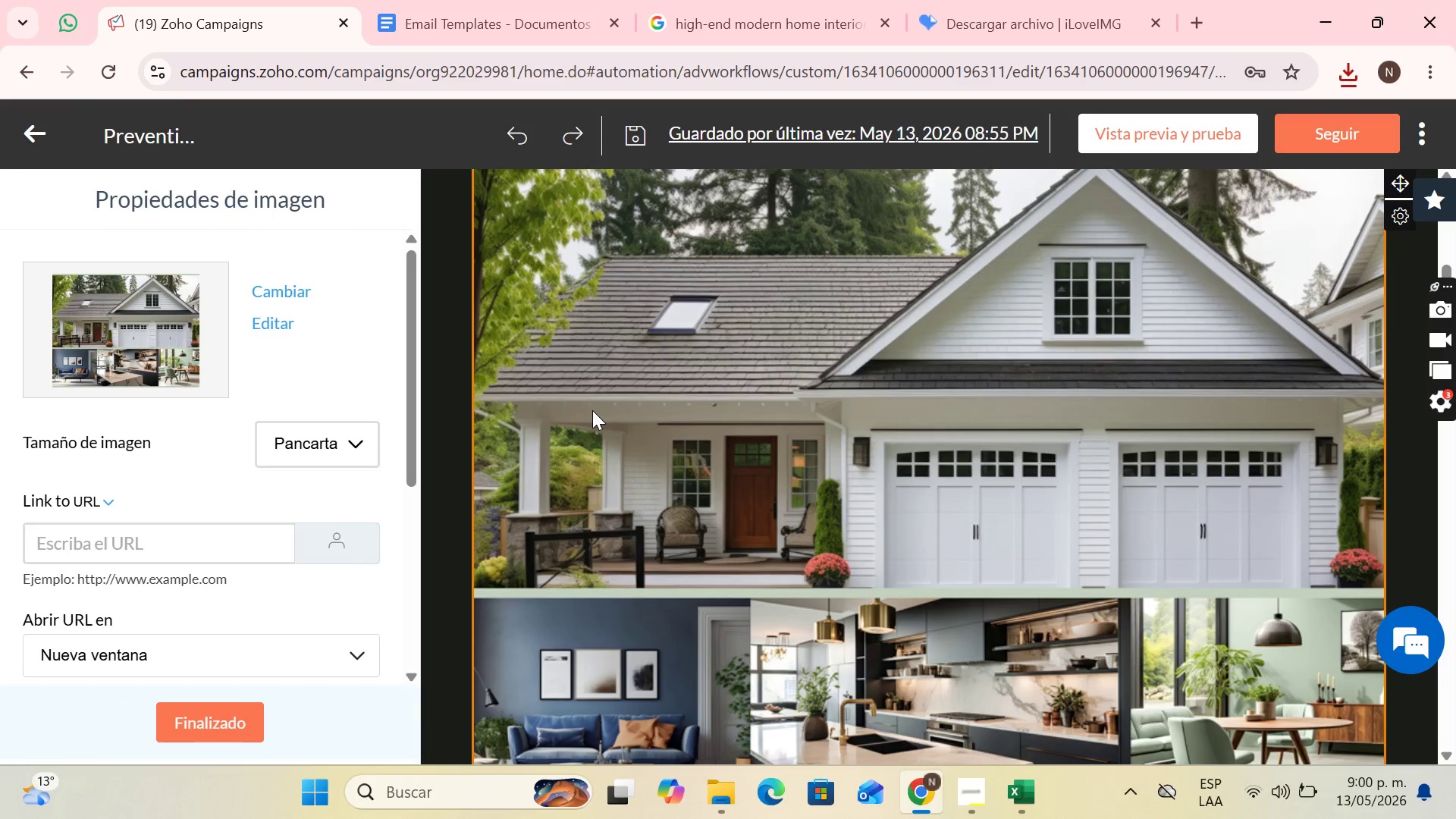 
scroll: coordinate [592, 410], scroll_direction: up, amount: 2.0
 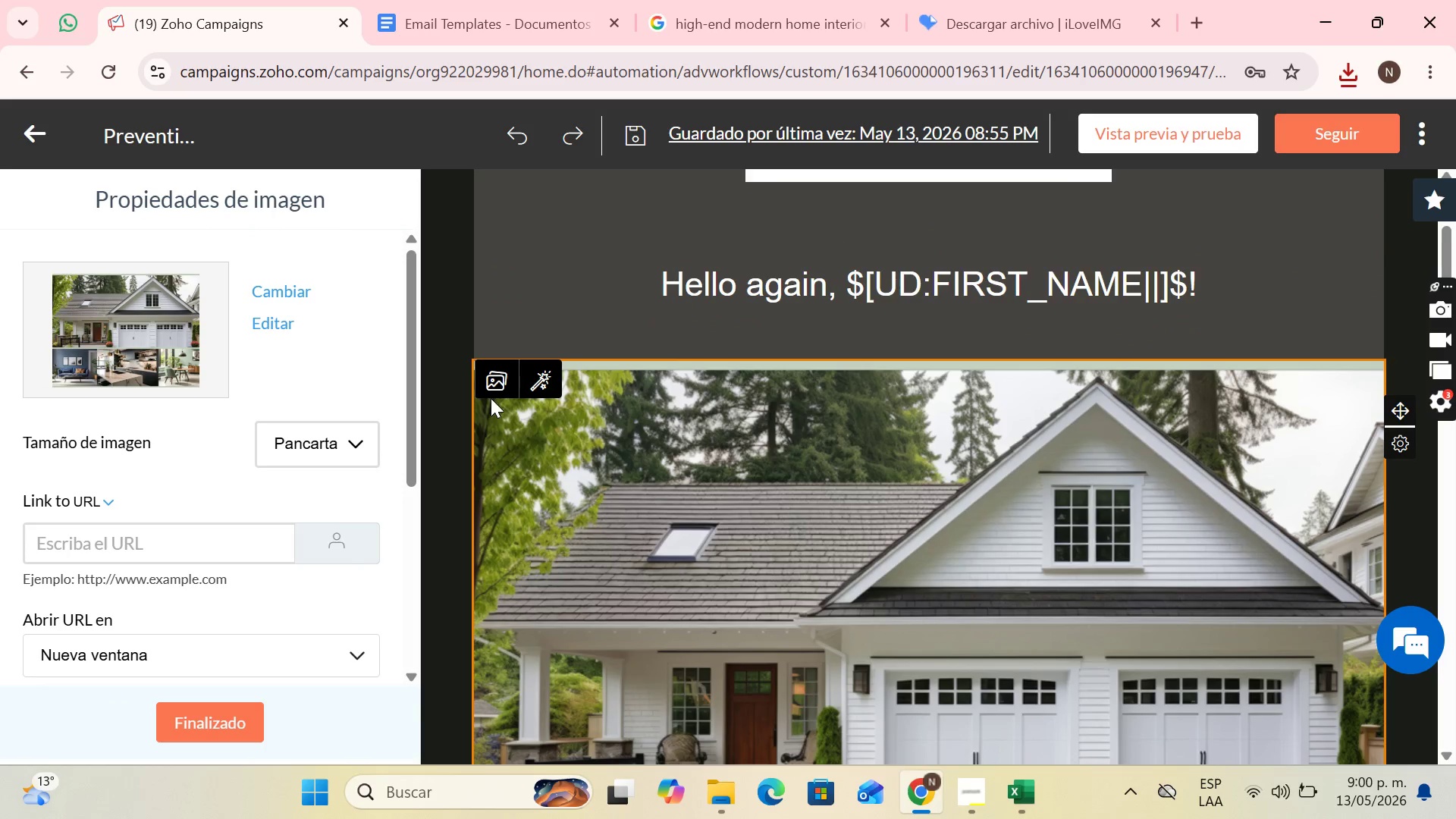 
left_click([496, 381])
 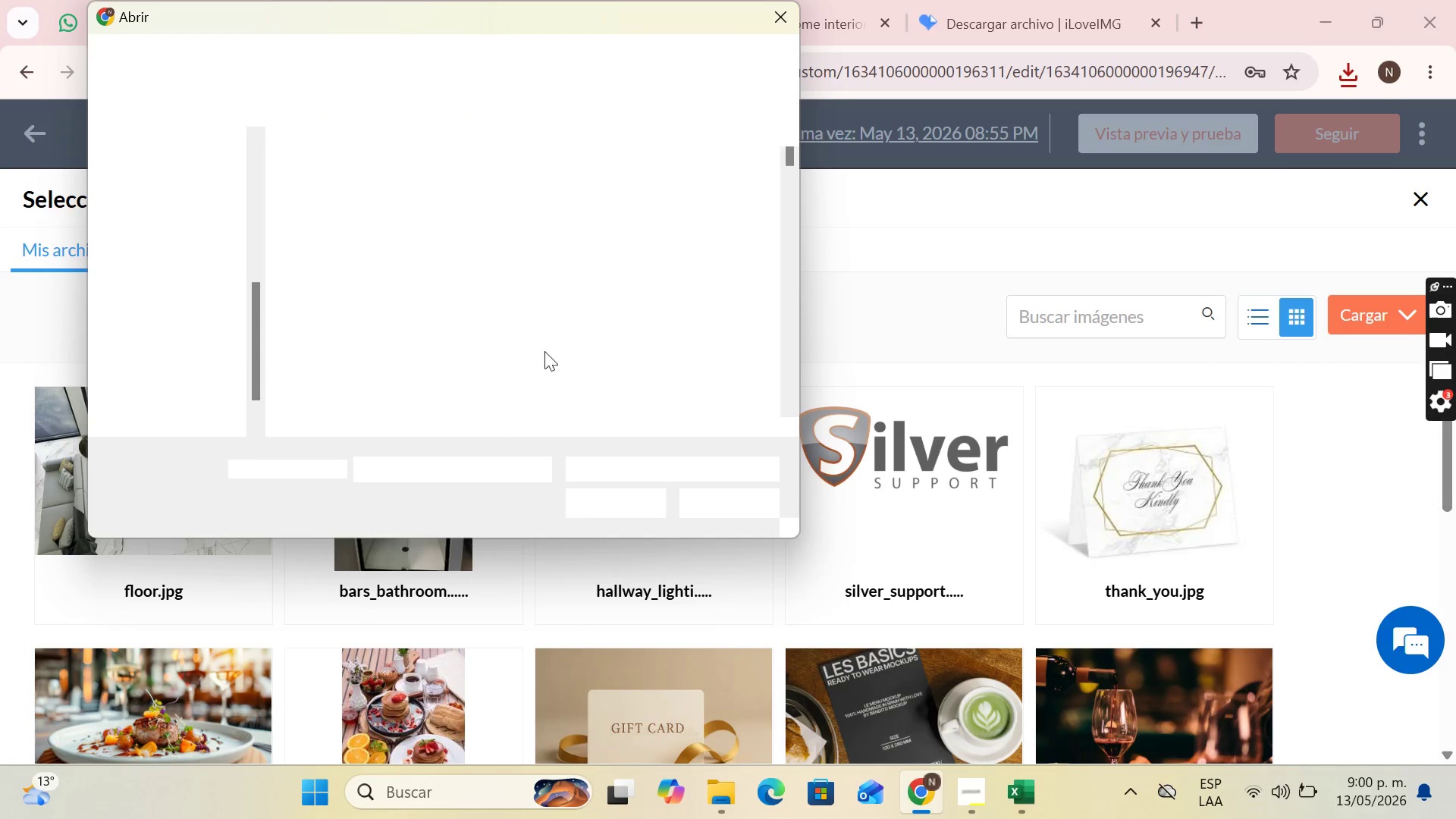 
wait(5.92)
 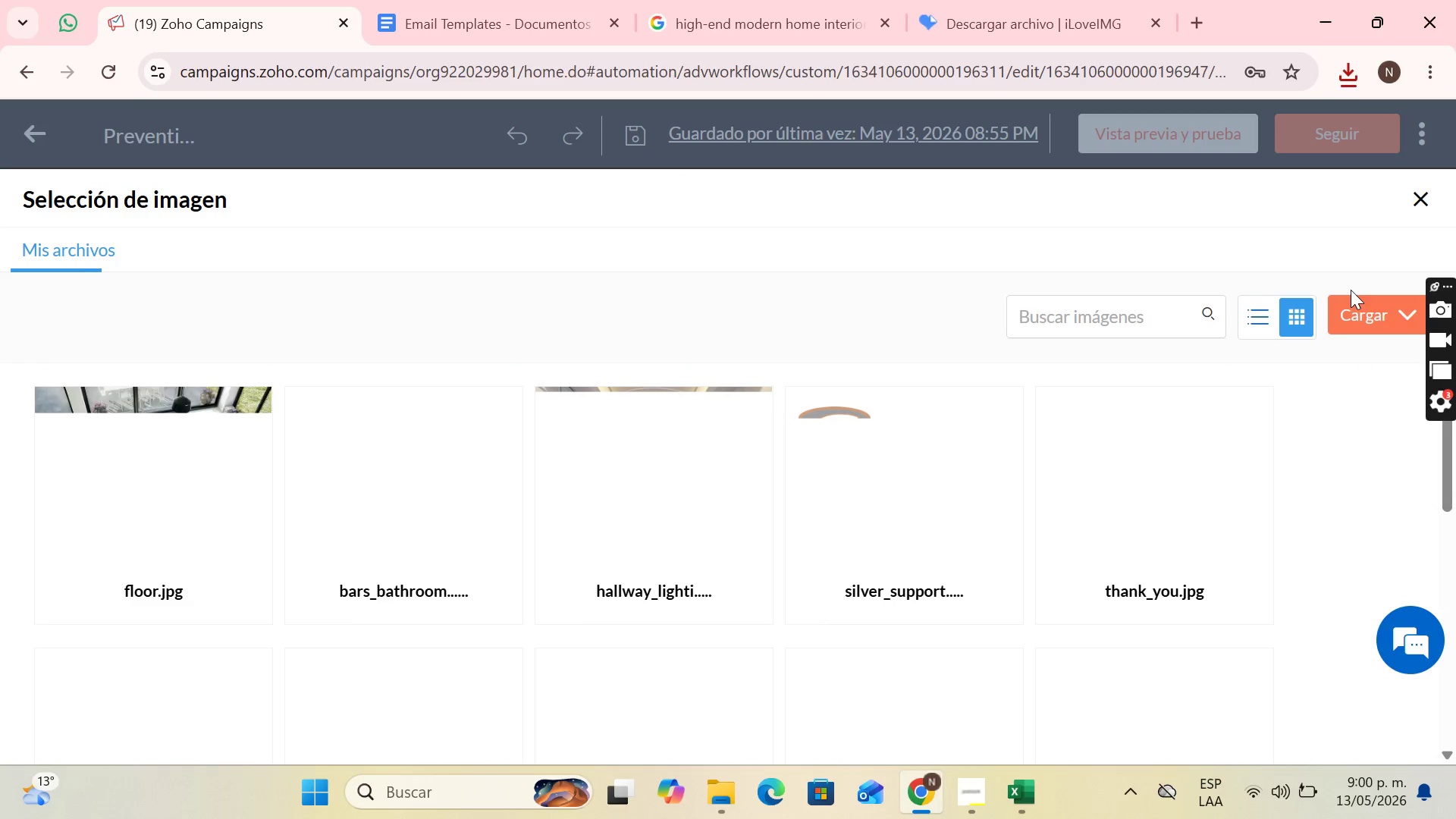 
scroll: coordinate [236, 278], scroll_direction: up, amount: 5.0
 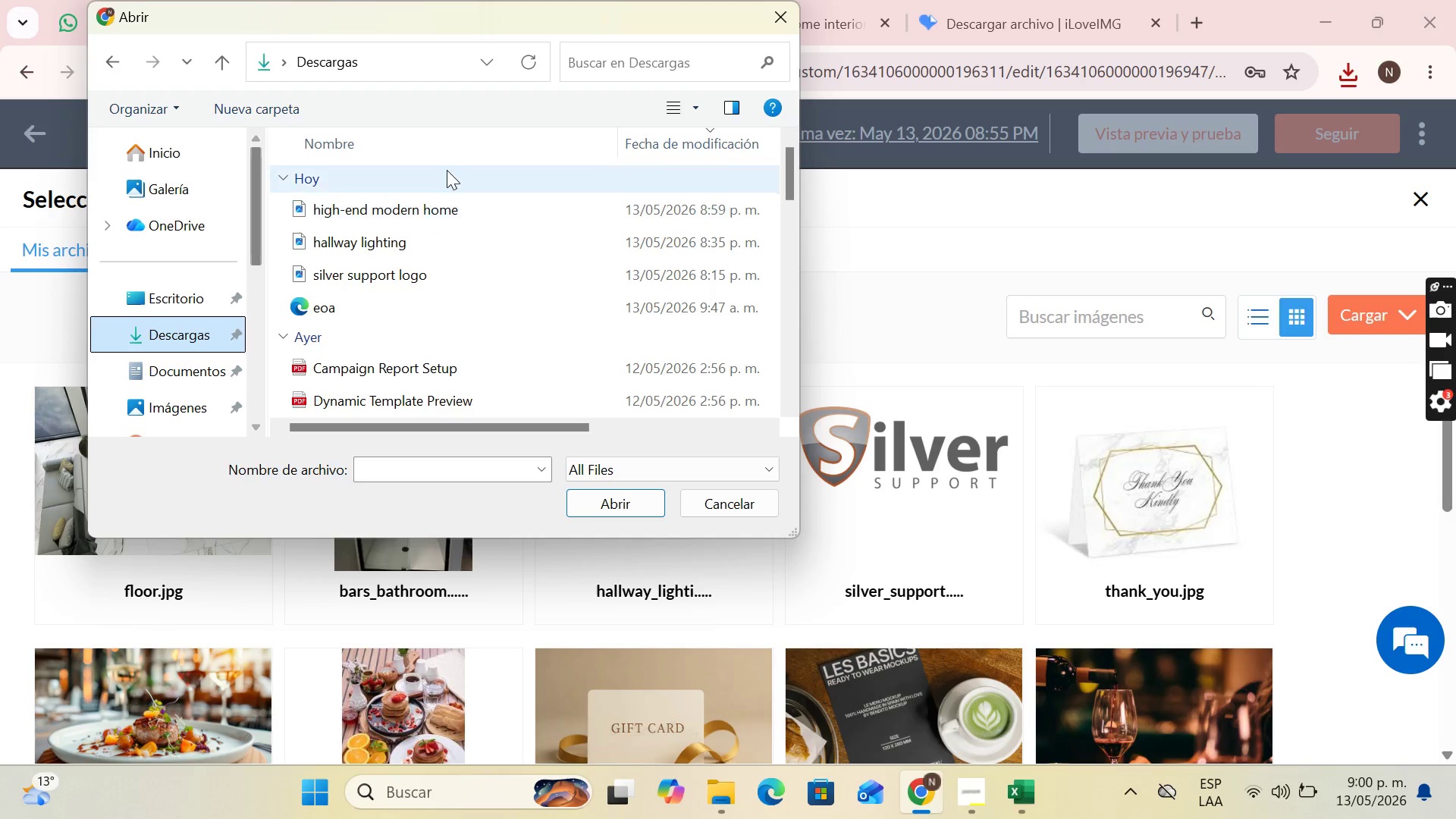 
left_click([414, 212])
 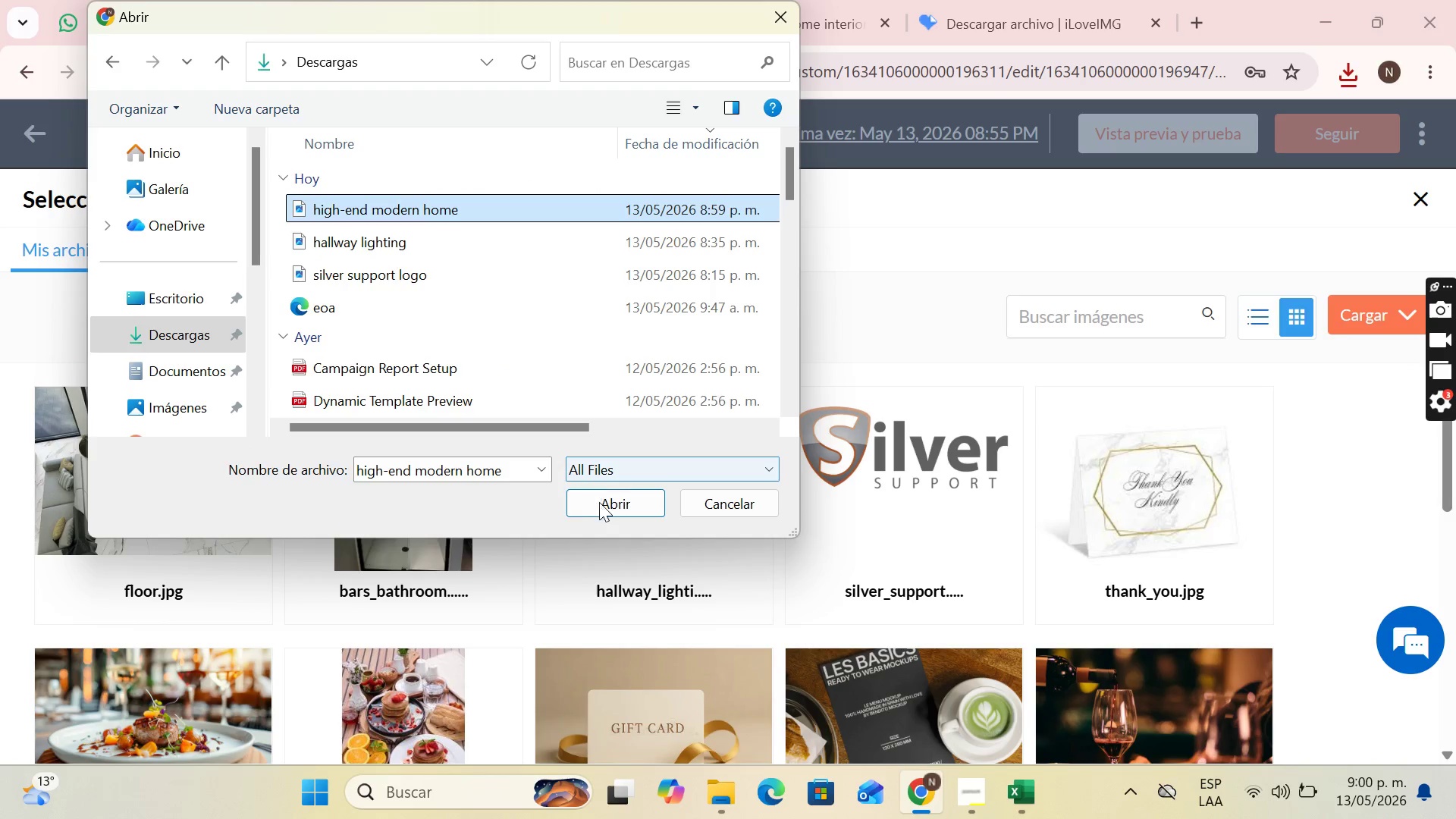 
left_click([604, 505])
 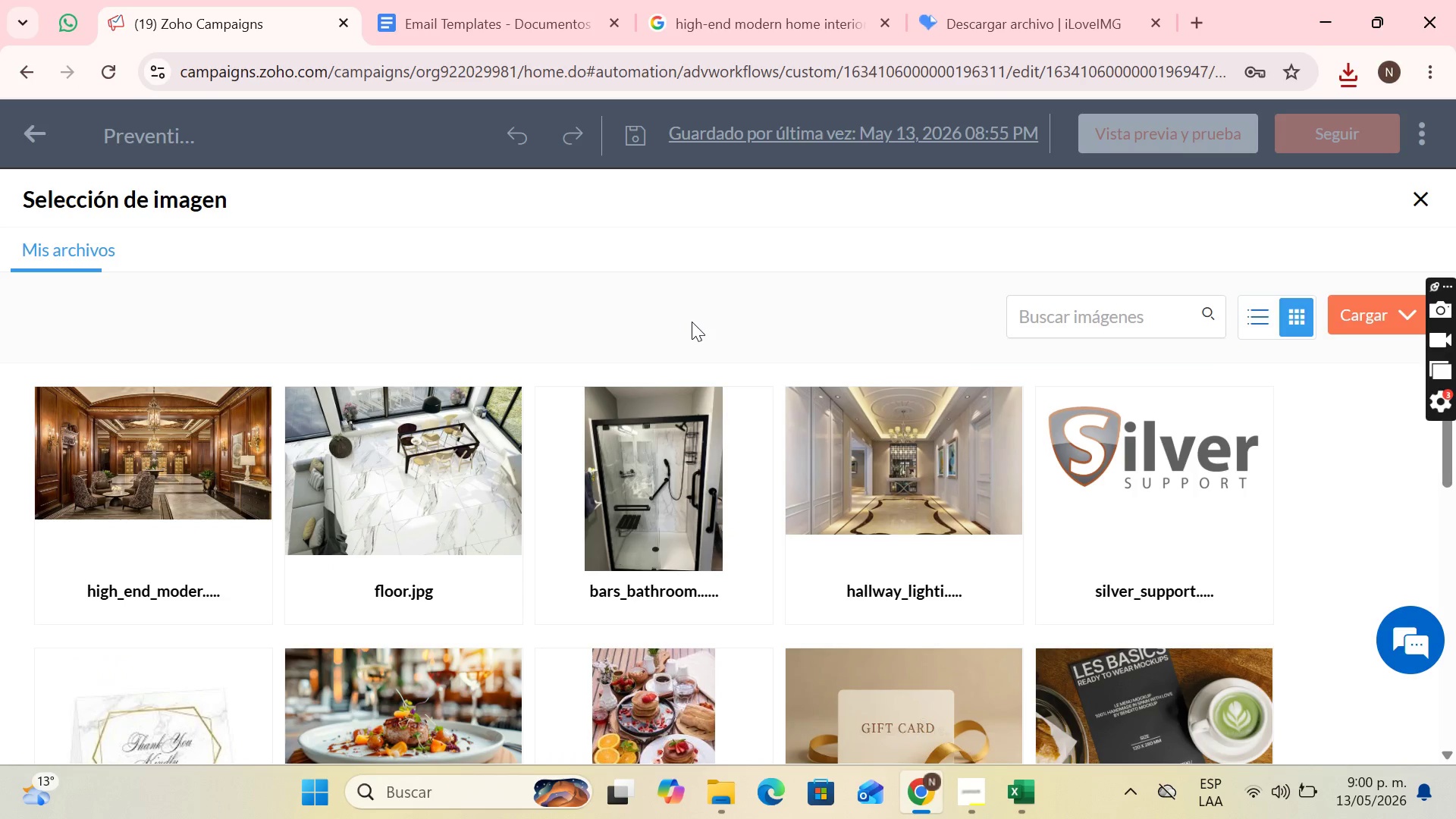 
wait(18.5)
 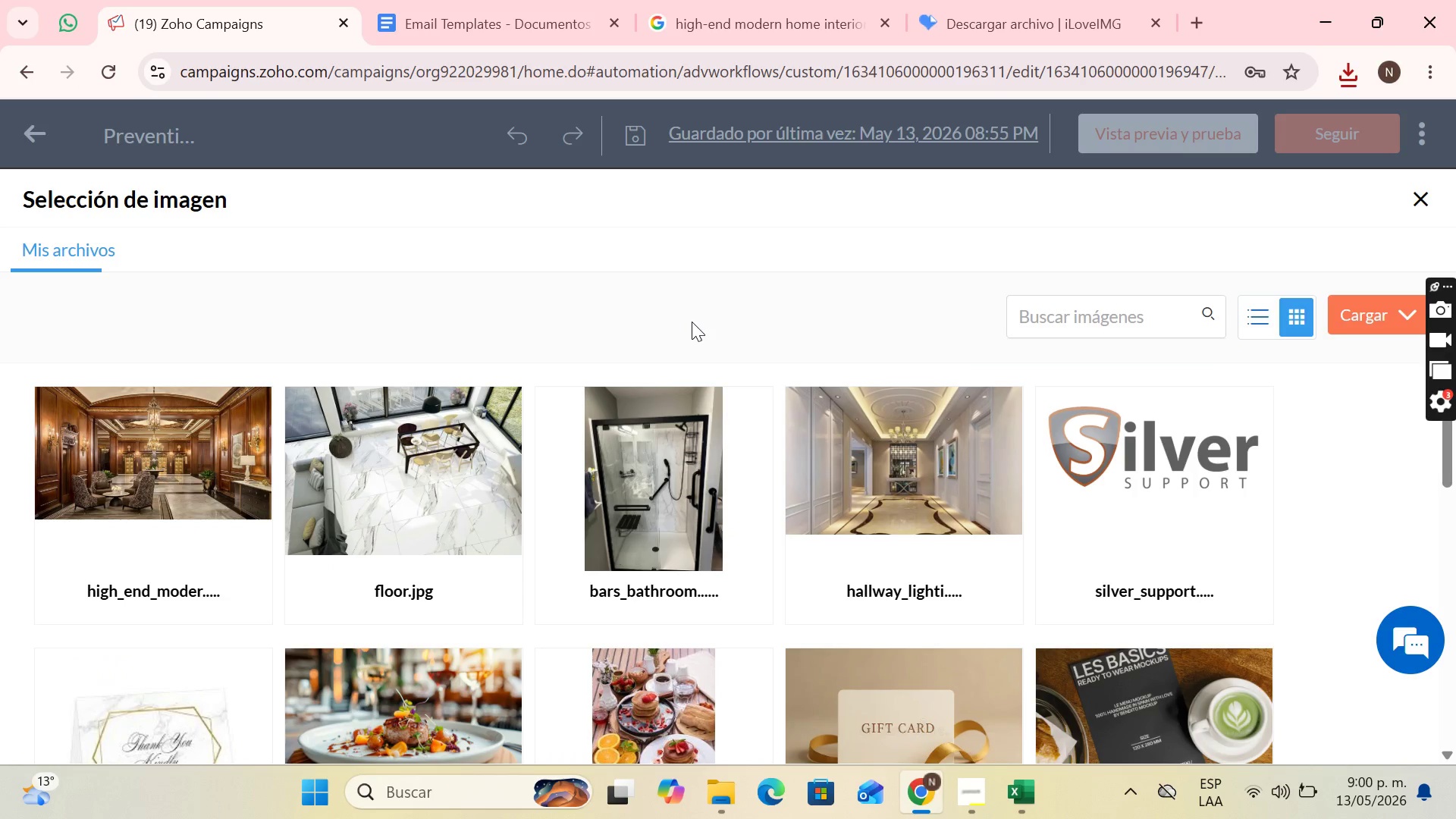 
left_click([215, 546])
 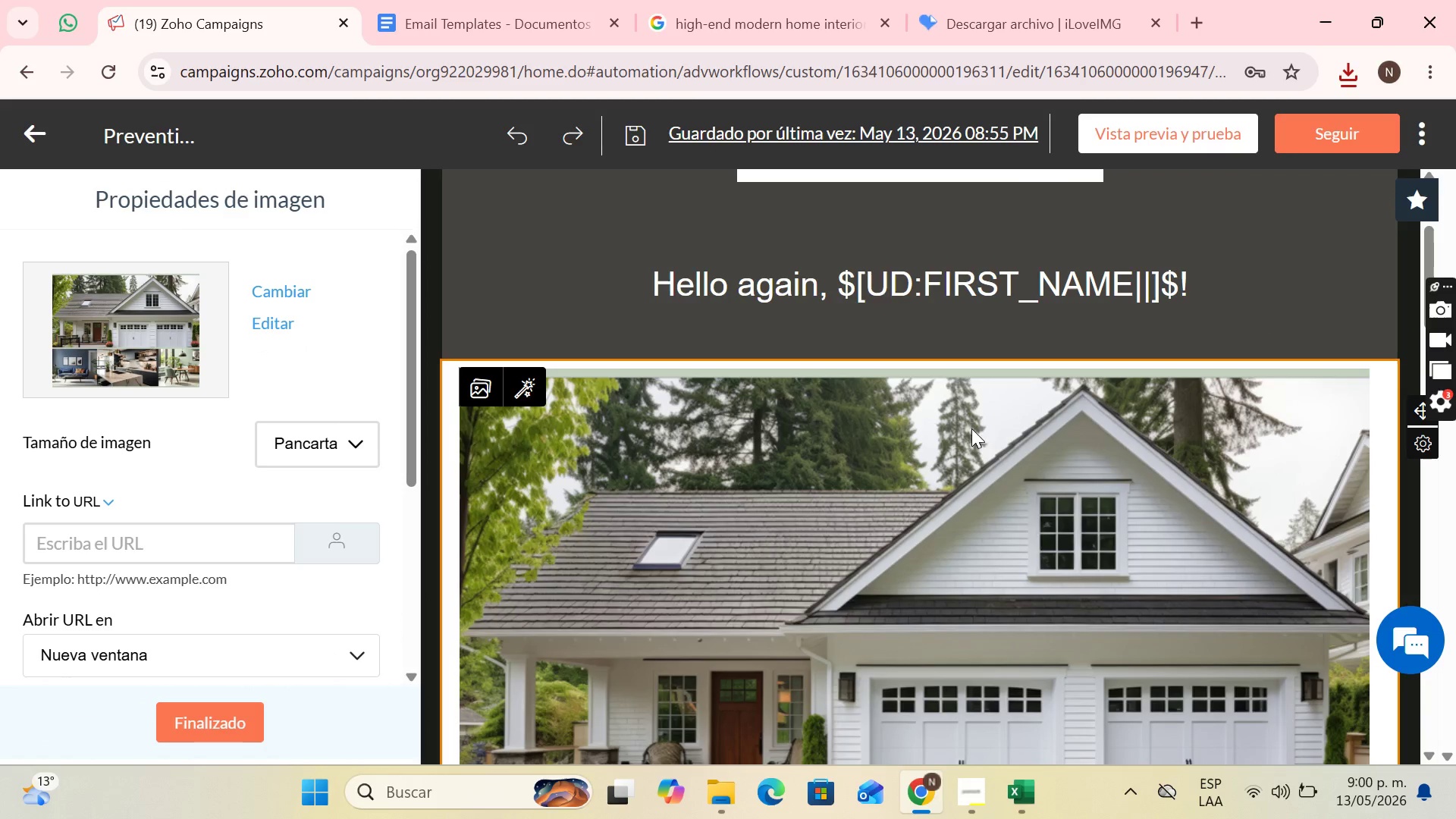 
scroll: coordinate [988, 426], scroll_direction: down, amount: 3.0
 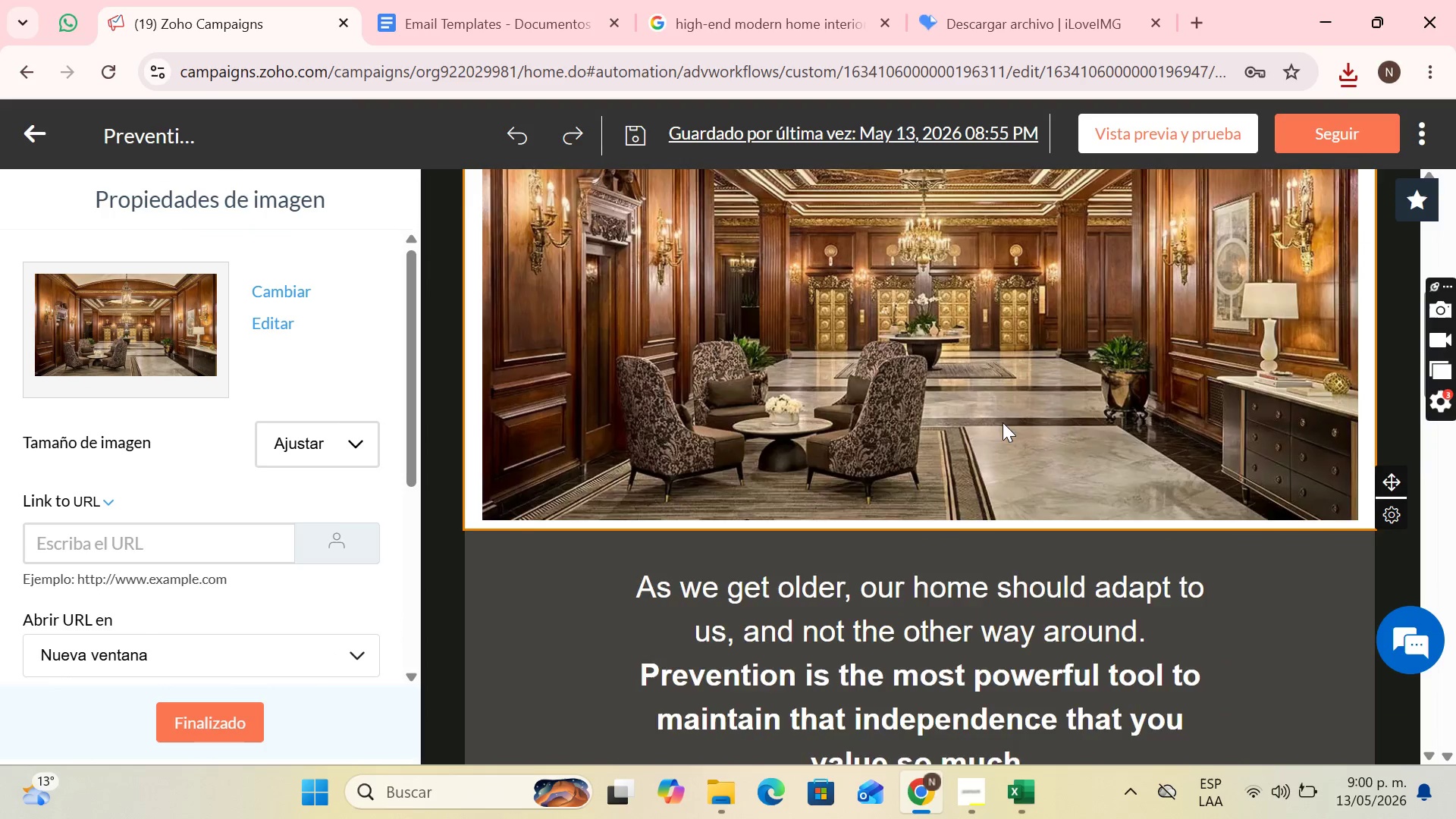 
scroll: coordinate [1003, 422], scroll_direction: up, amount: 1.0
 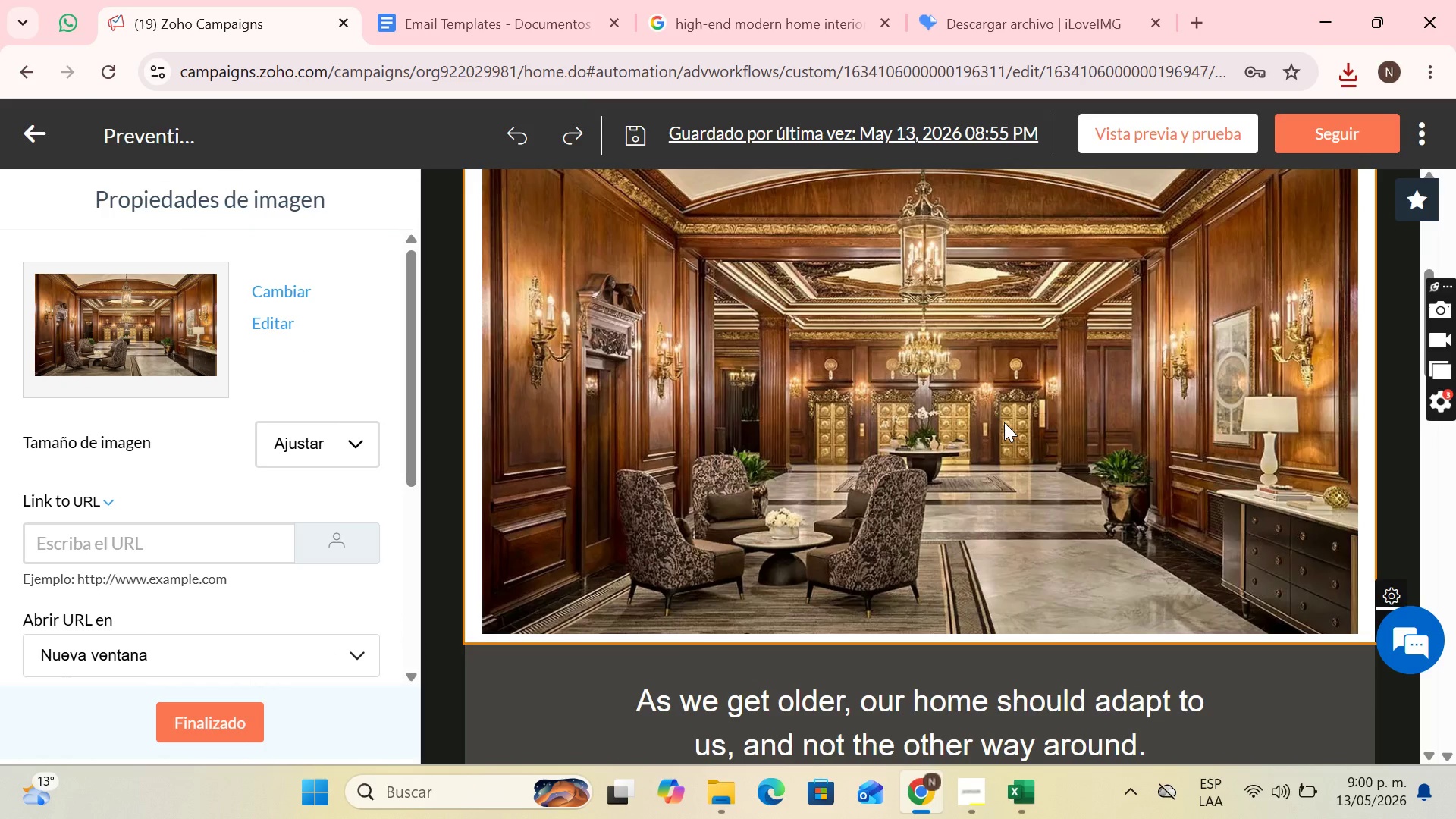 
scroll: coordinate [1004, 422], scroll_direction: down, amount: 1.0
 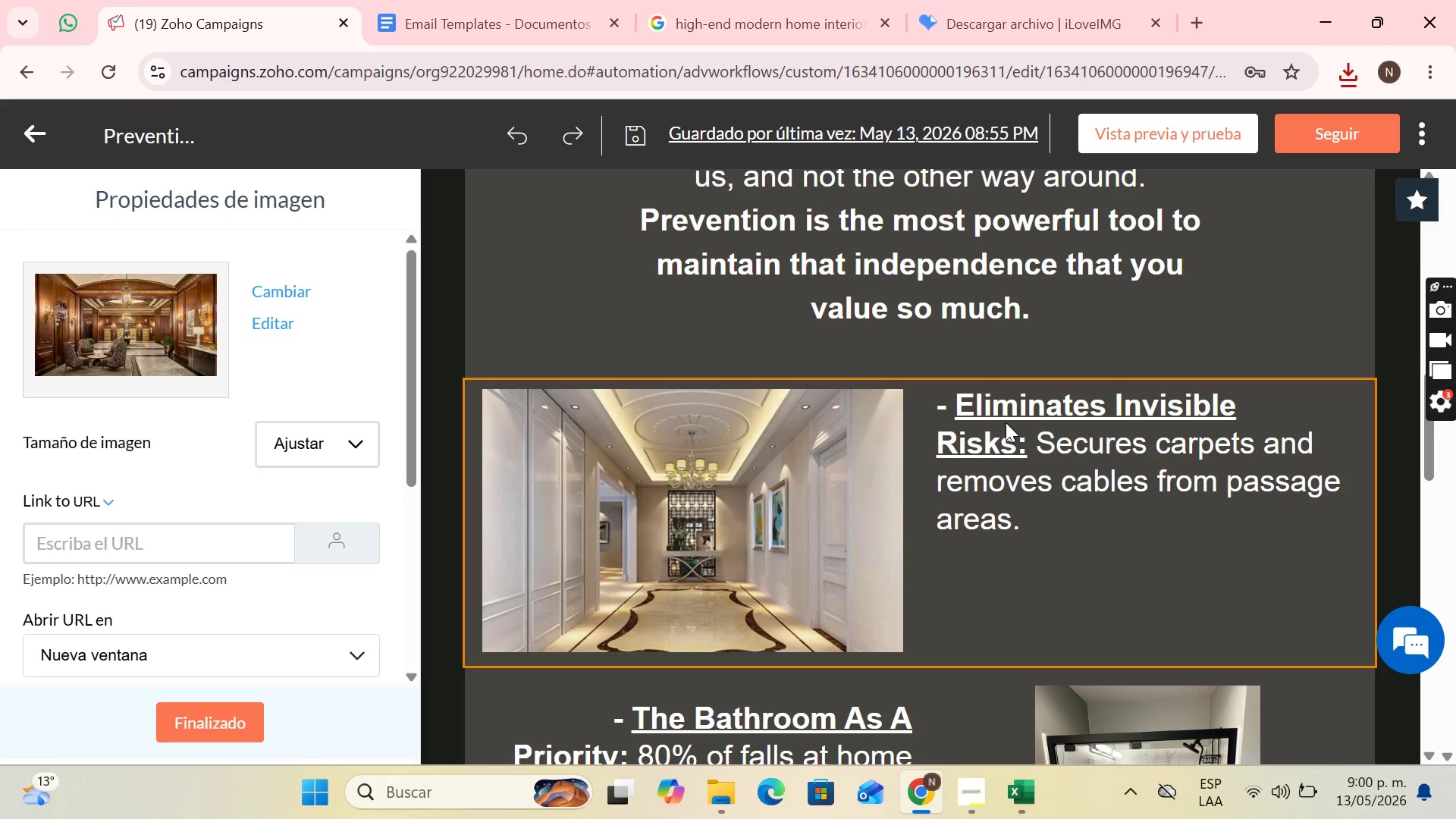 
left_click([714, 0])
 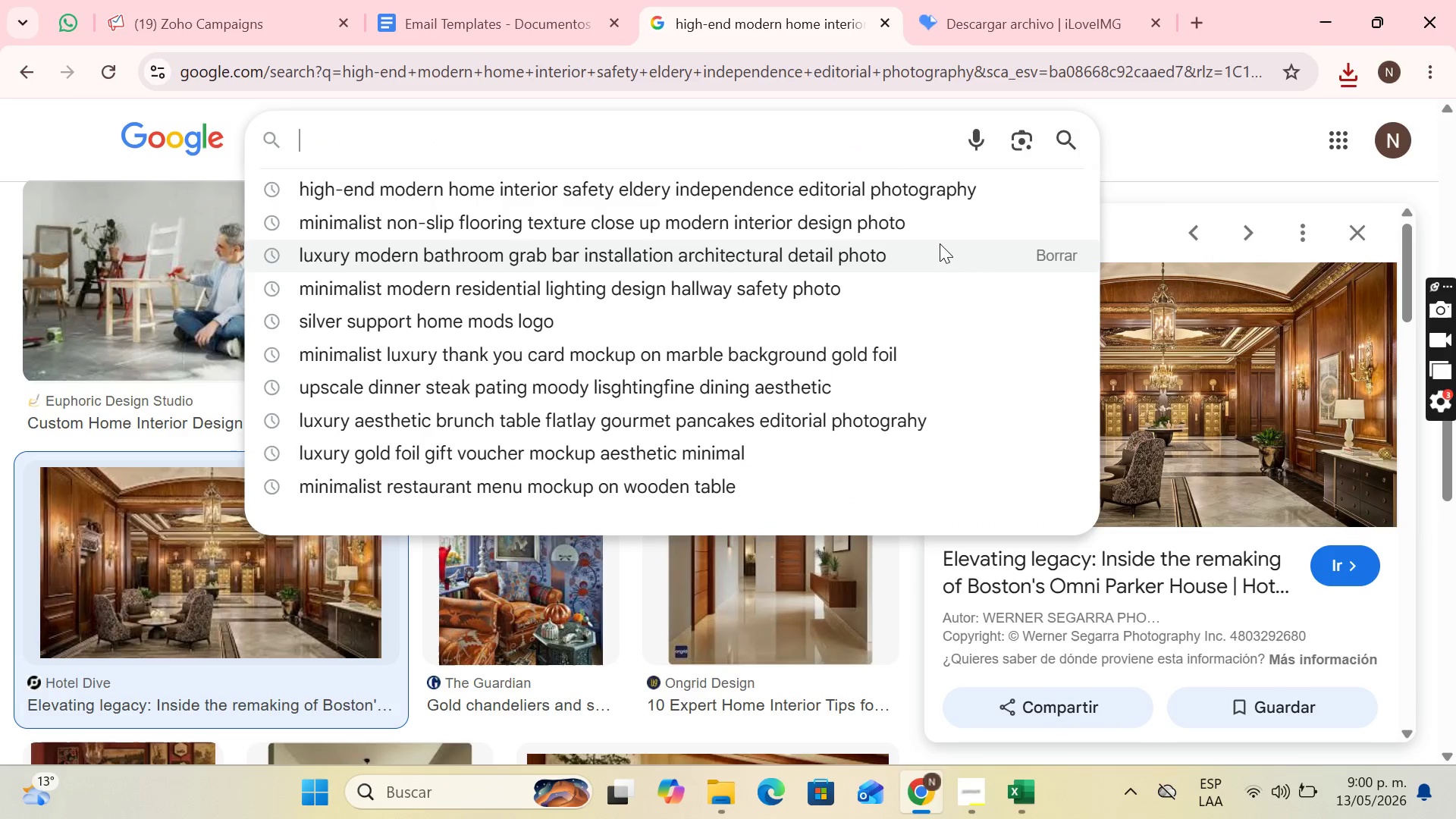 
type(minimalist moder)
 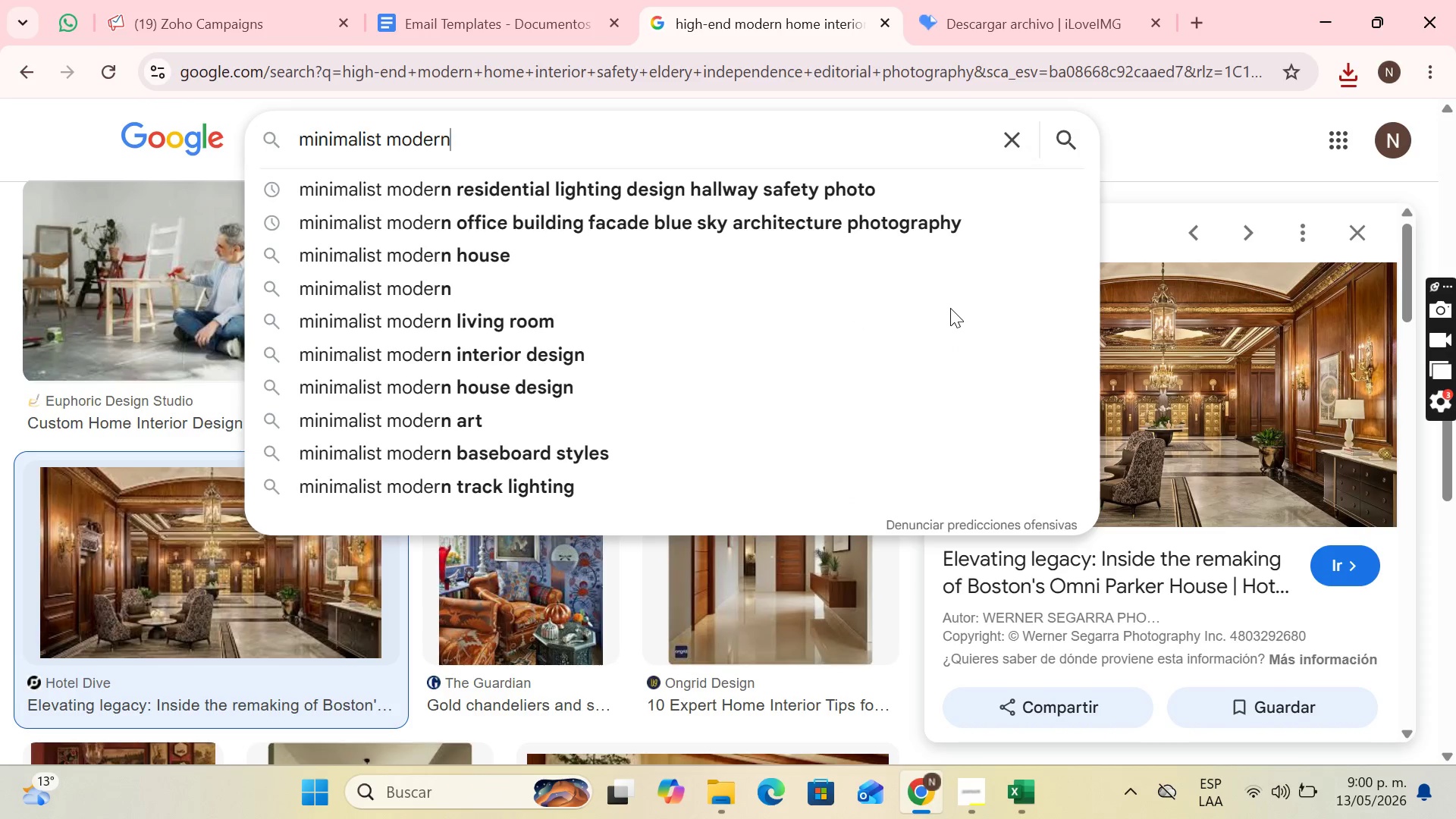 
type(n hallway clutter-free)
 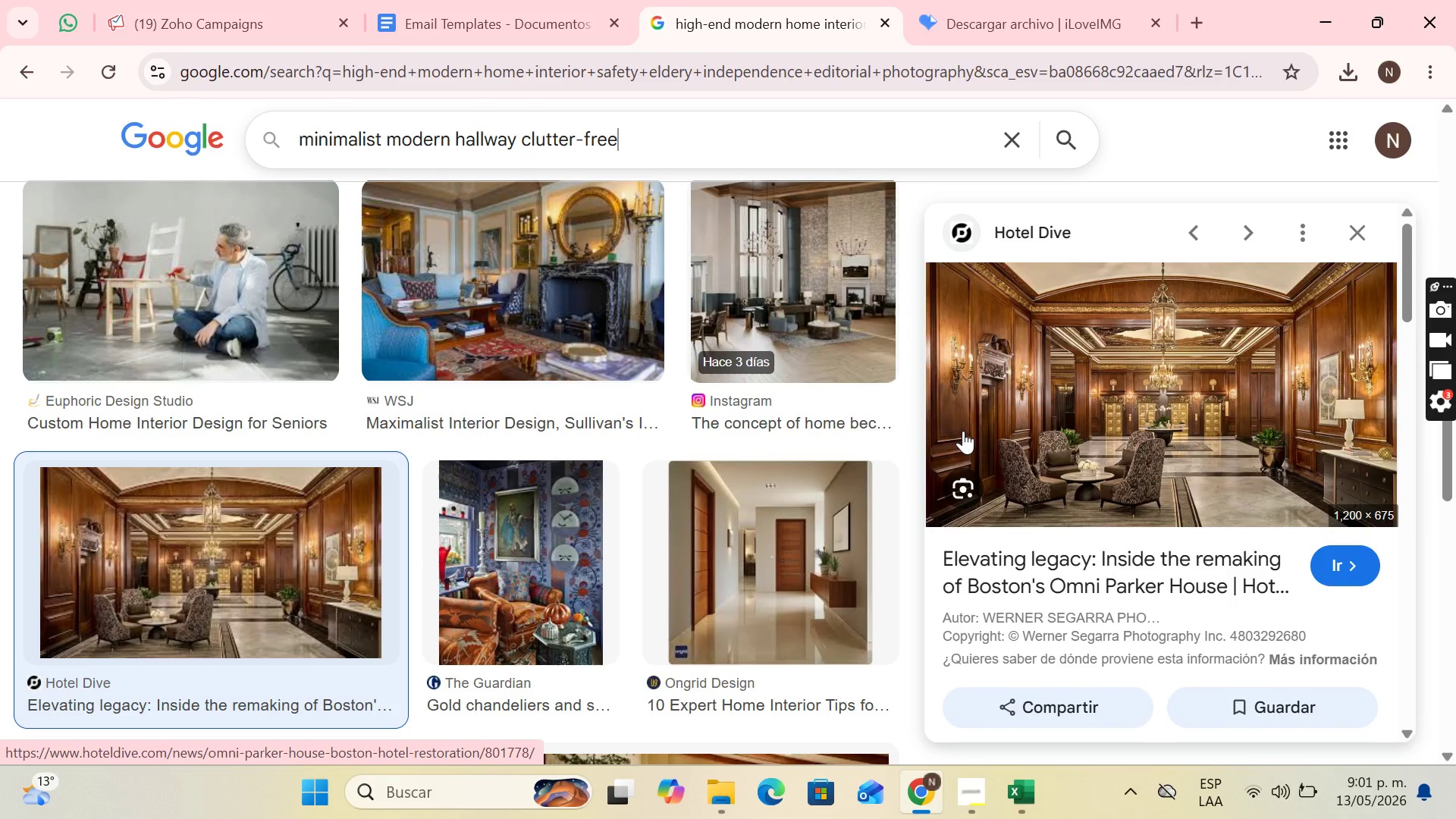 
key(Space)
 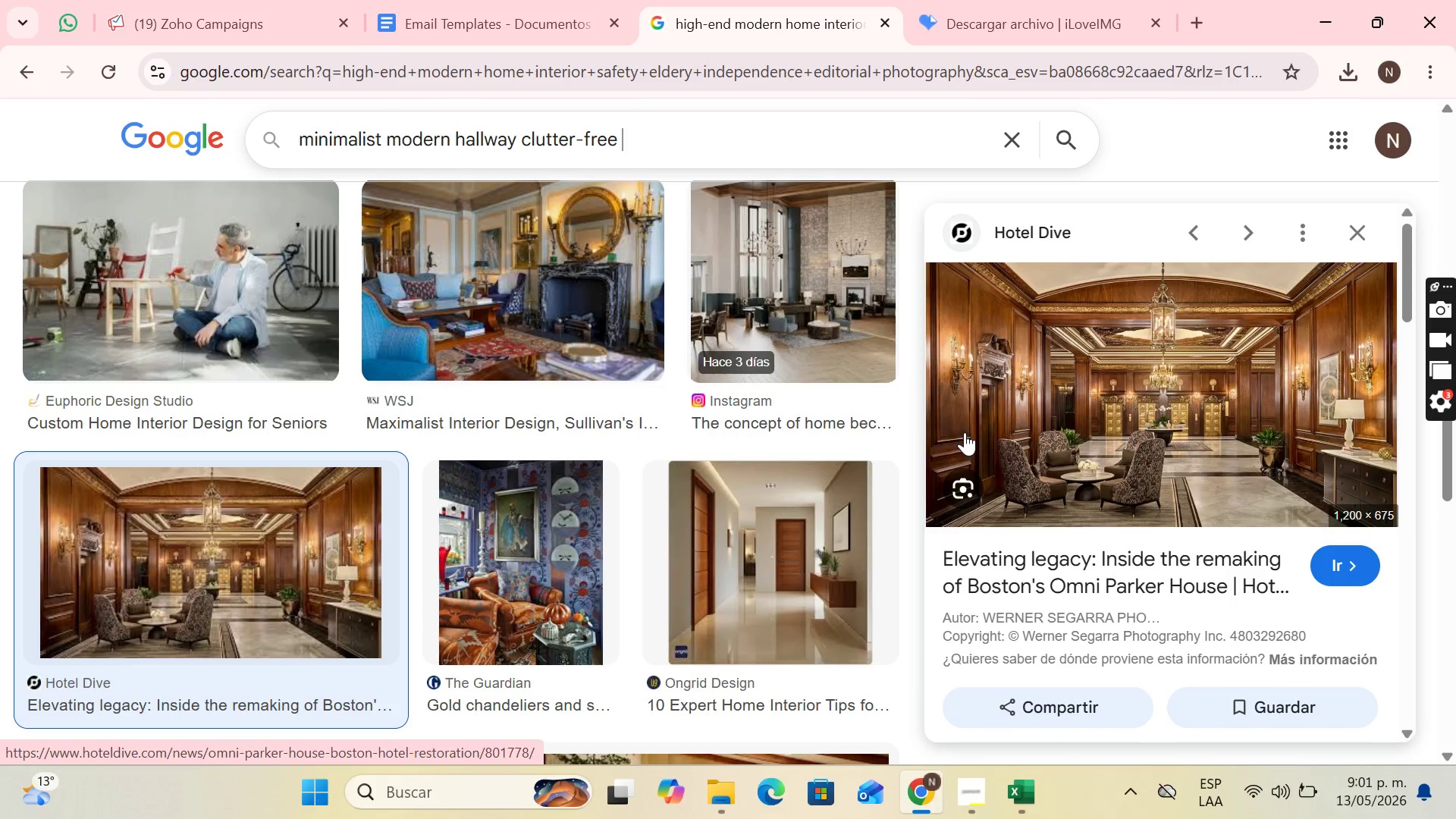 
wait(12.31)
 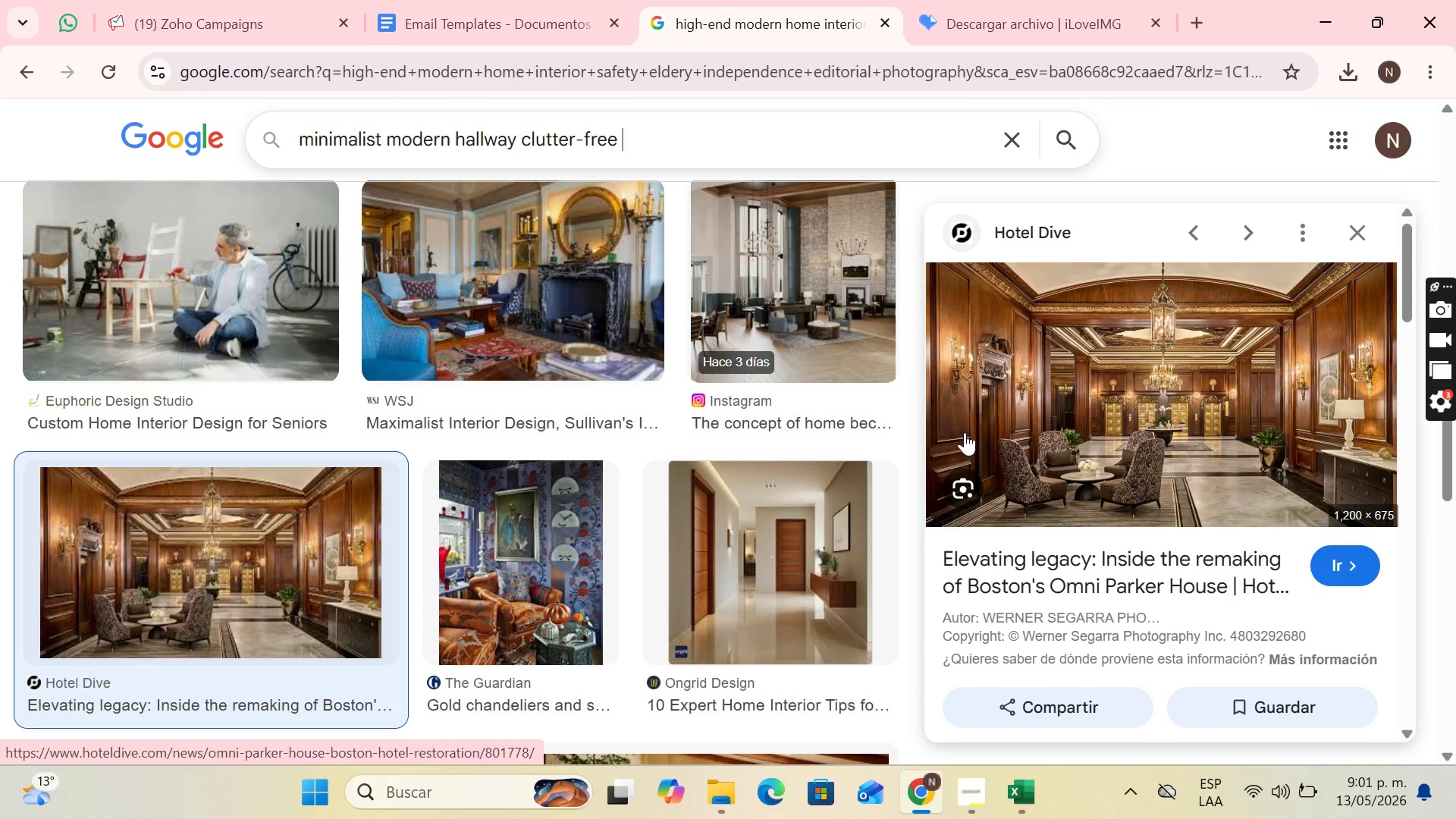 
type(clear walking pa)
 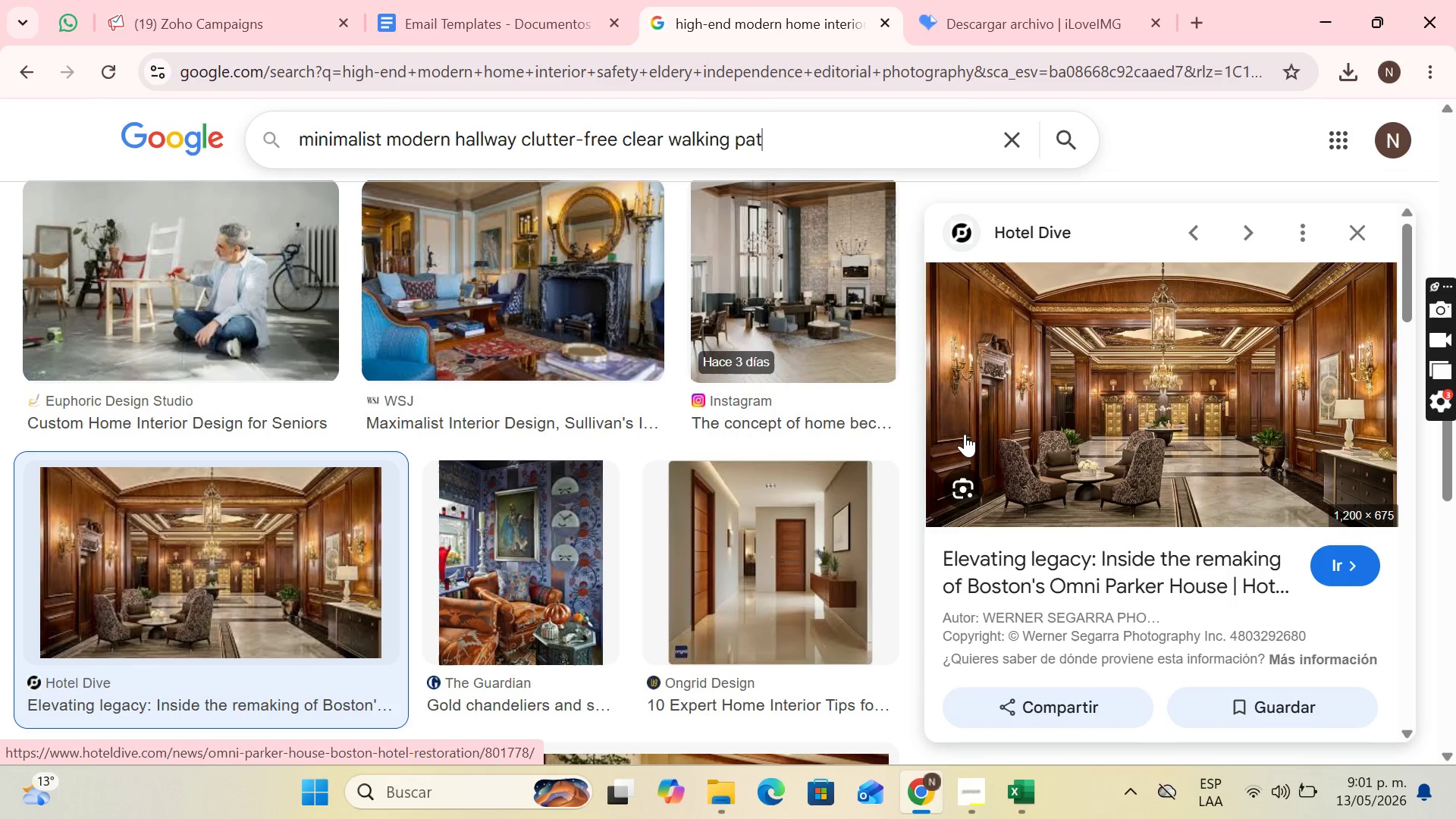 
type(th interior design photo)
 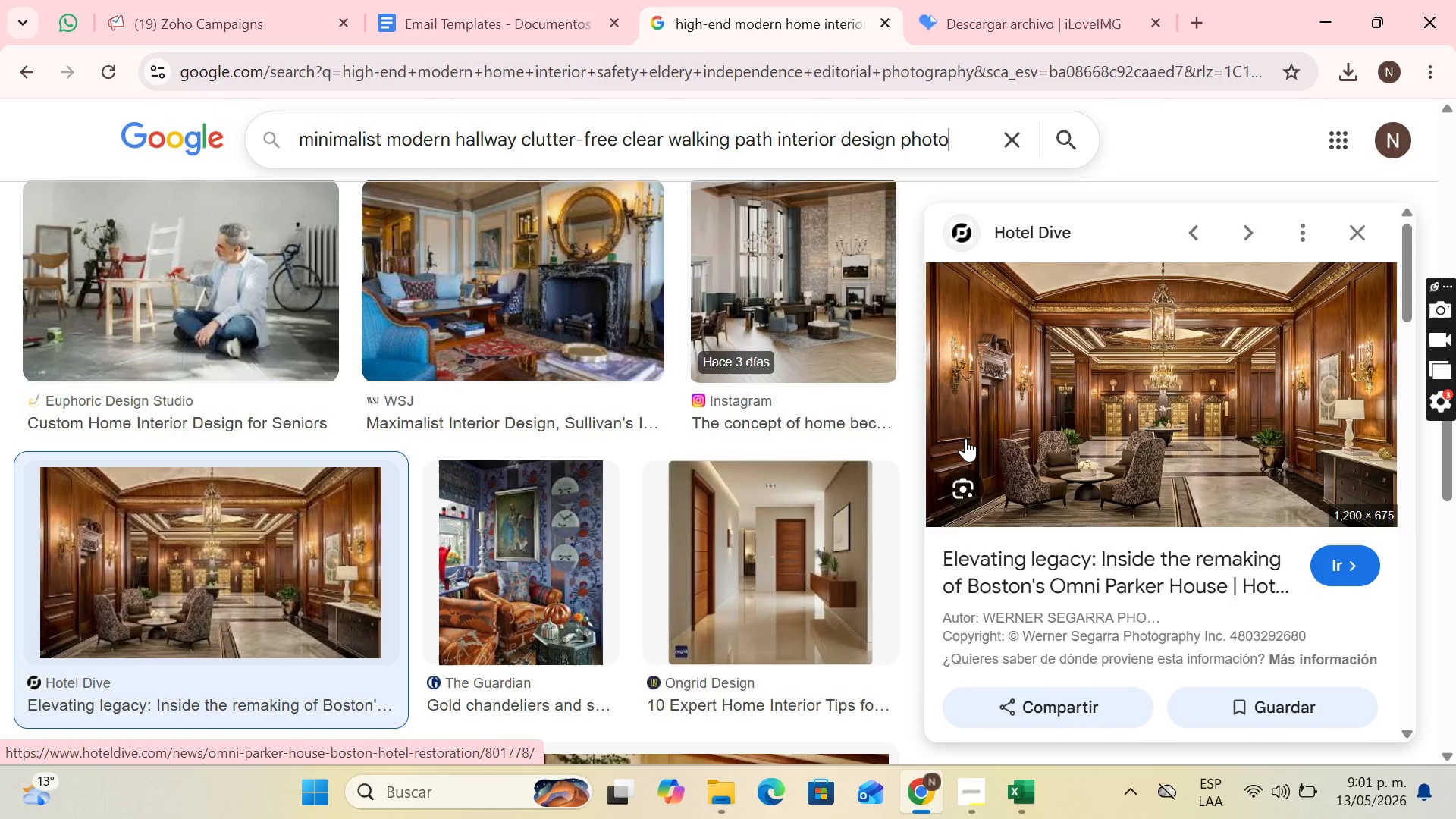 
key(Enter)
 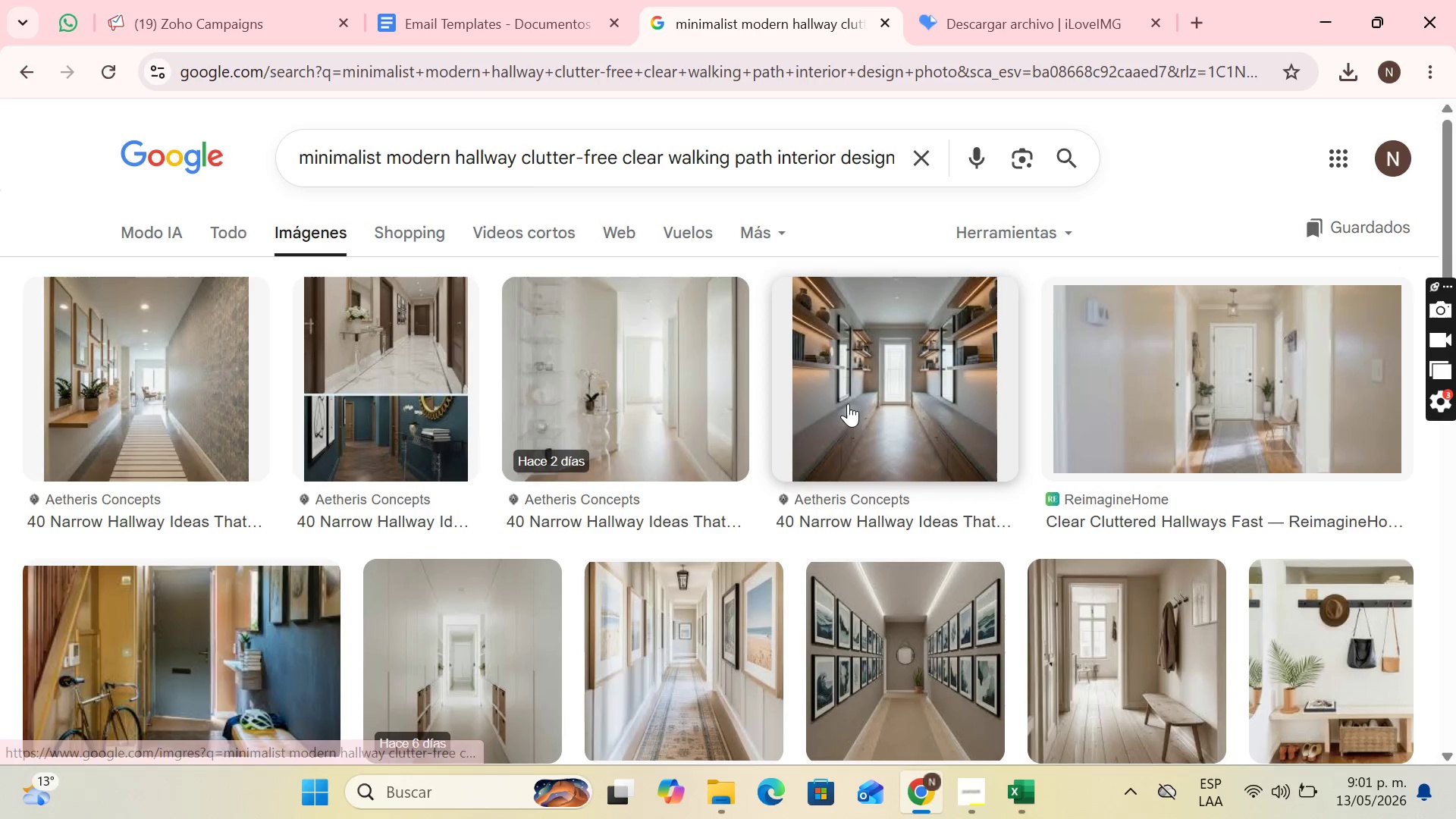 
scroll: coordinate [629, 409], scroll_direction: down, amount: 1.0
 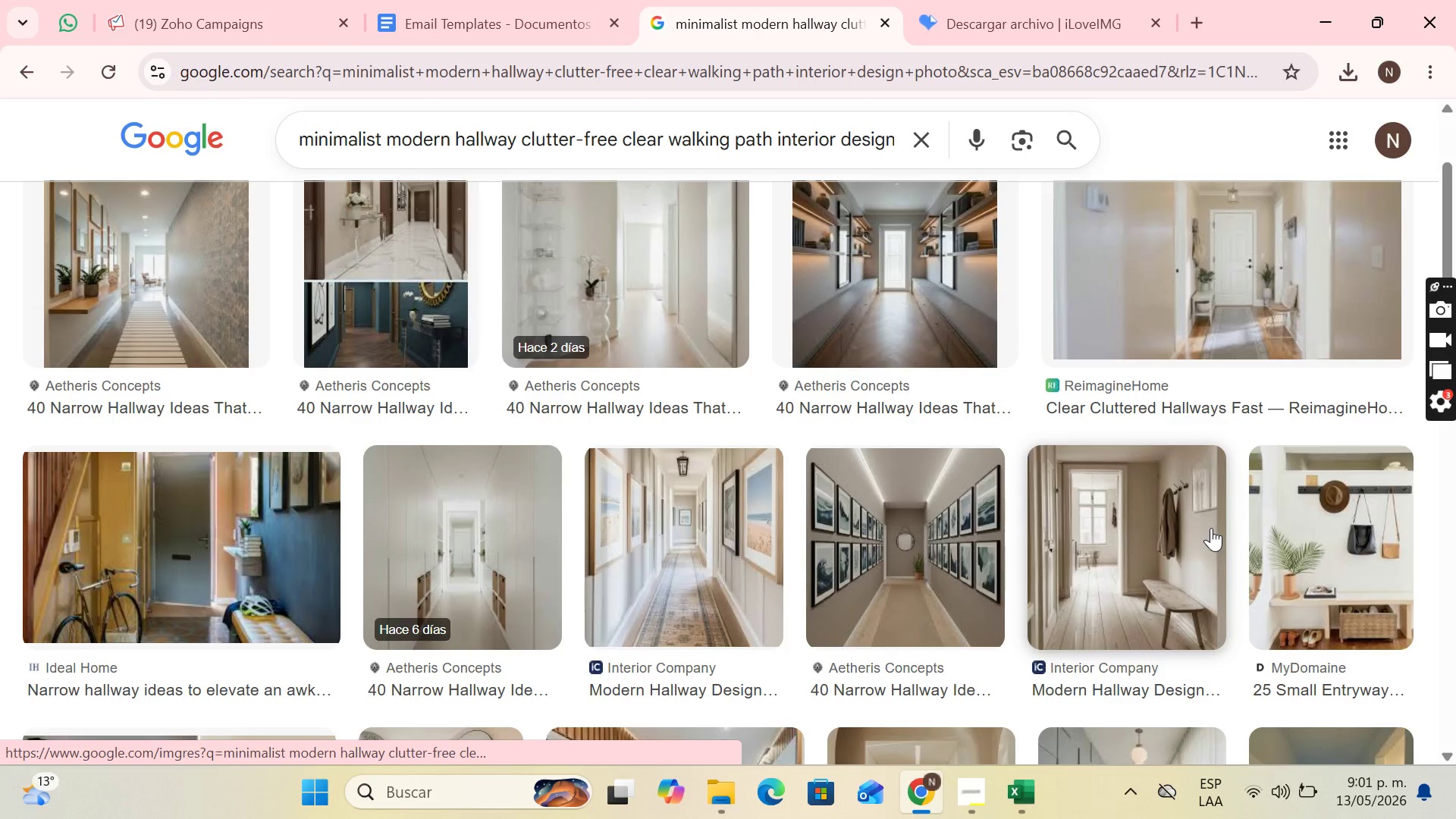 
wait(7.76)
 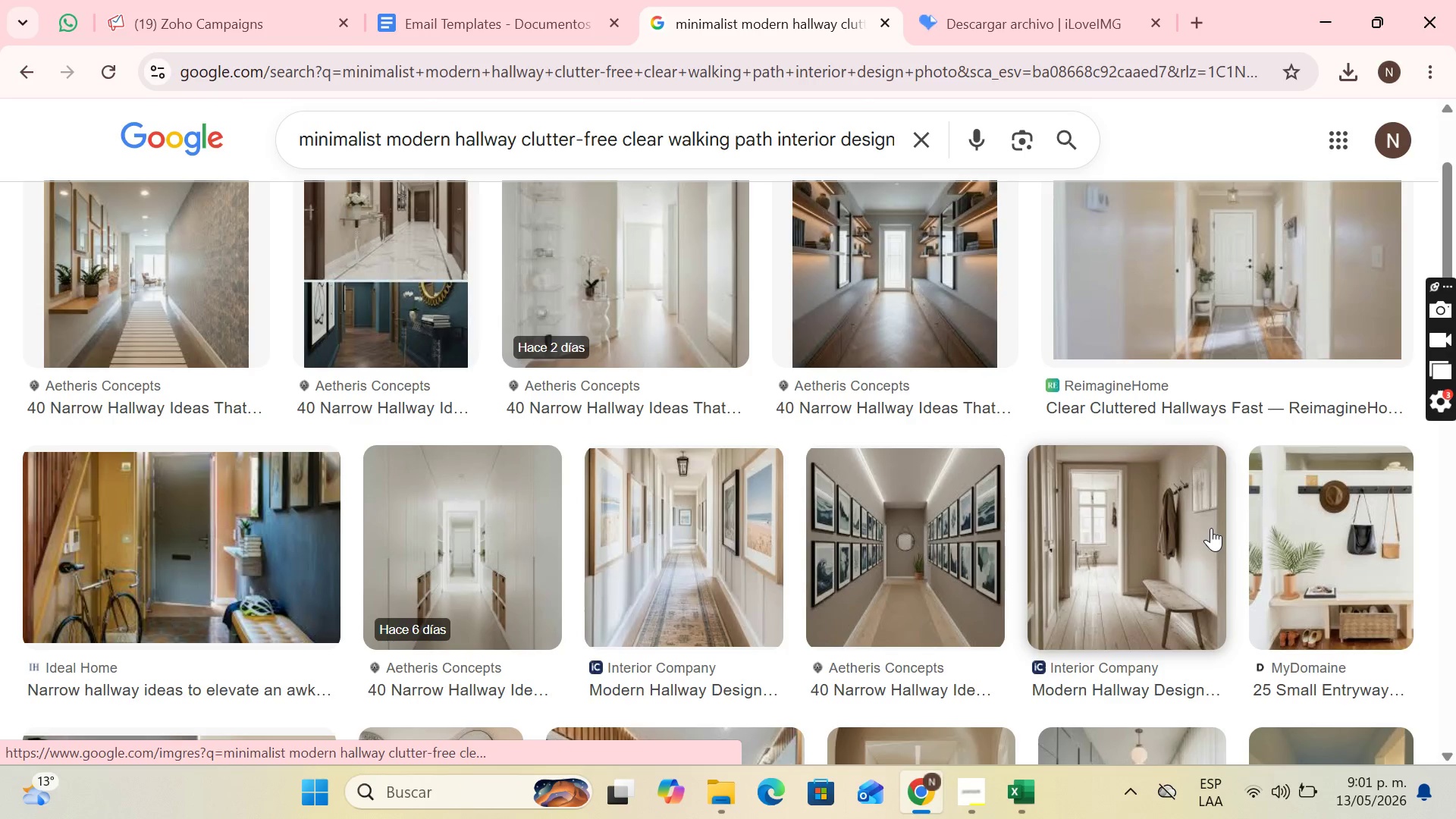 
left_click([1012, 596])
 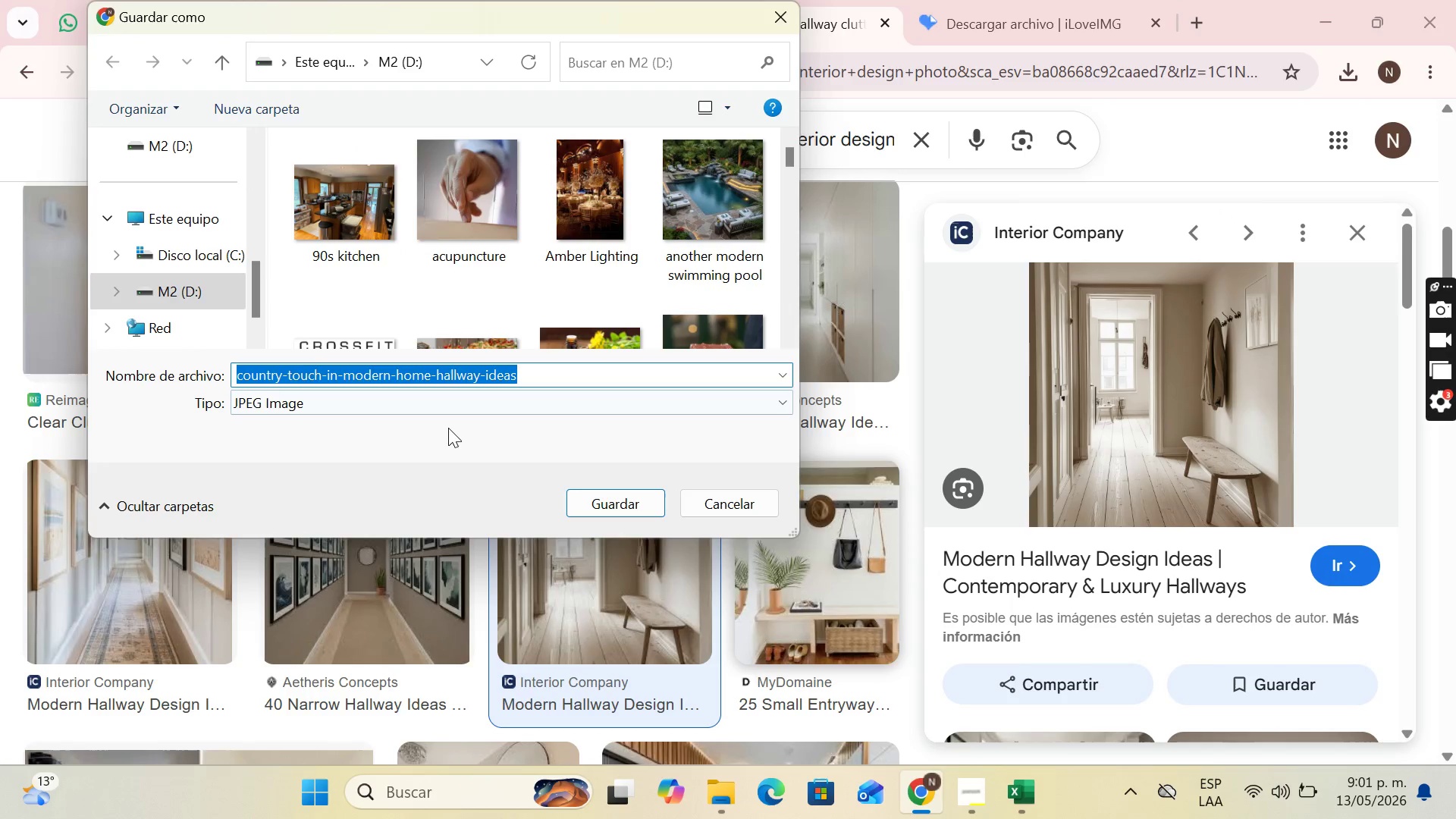 
key(Backspace)
type(o)
key(Backspace)
key(Backspace)
type(modern hallway)
 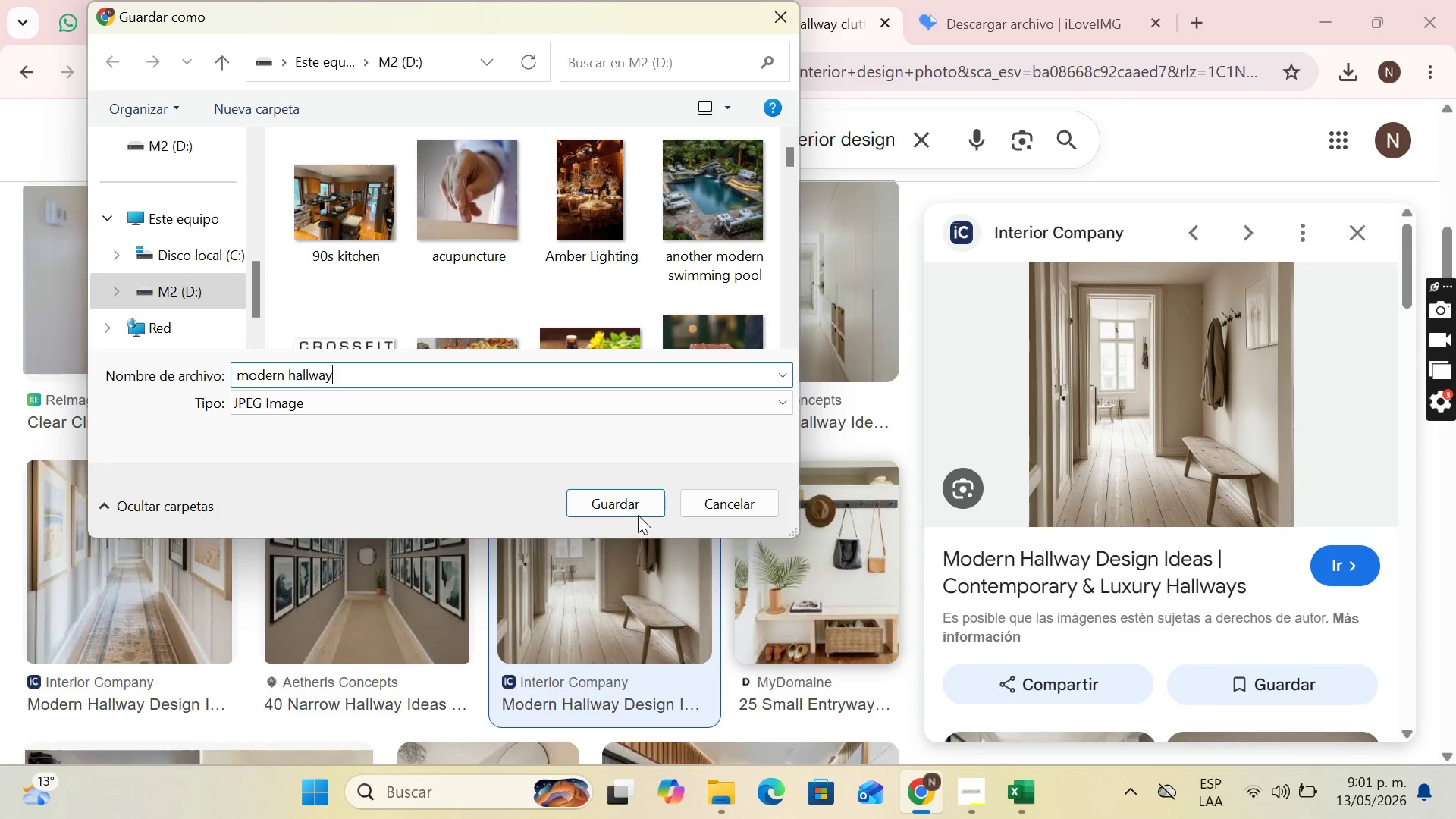 
left_click([638, 509])
 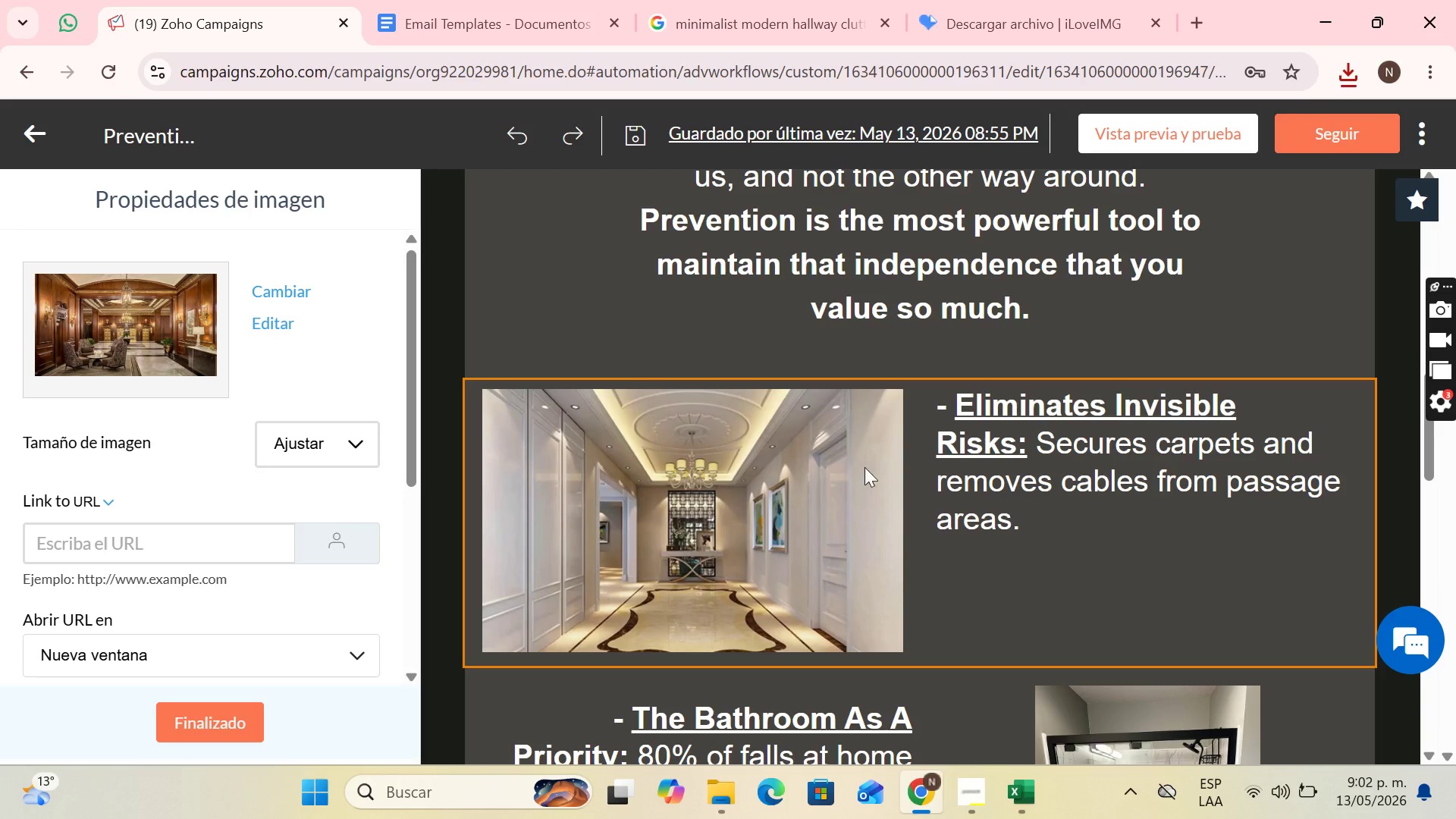 
left_click([510, 413])
 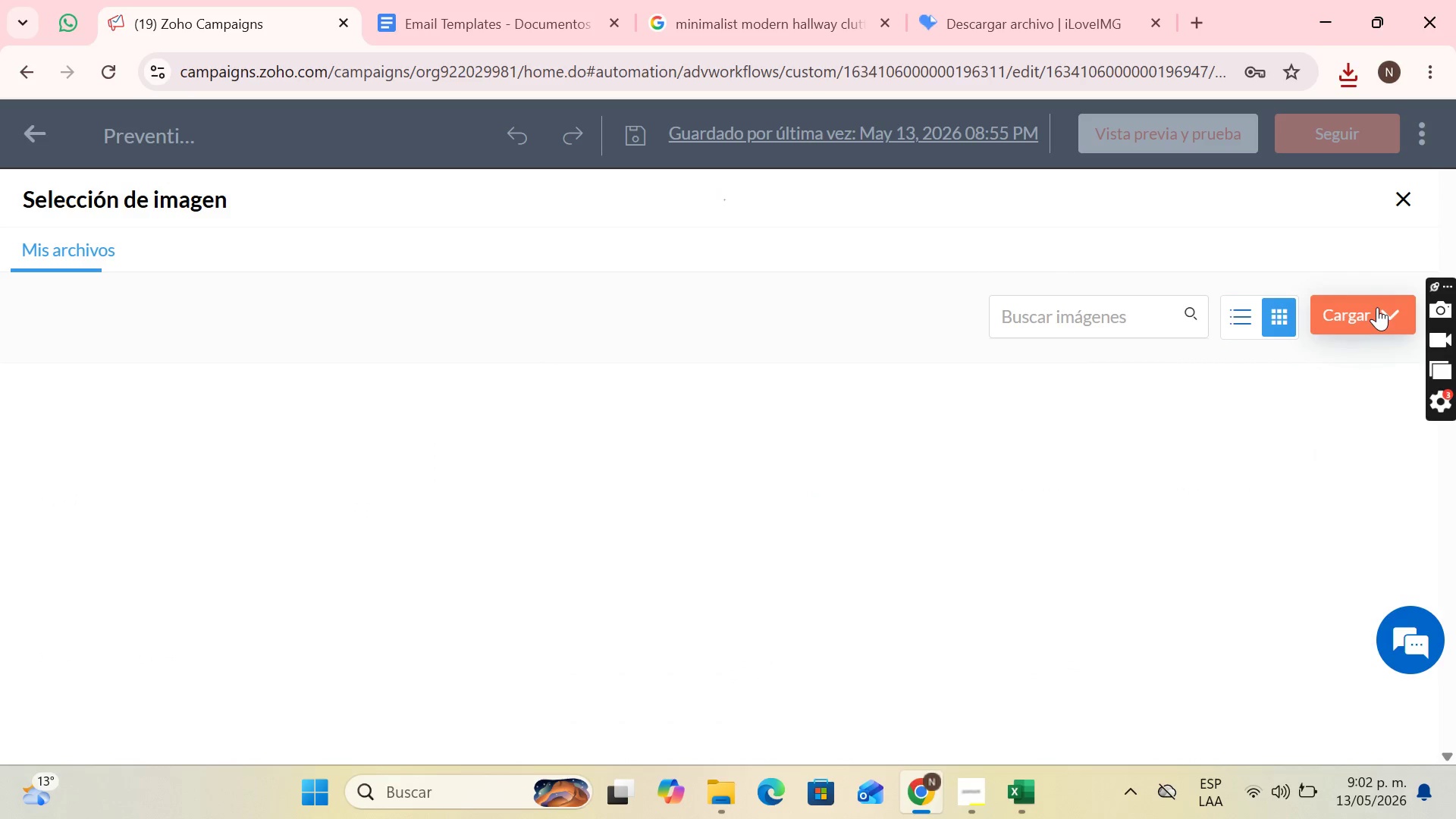 
left_click([1377, 307])
 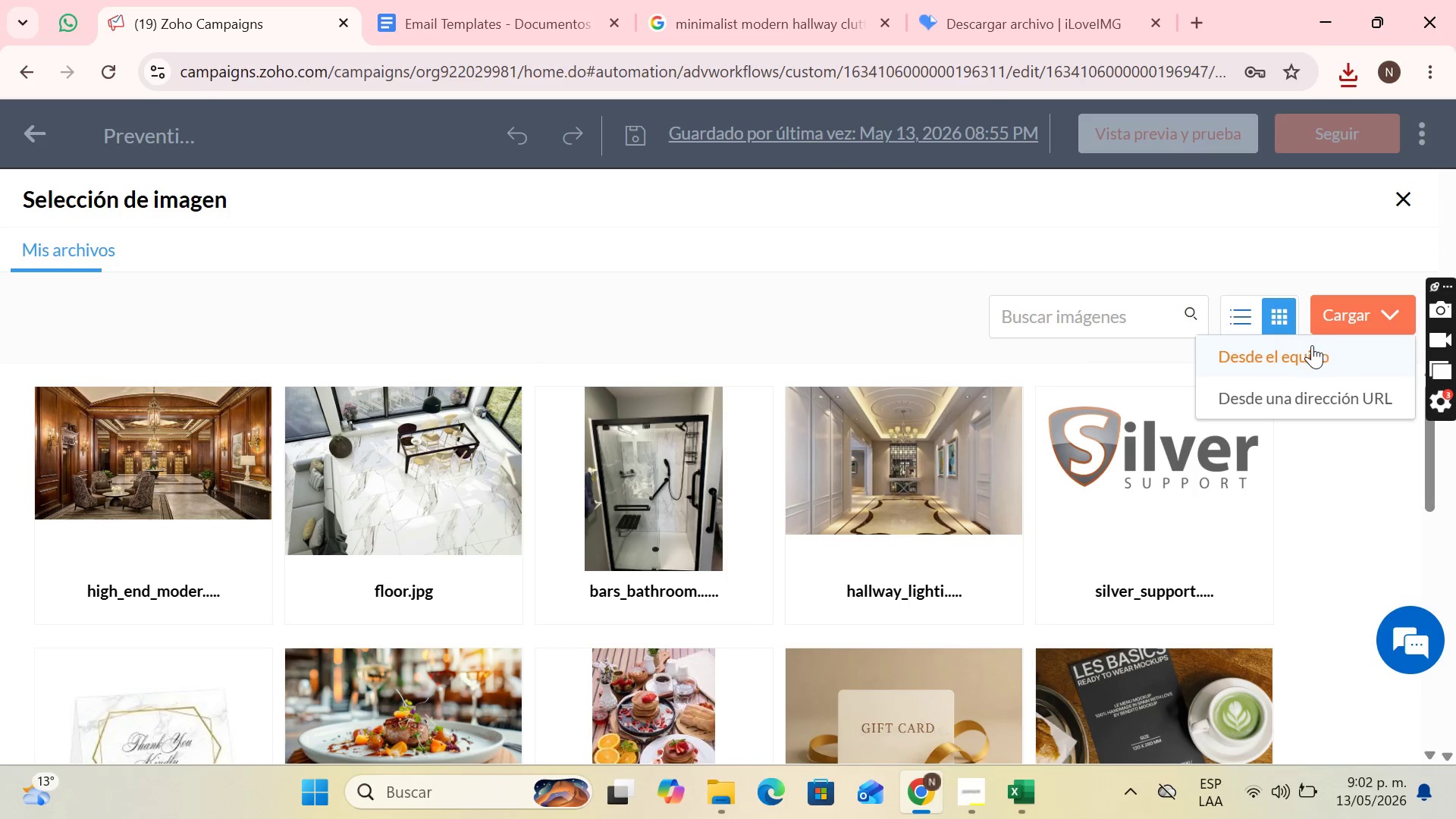 
left_click([1311, 347])
 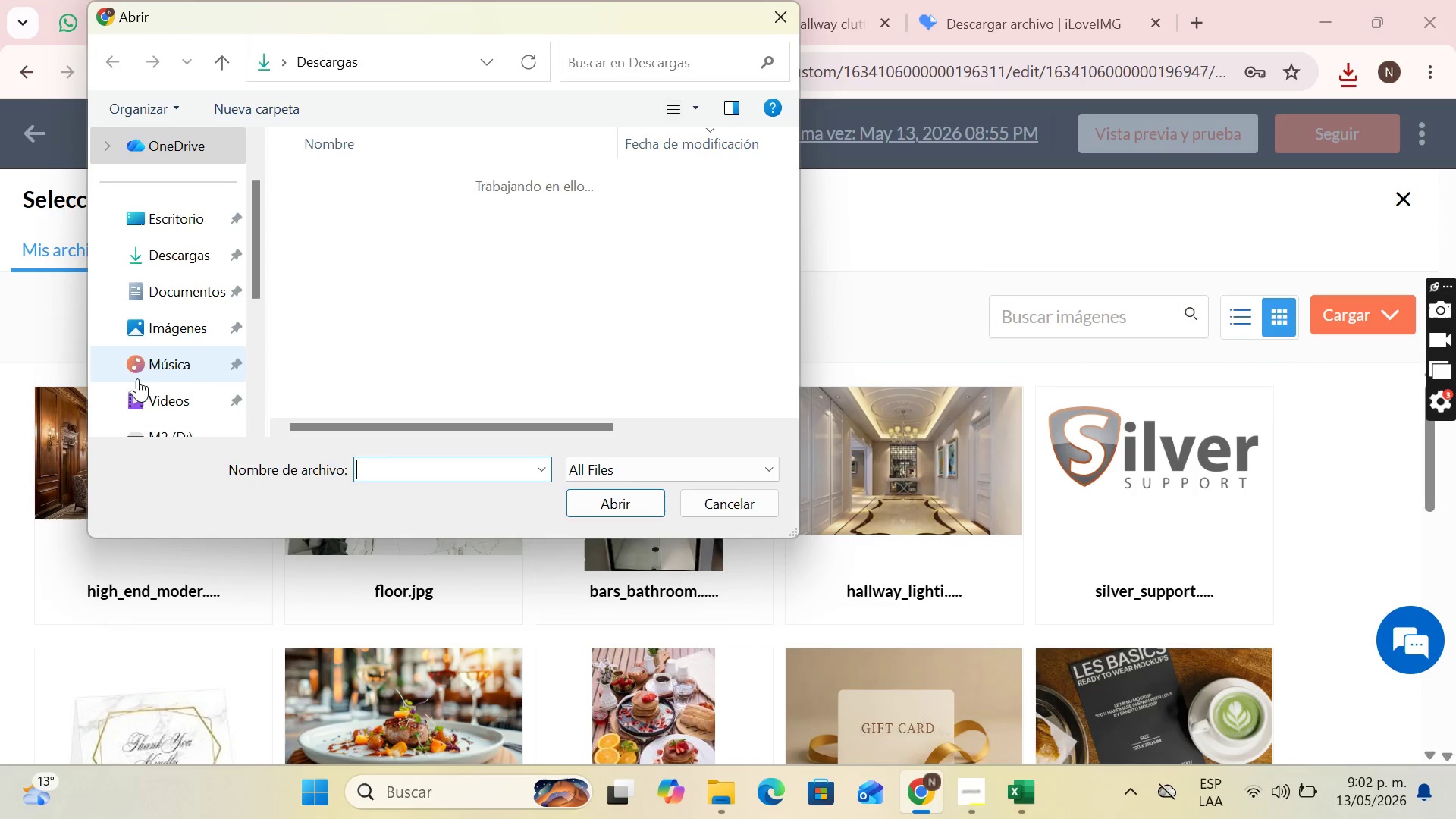 
scroll: coordinate [153, 379], scroll_direction: down, amount: 3.0
 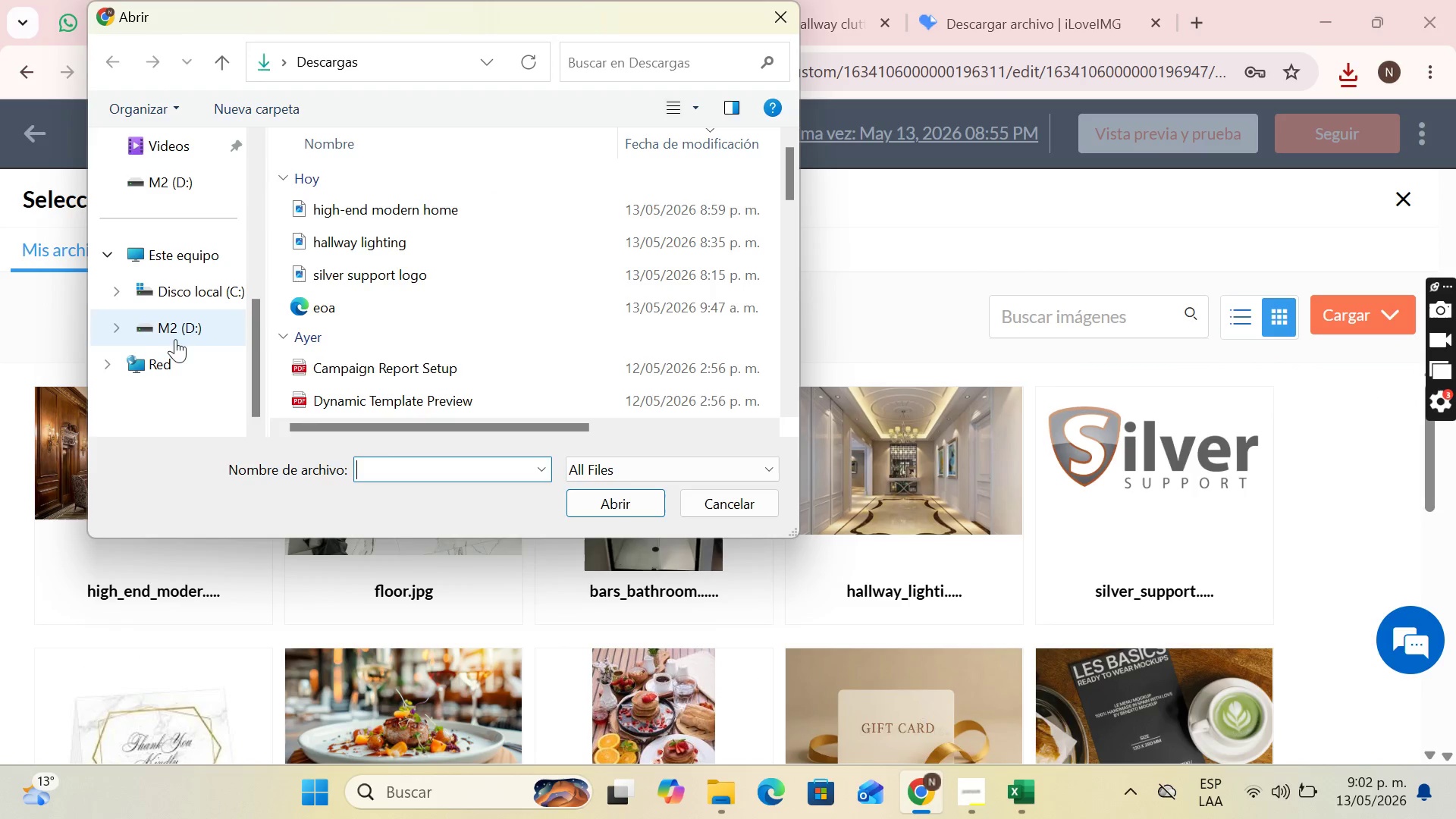 
left_click([179, 335])
 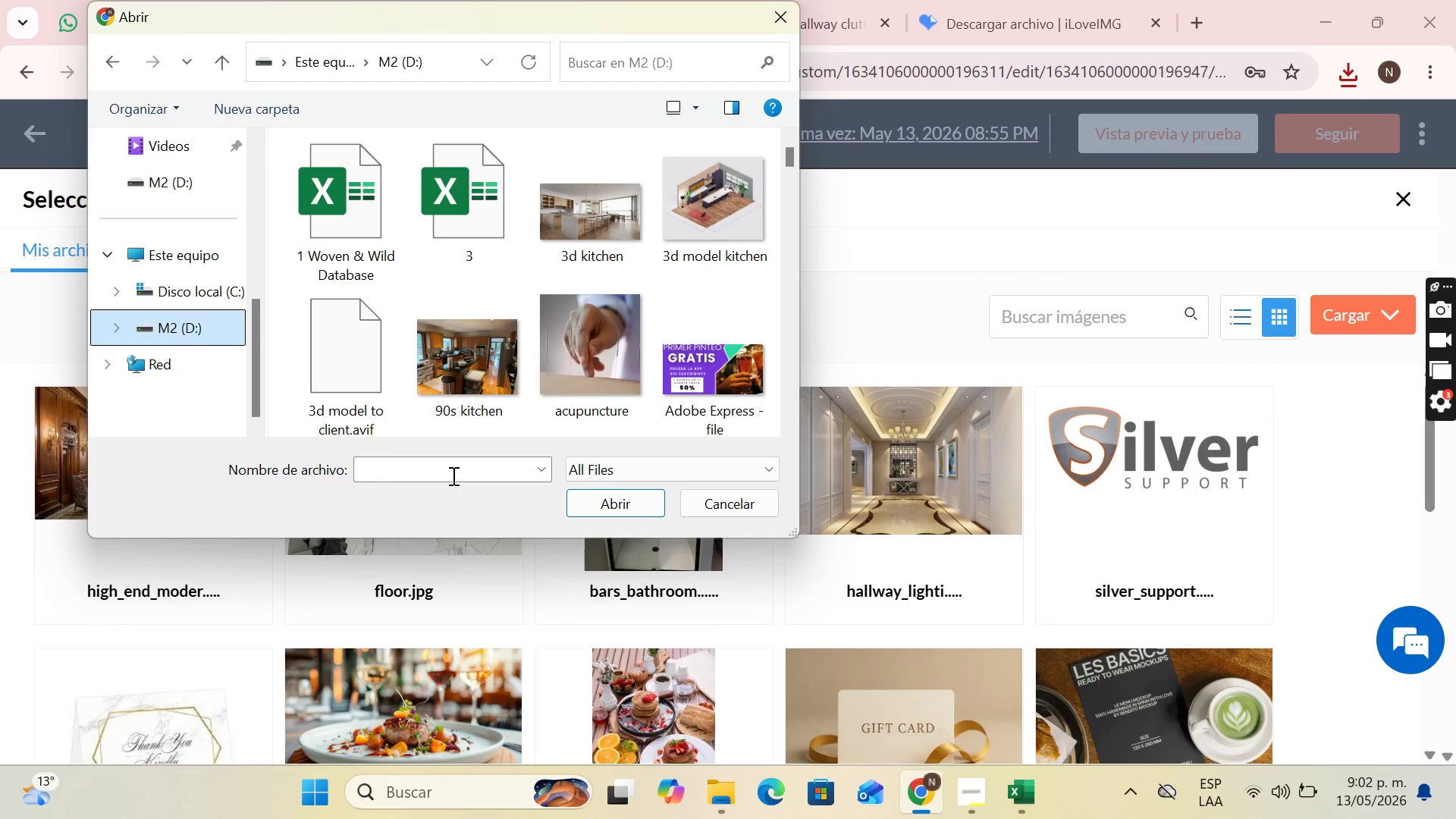 
left_click([452, 475])
 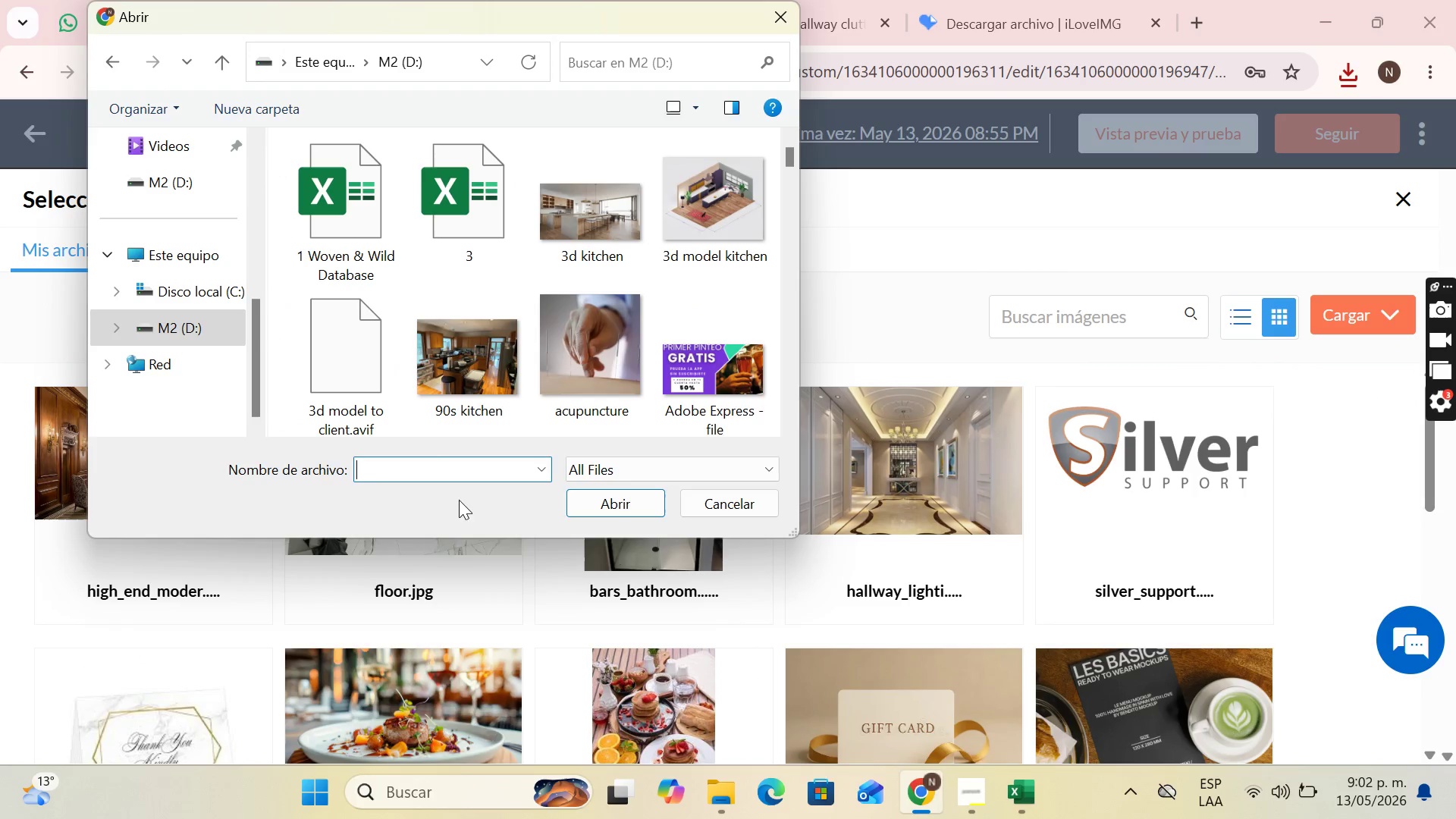 
type(modern h)
 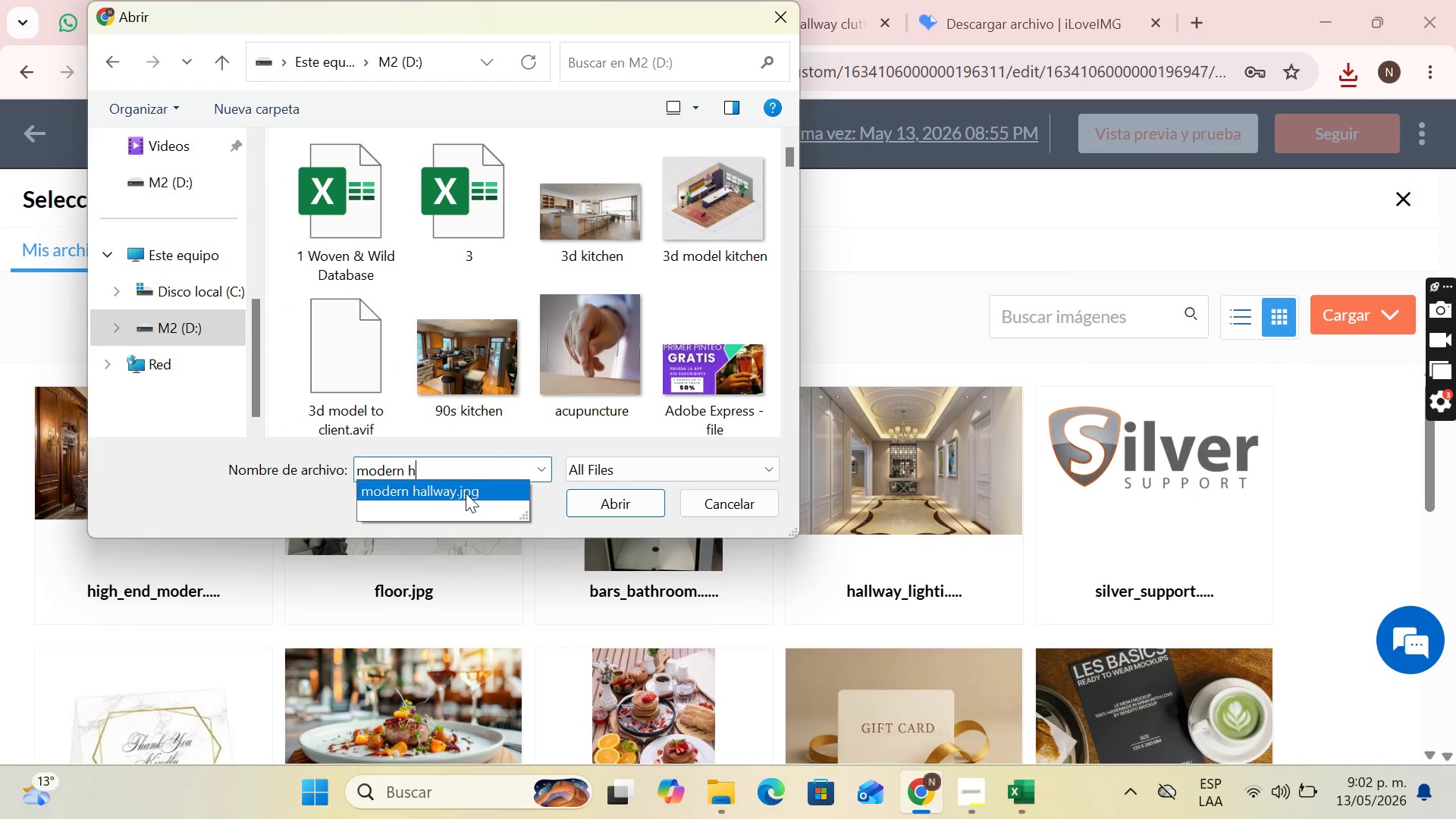 
double_click([466, 493])
 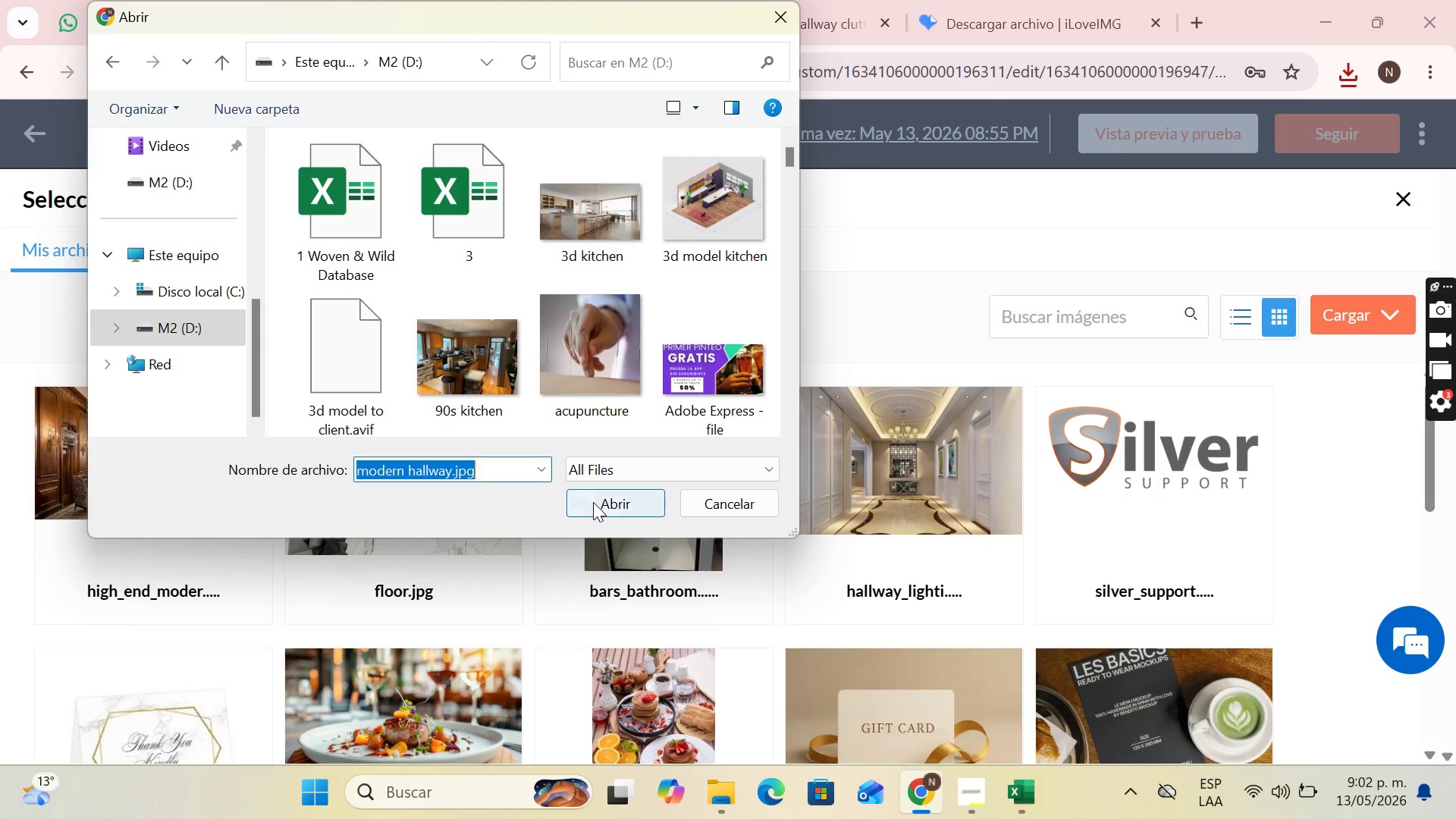 
left_click([593, 502])
 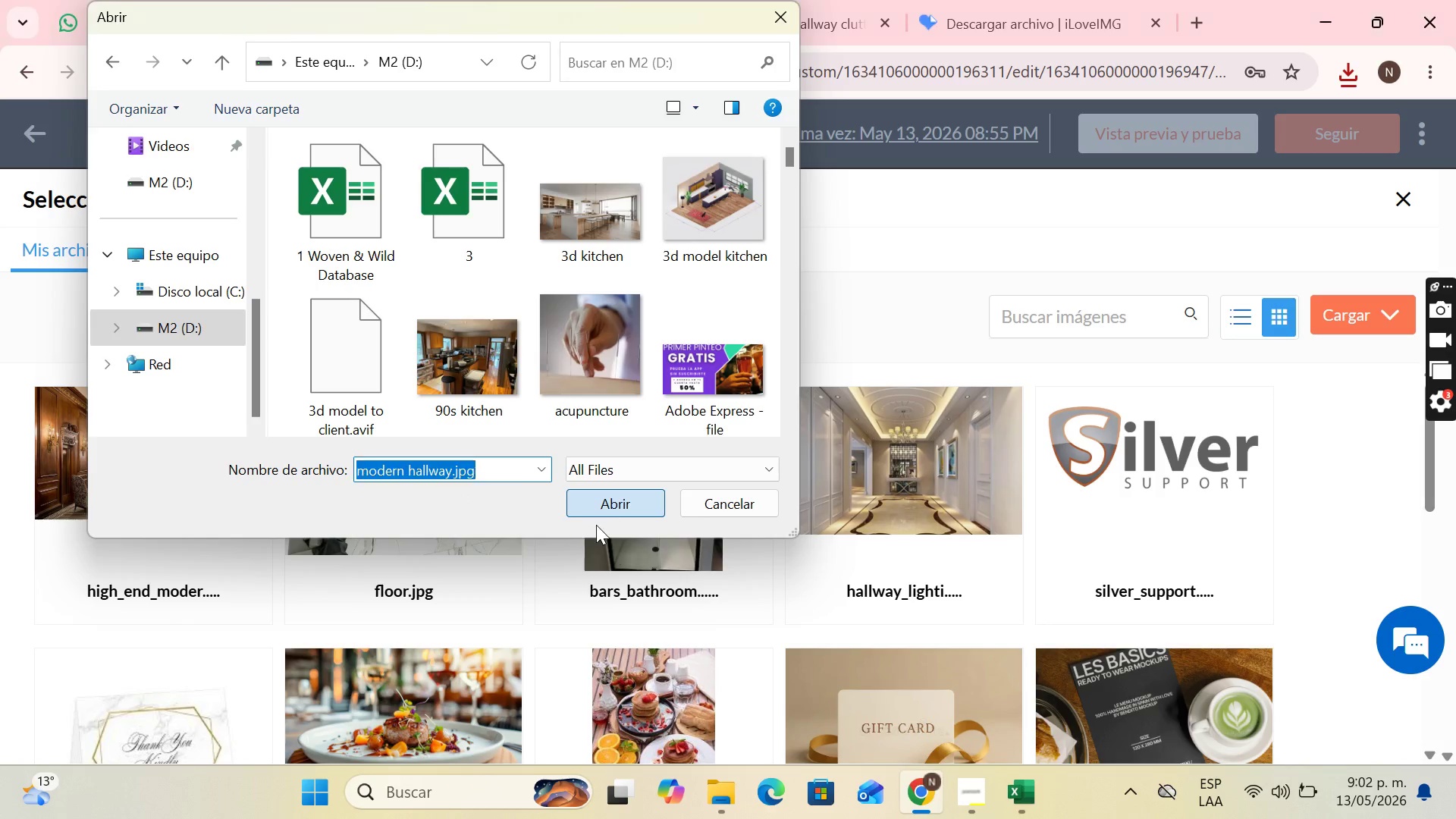 
mouse_move([597, 535])
 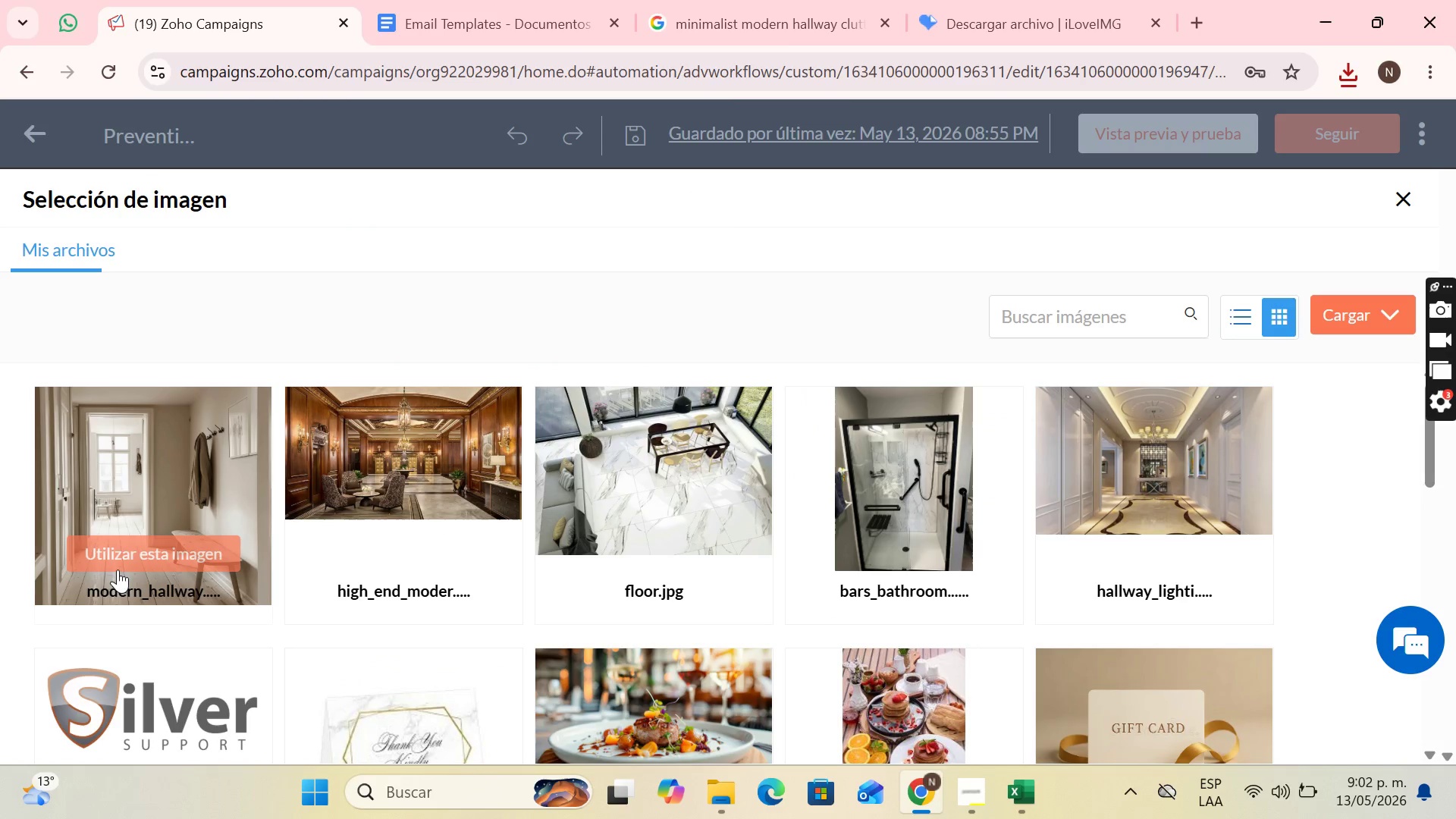 
left_click([124, 562])
 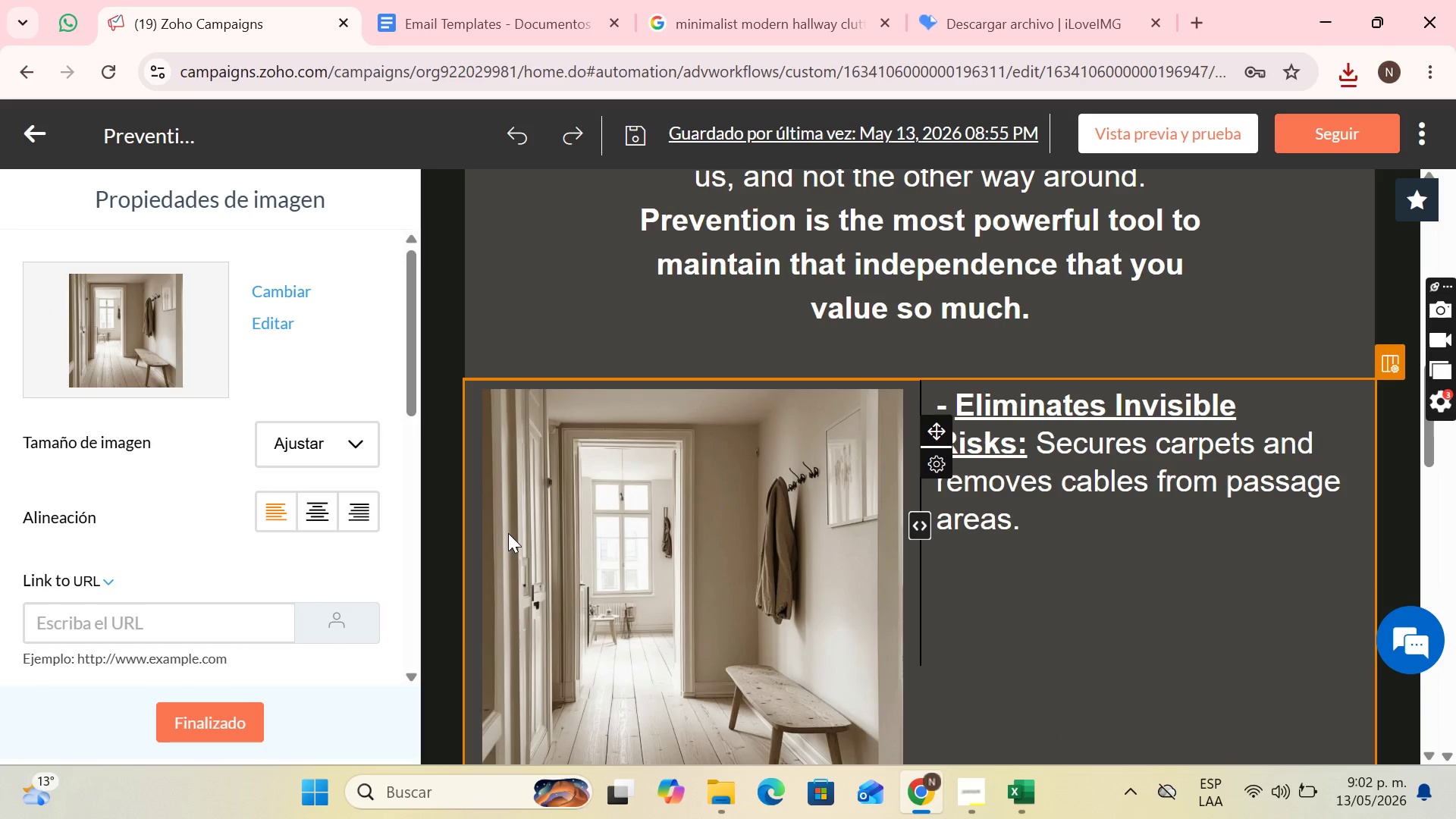 
scroll: coordinate [825, 410], scroll_direction: down, amount: 1.0
 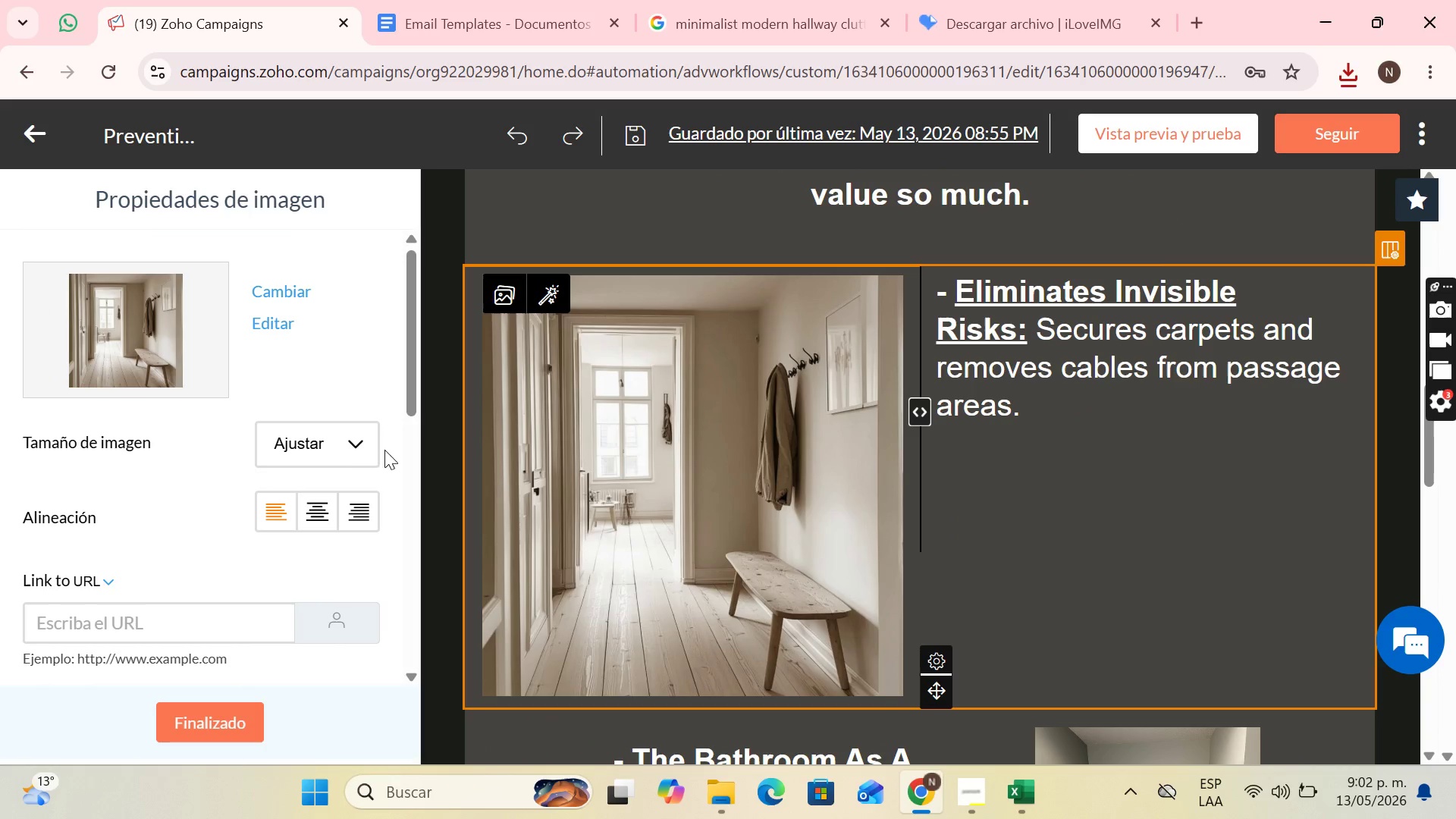 
left_click([368, 456])
 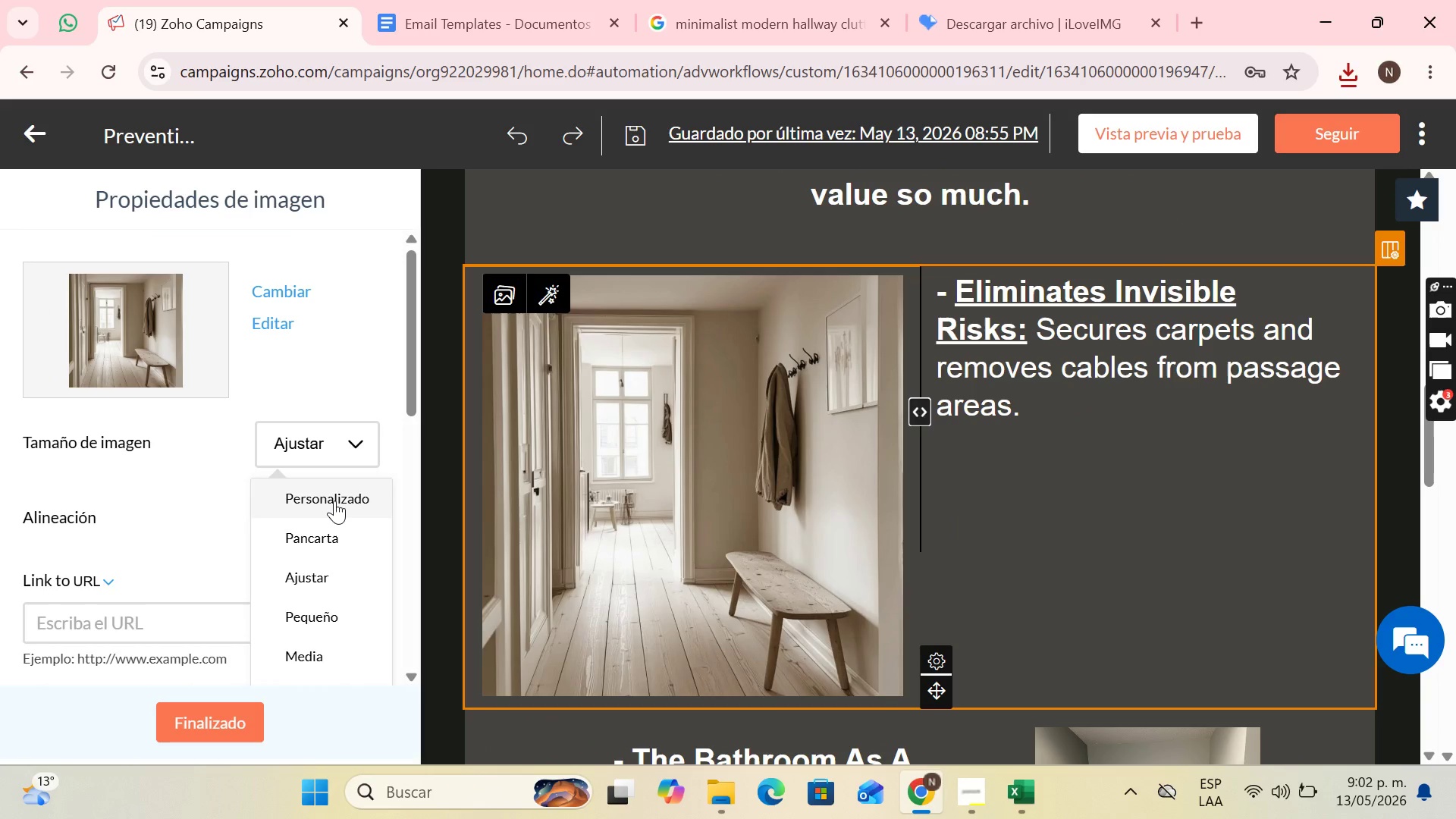 
left_click([334, 500])
 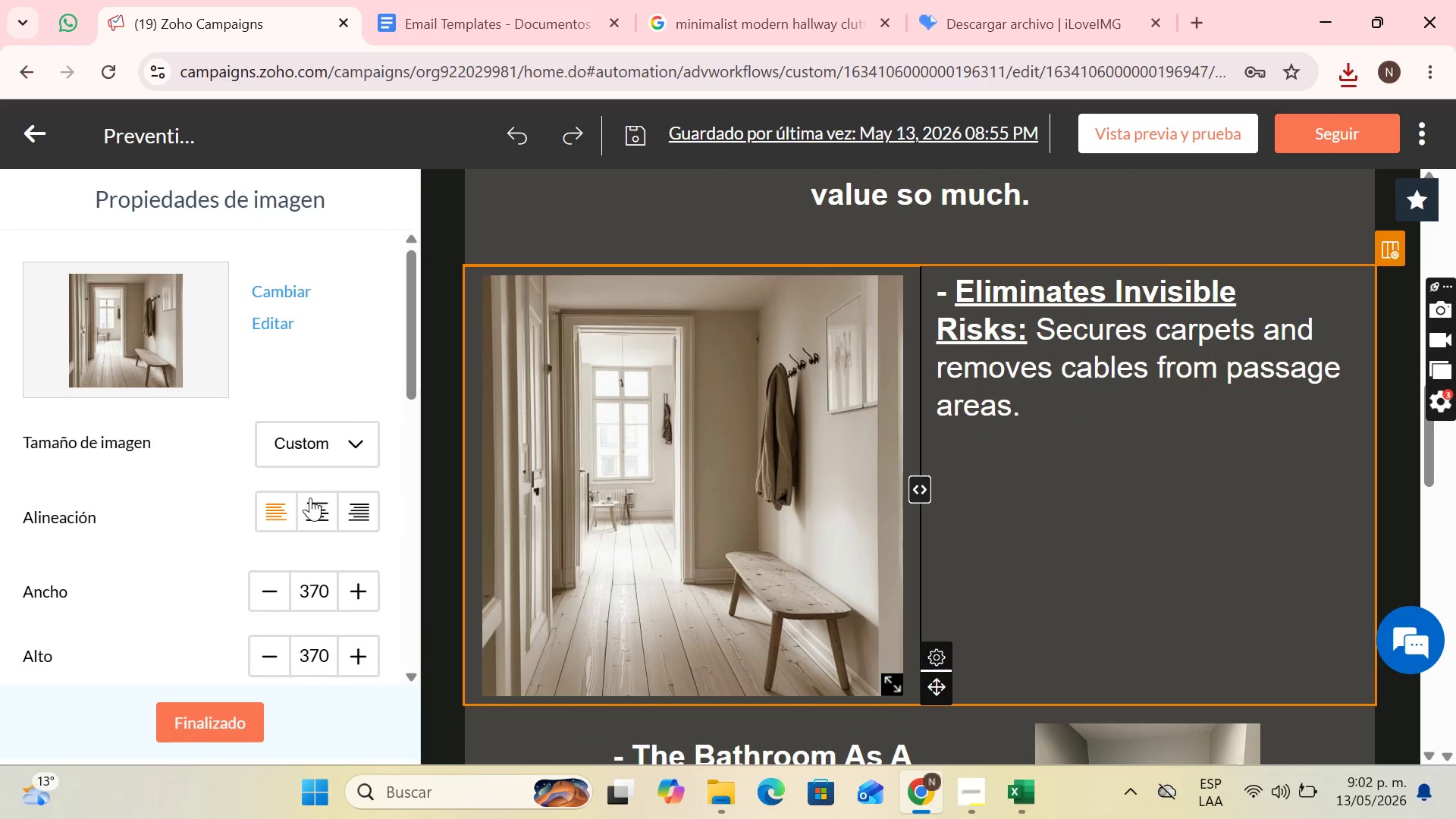 
left_click([308, 507])
 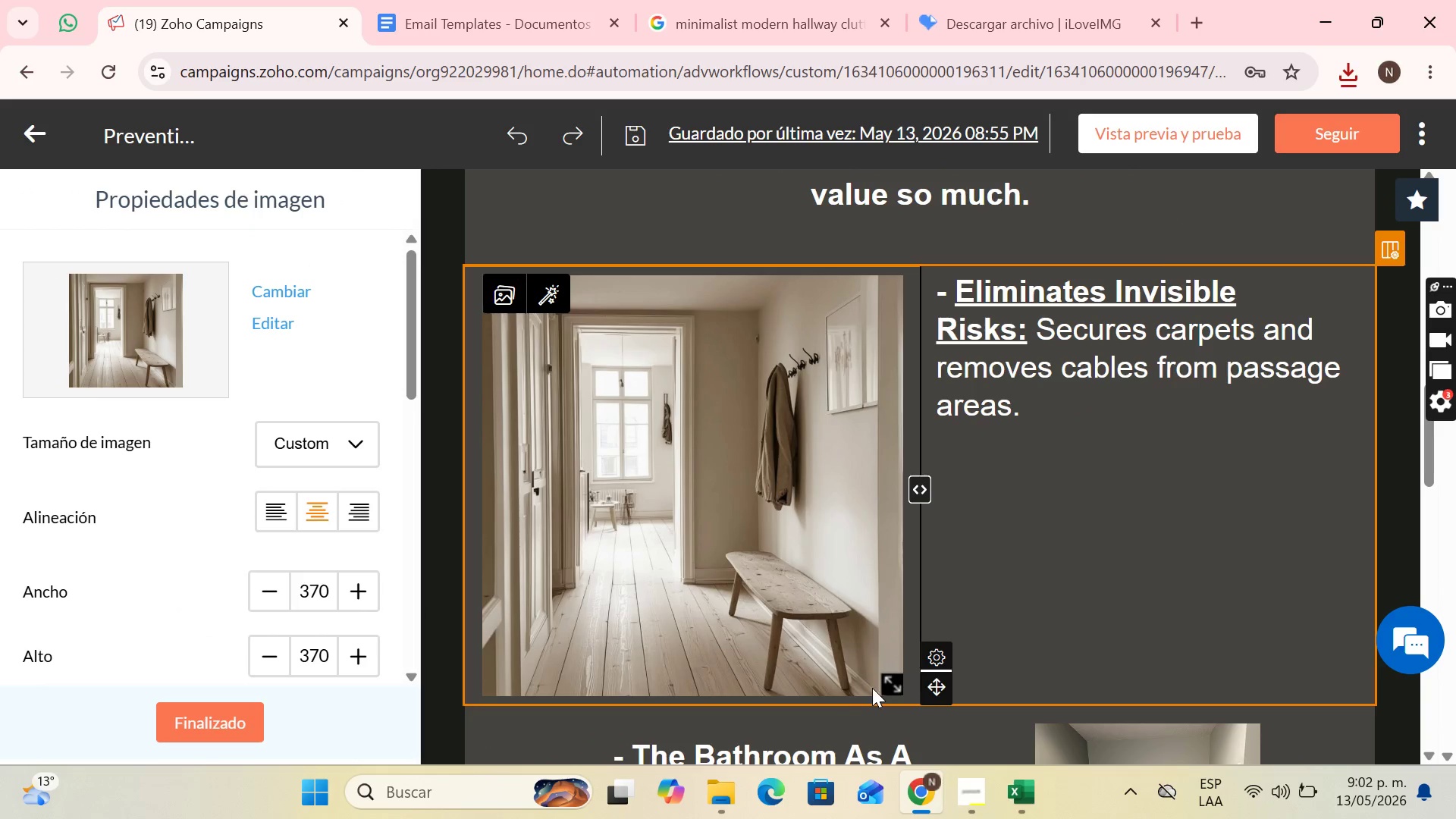 
left_click_drag(start_coordinate=[882, 680], to_coordinate=[788, 560])
 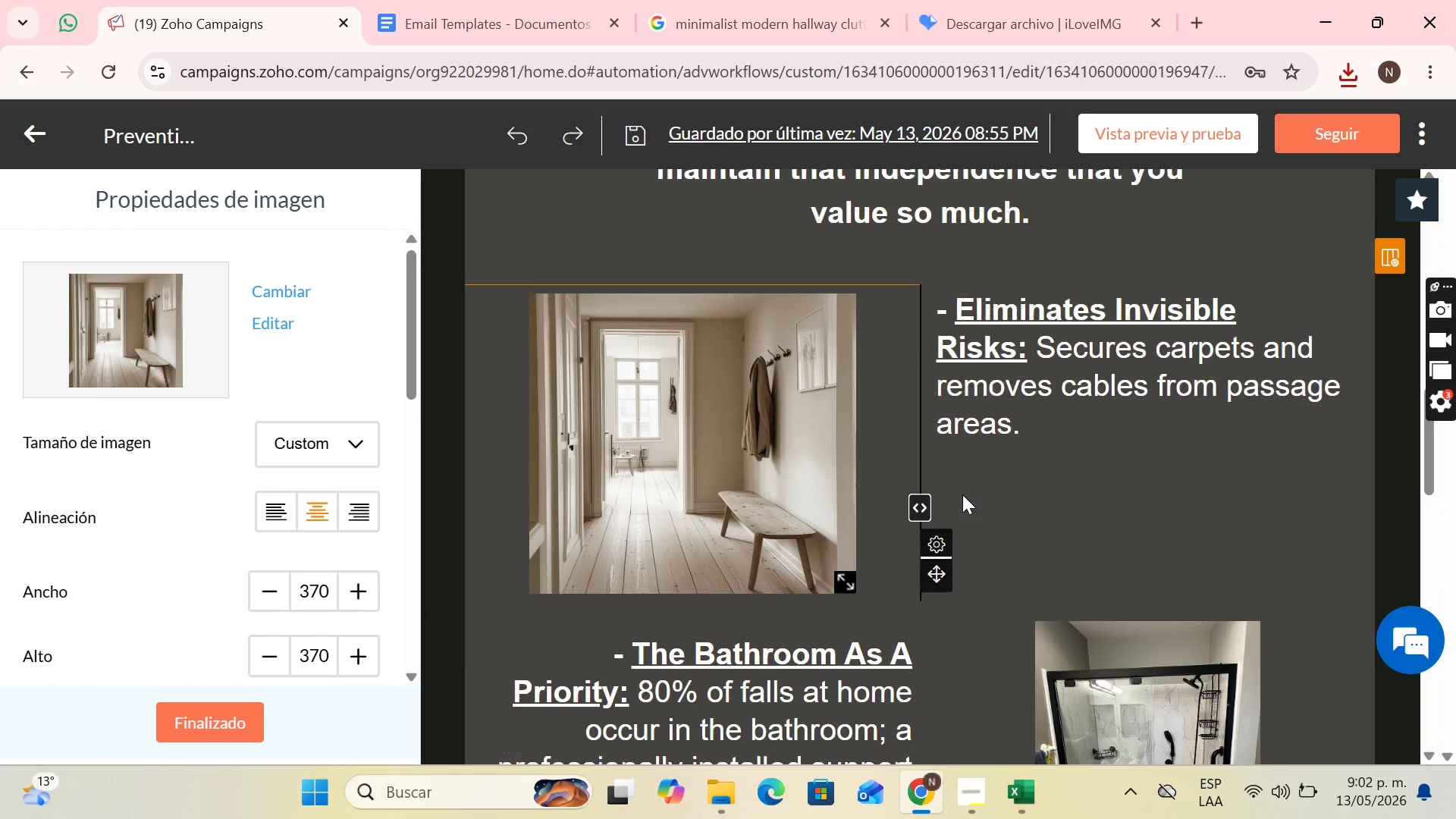 
scroll: coordinate [966, 531], scroll_direction: down, amount: 2.0
 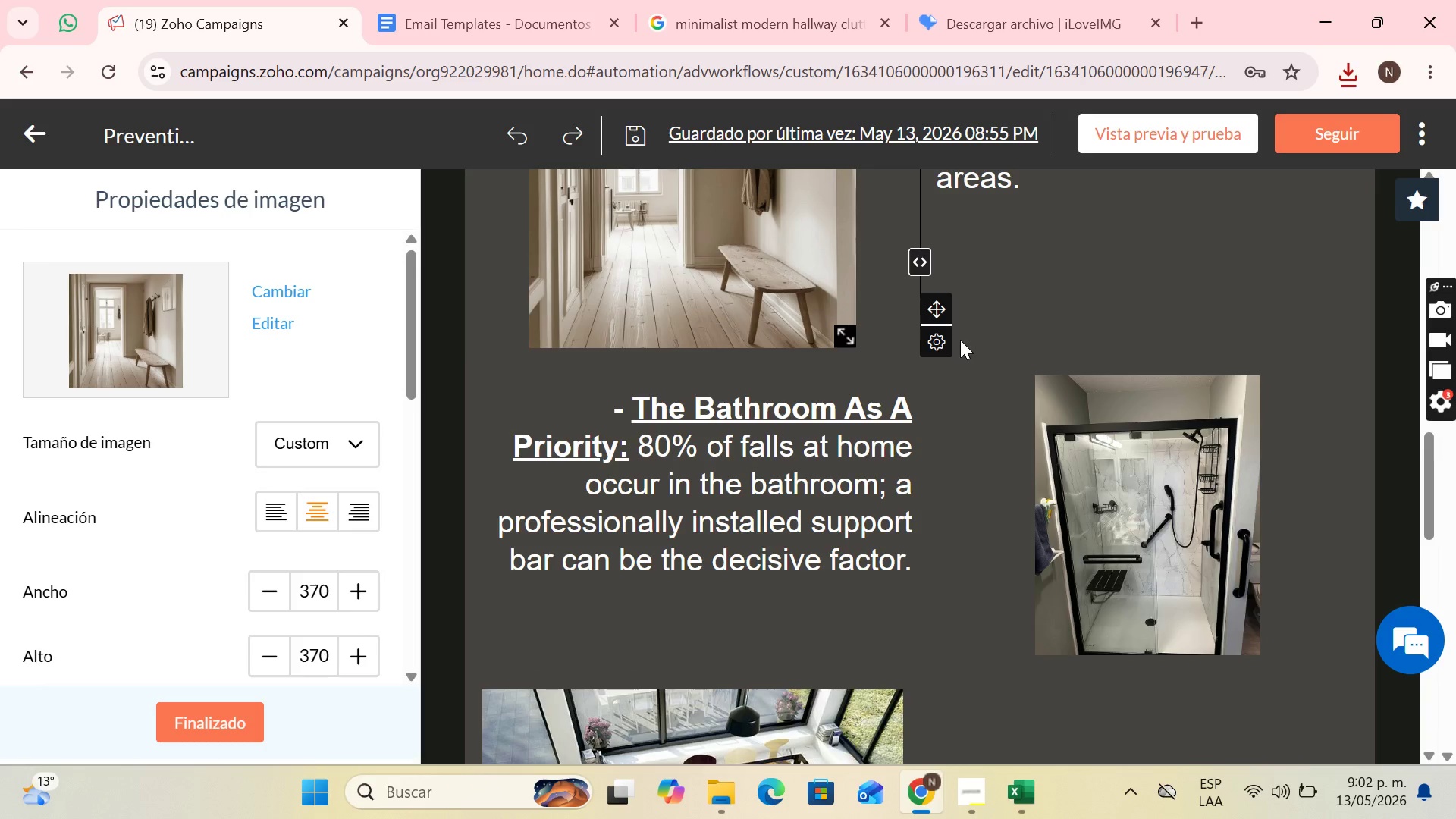 
left_click([545, 0])
 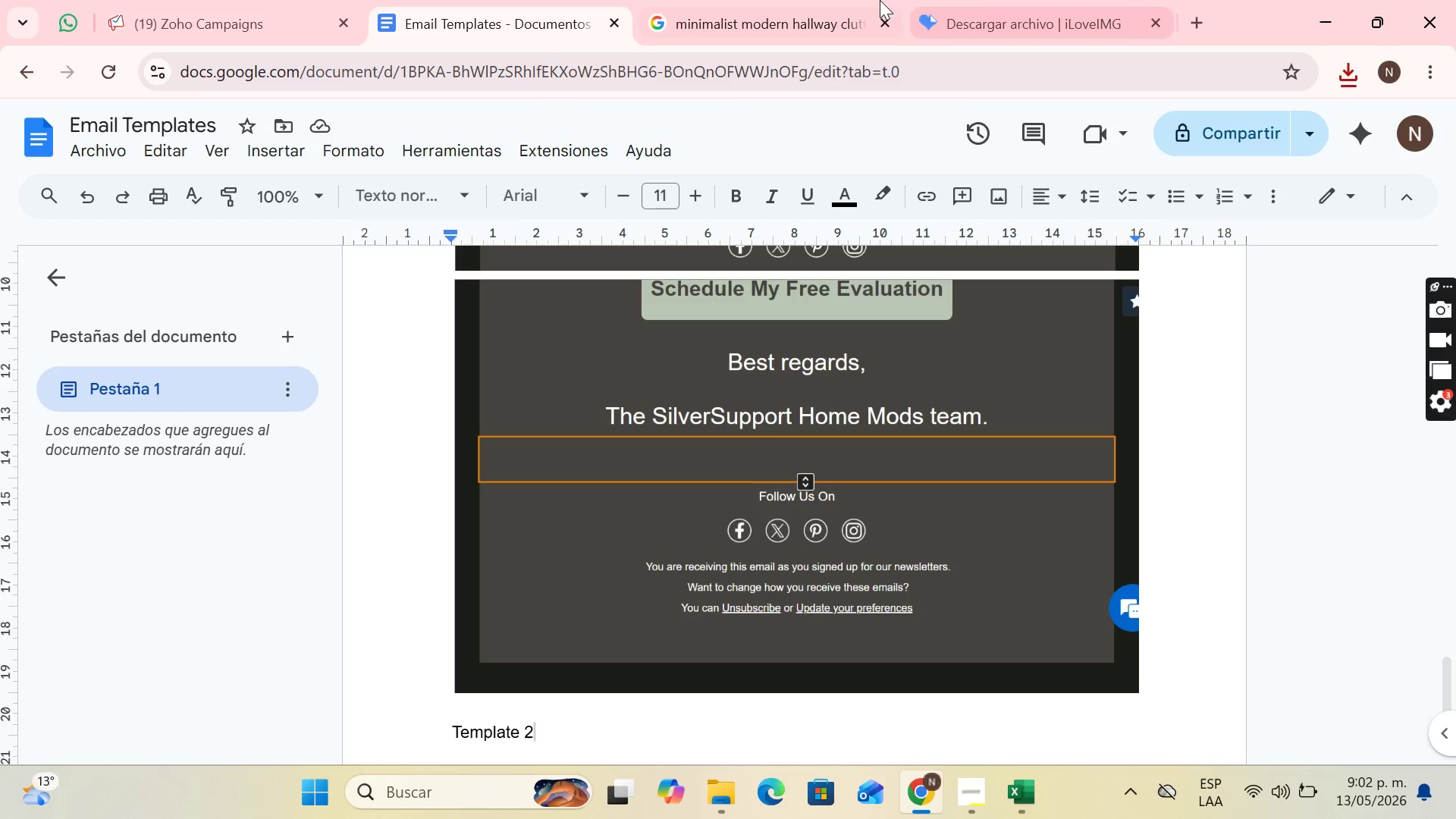 
left_click([771, 0])
 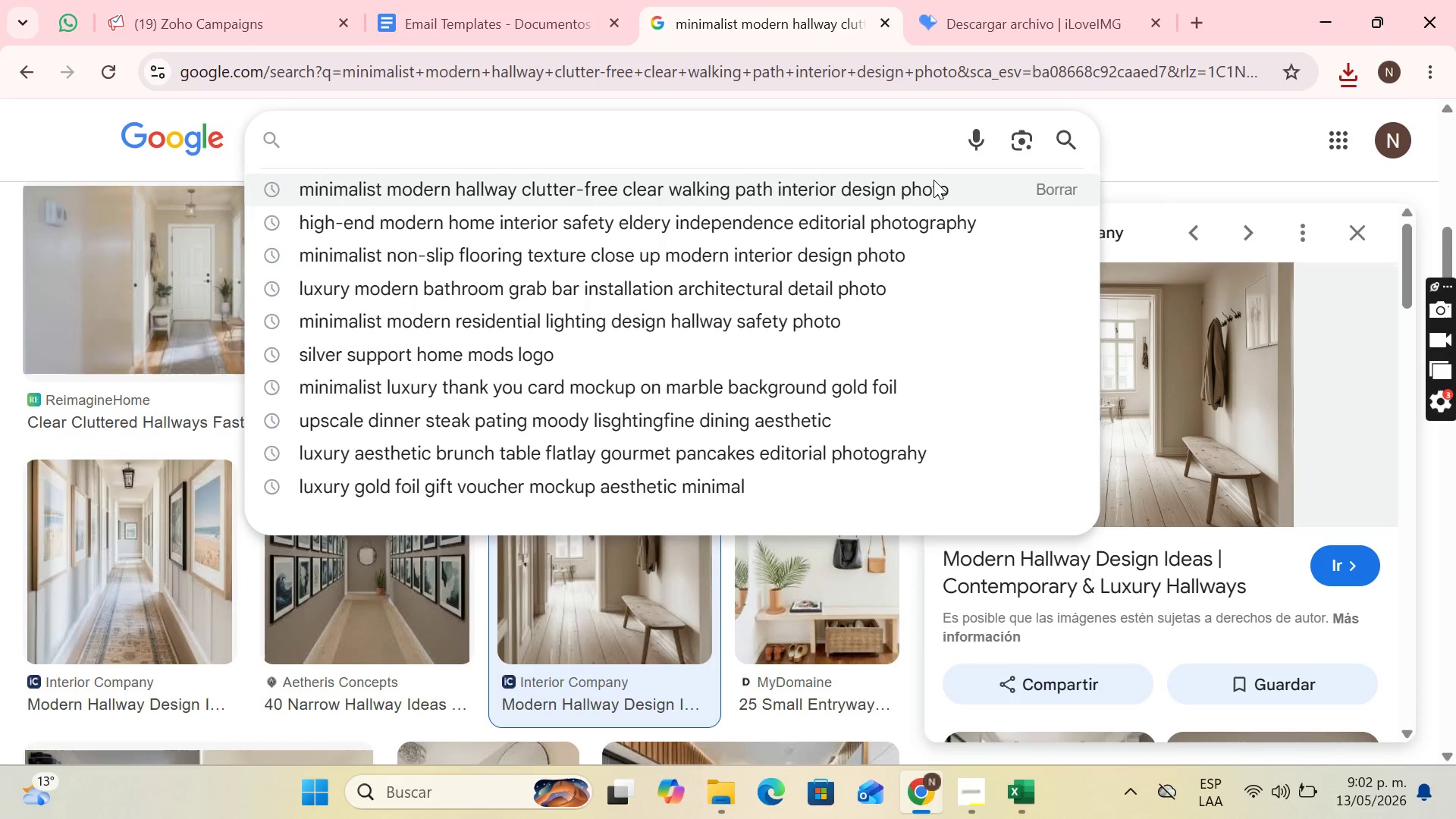 
type(contemporay)
key(Backspace)
type(ry luxury )
 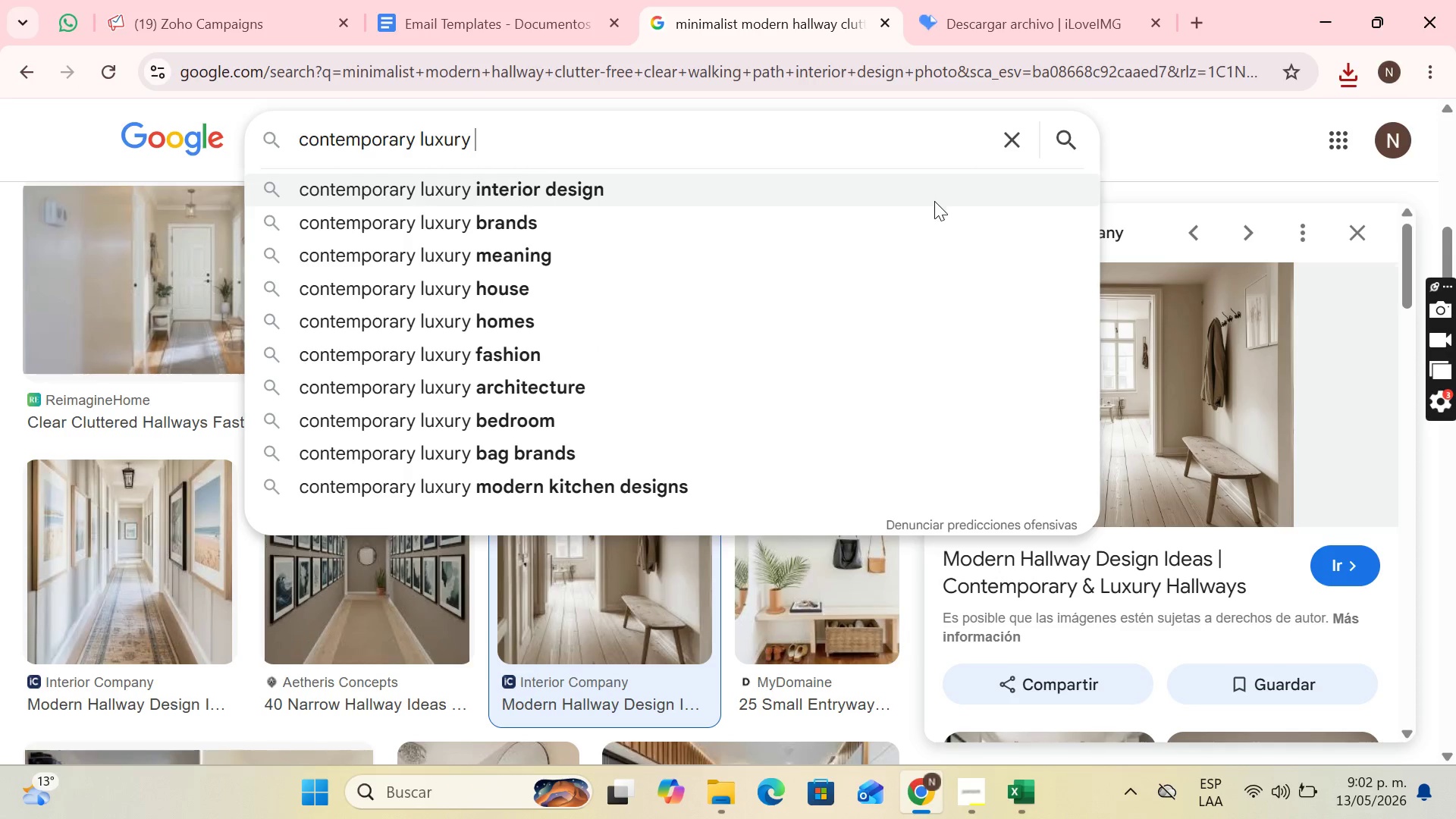 
type(bathroom )
 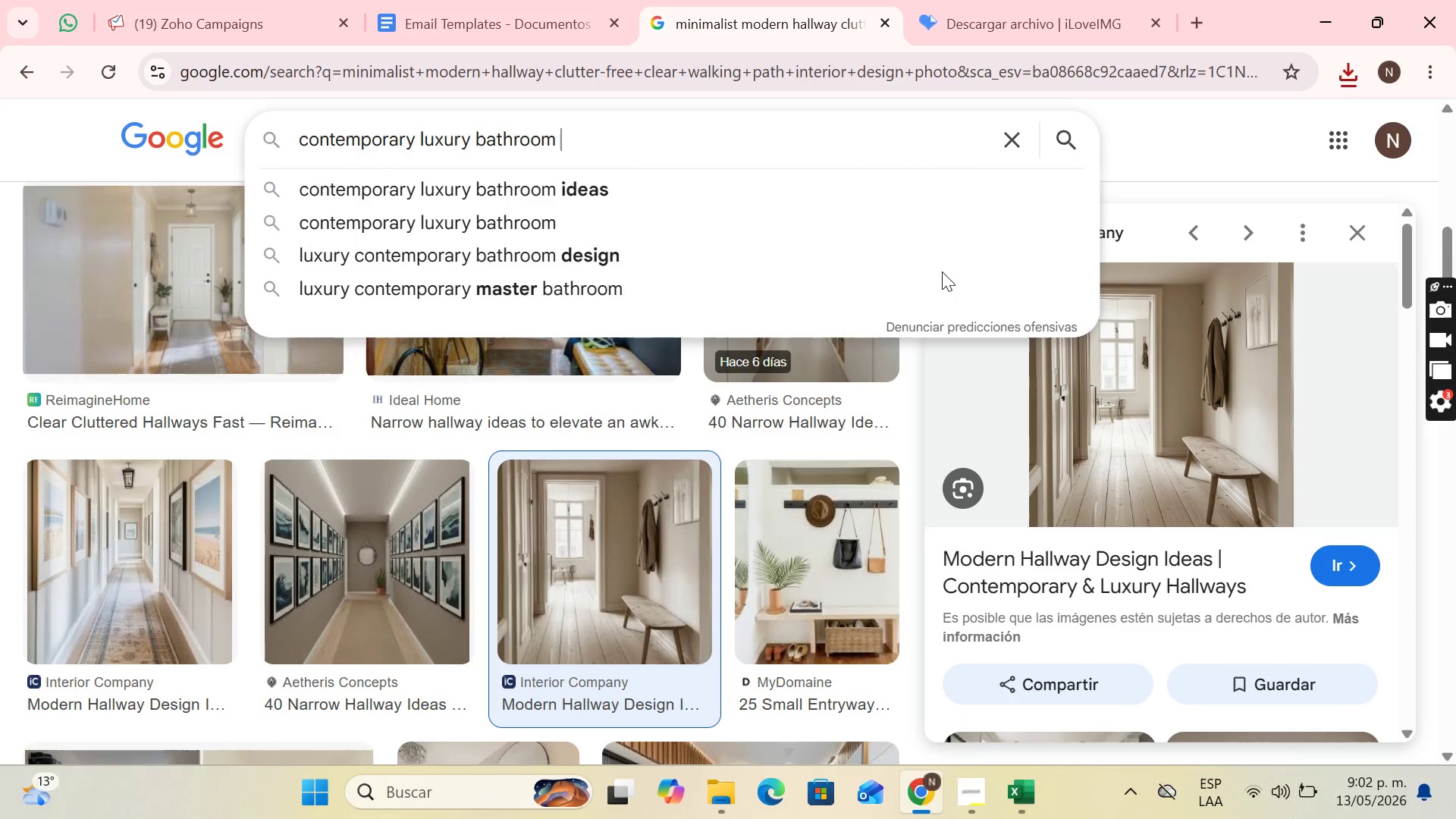 
type(accessible desin)
key(Backspace)
type(gn aesthetic grab bar close-up)
 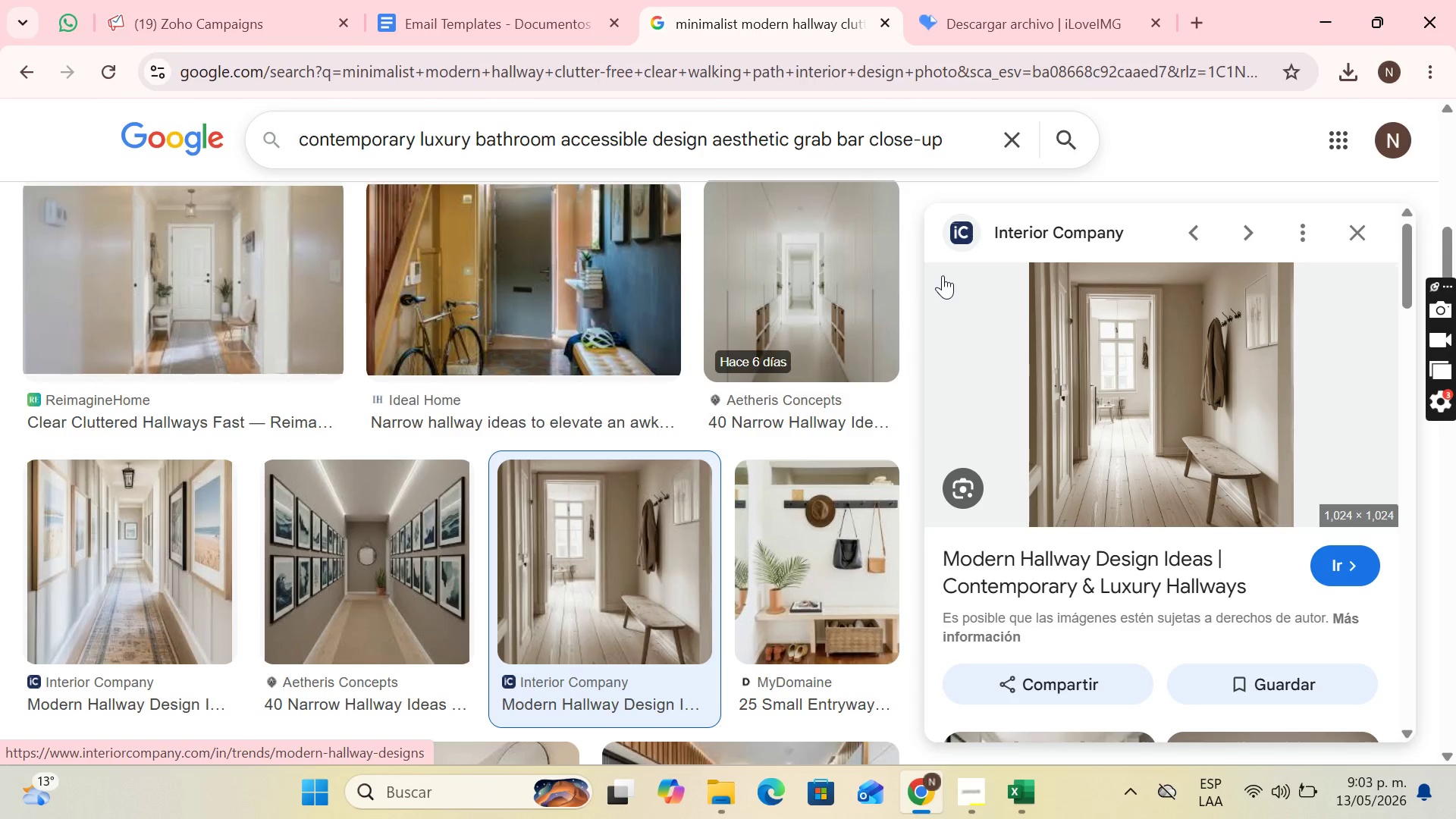 
key(Enter)
 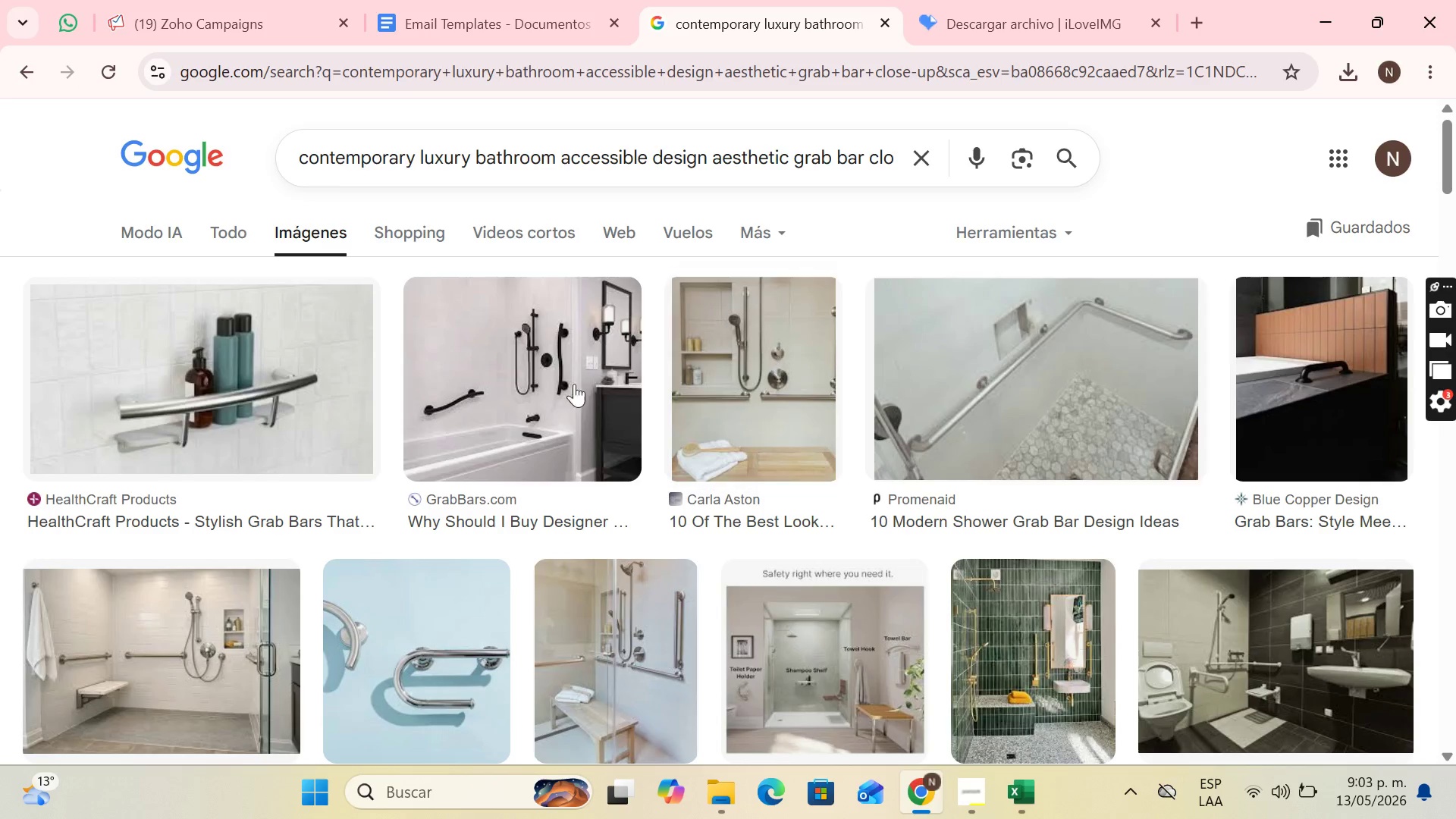 
scroll: coordinate [573, 493], scroll_direction: down, amount: 1.0
 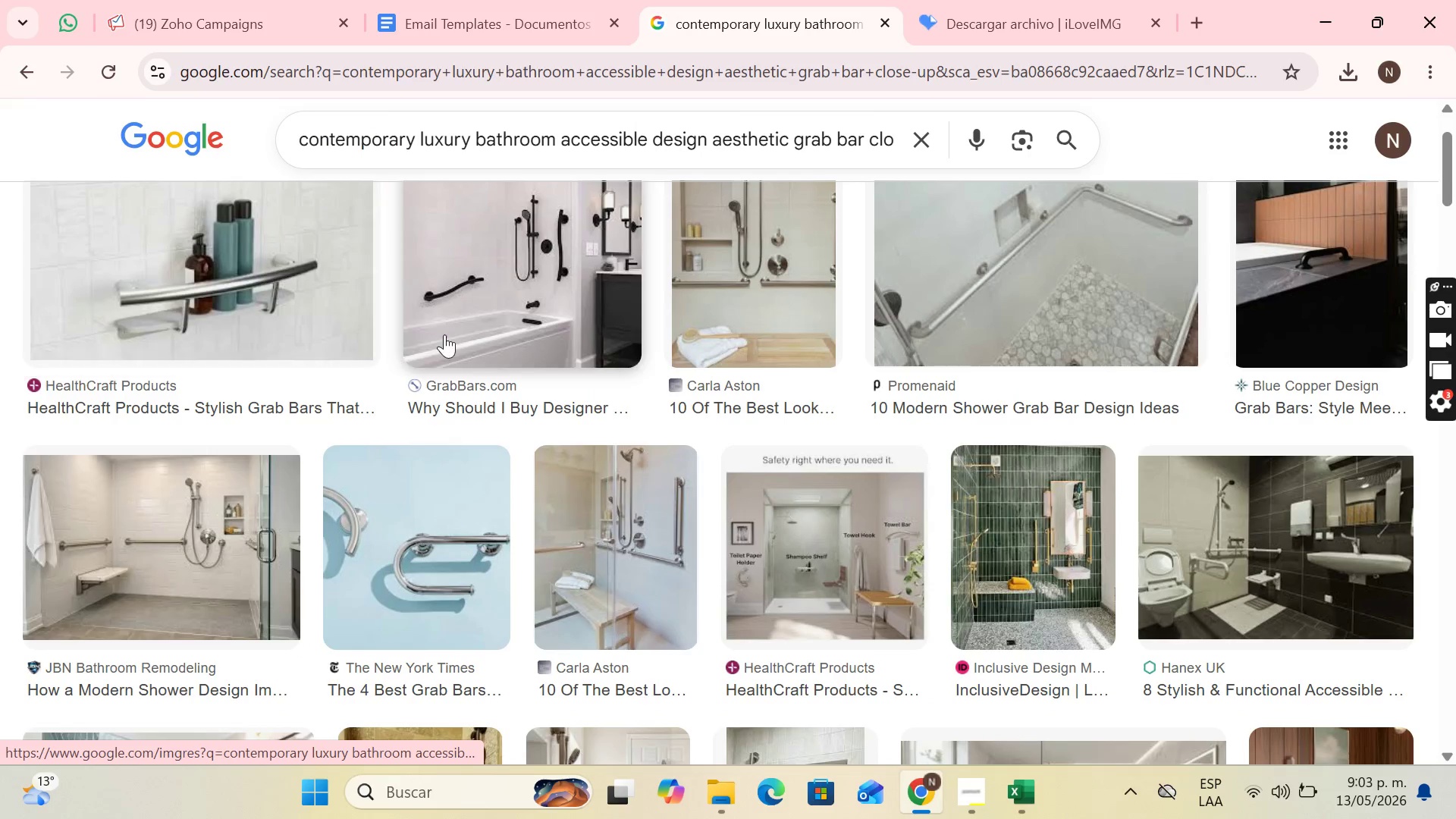 
scroll: coordinate [451, 336], scroll_direction: up, amount: 1.0
 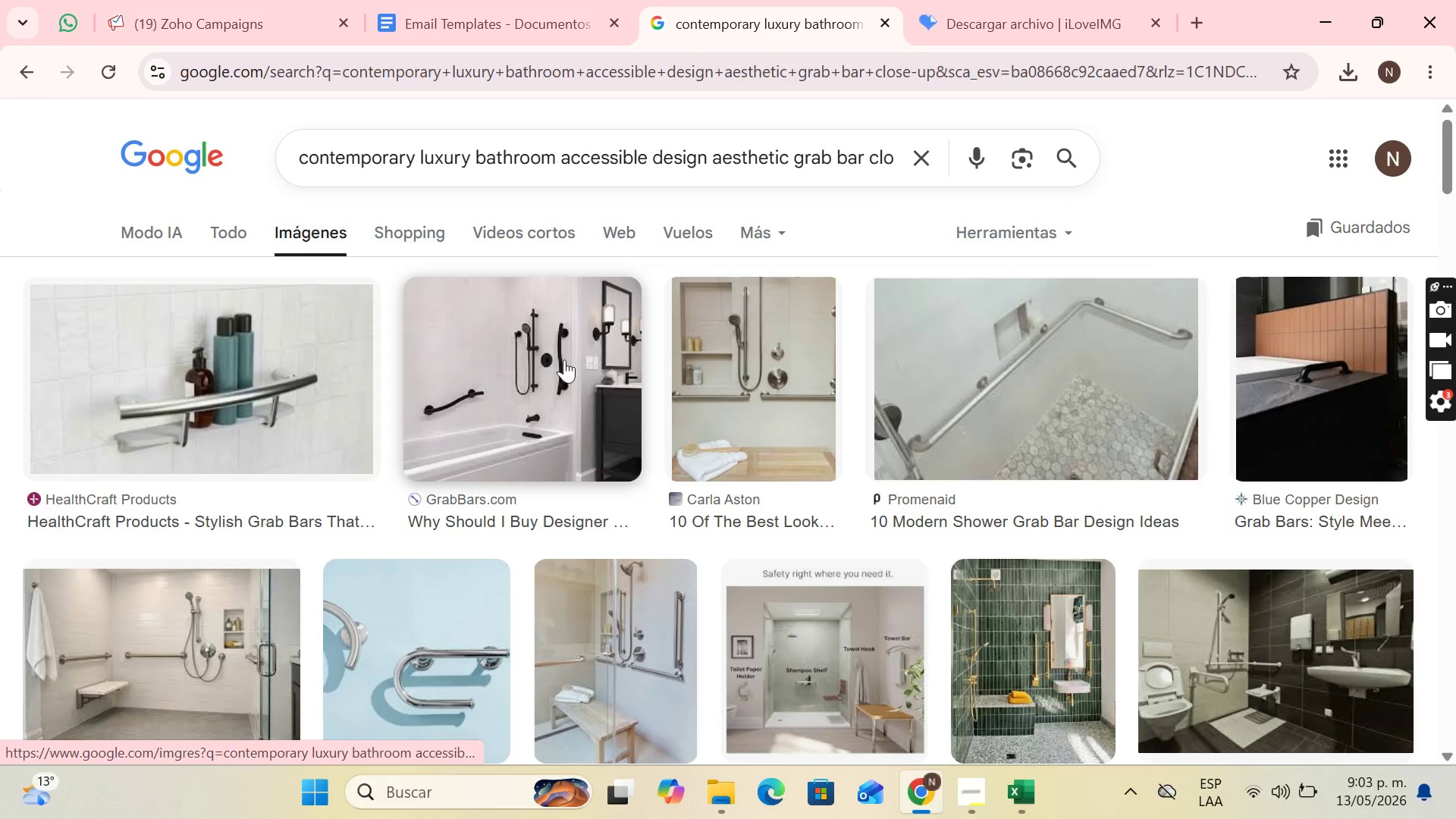 
left_click([566, 360])
 